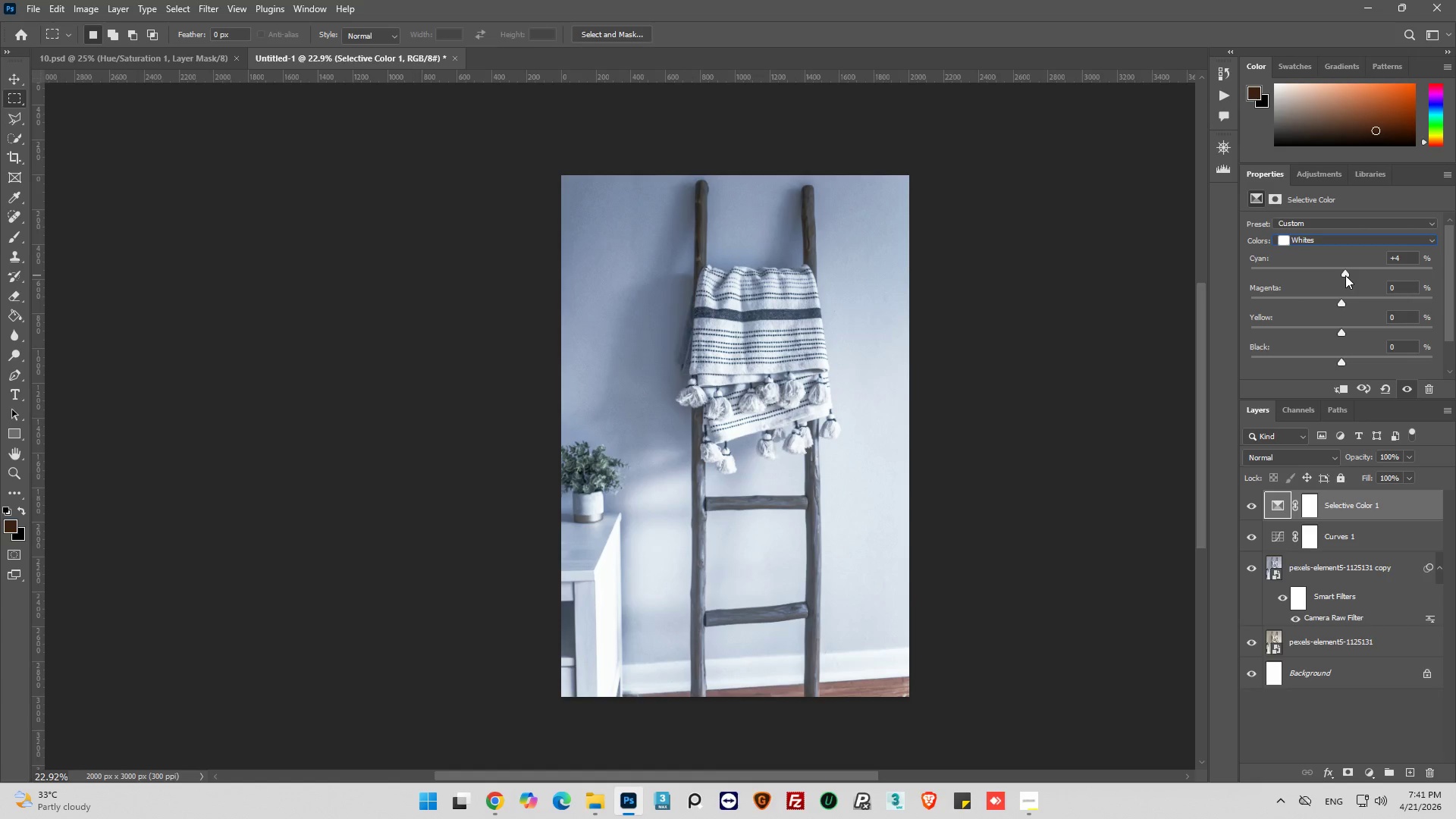 
wait(11.06)
 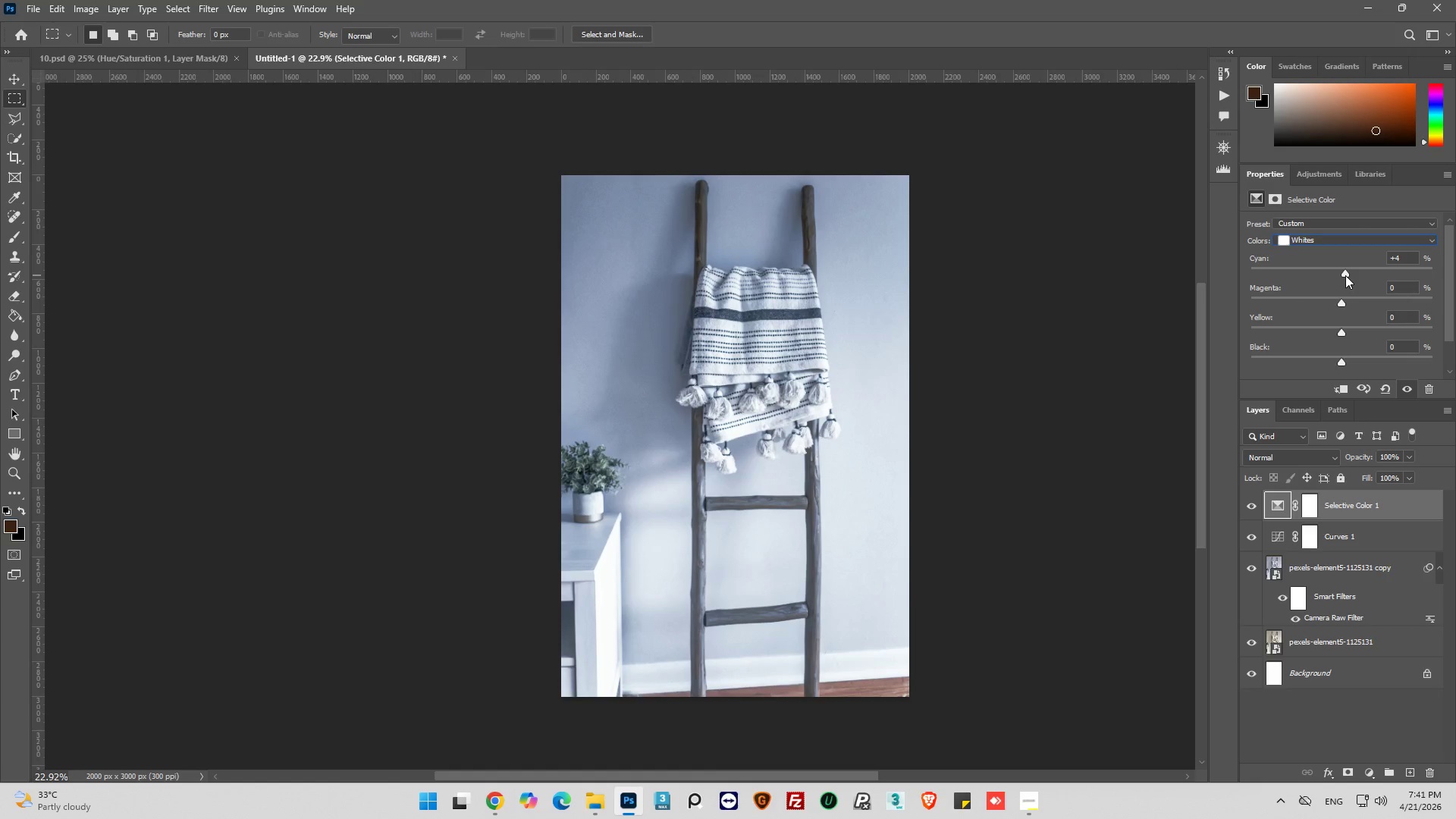 
left_click_drag(start_coordinate=[1342, 331], to_coordinate=[1337, 332])
 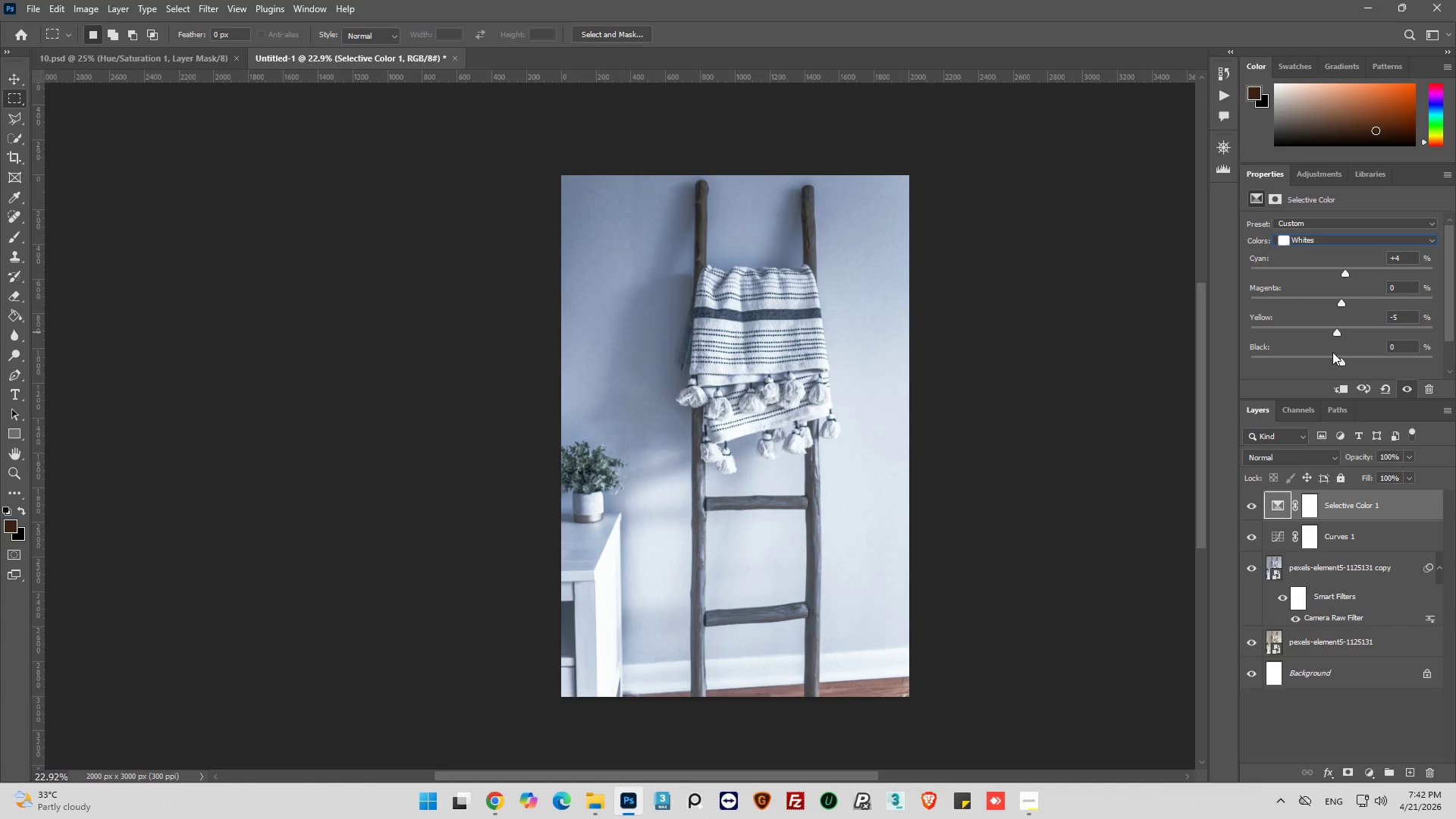 
wait(18.66)
 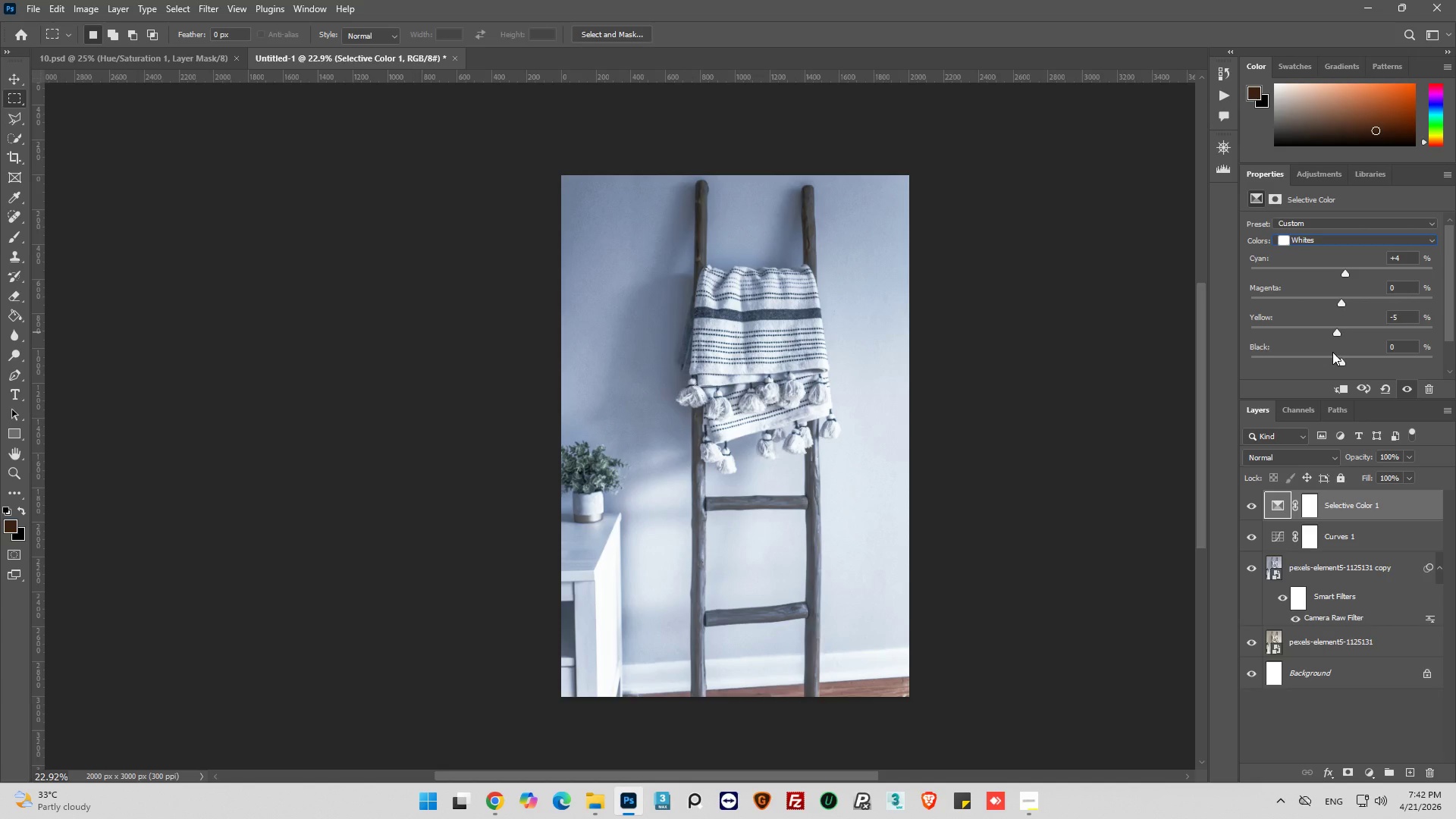 
left_click([1254, 504])
 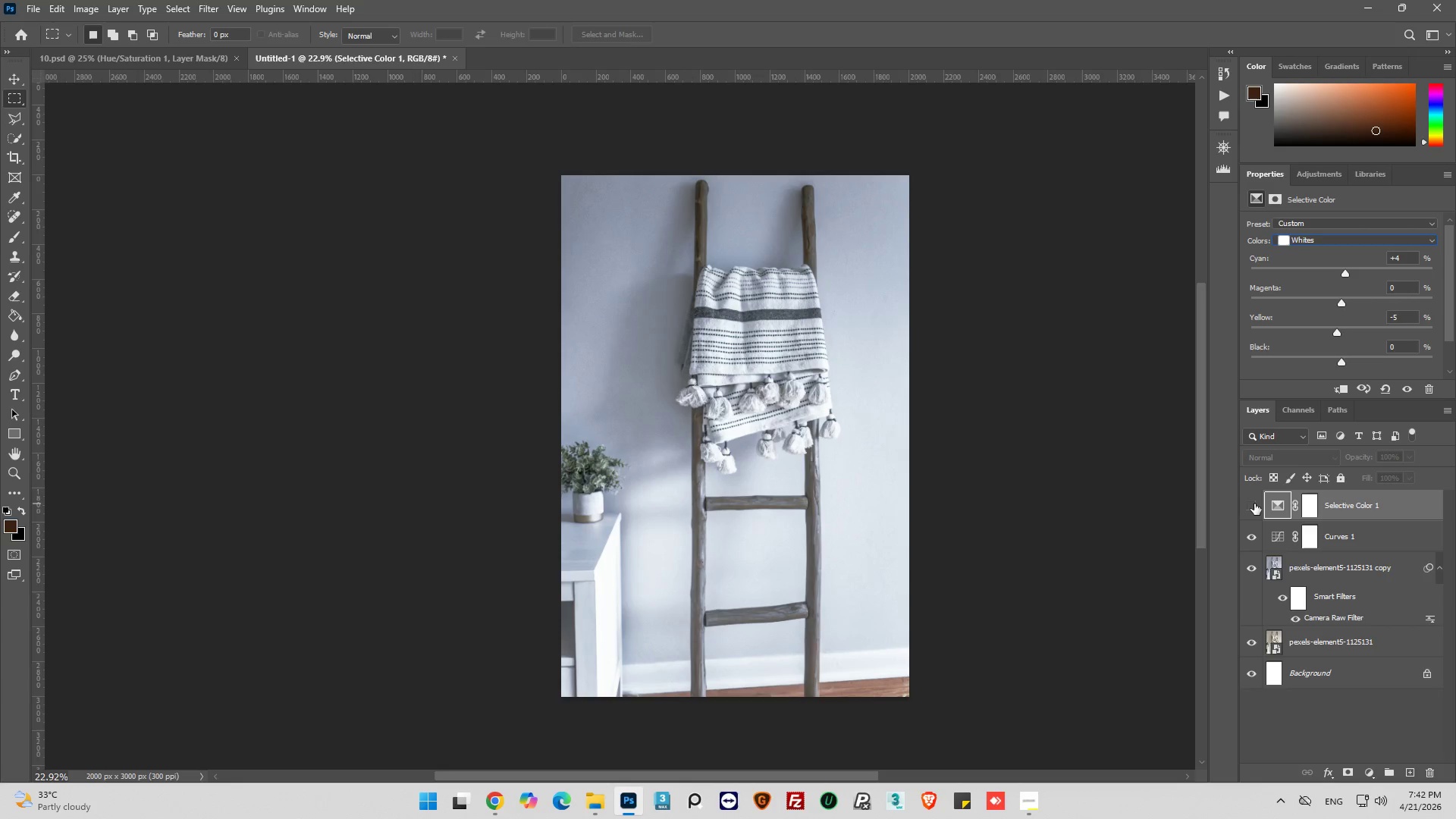 
left_click([1254, 504])
 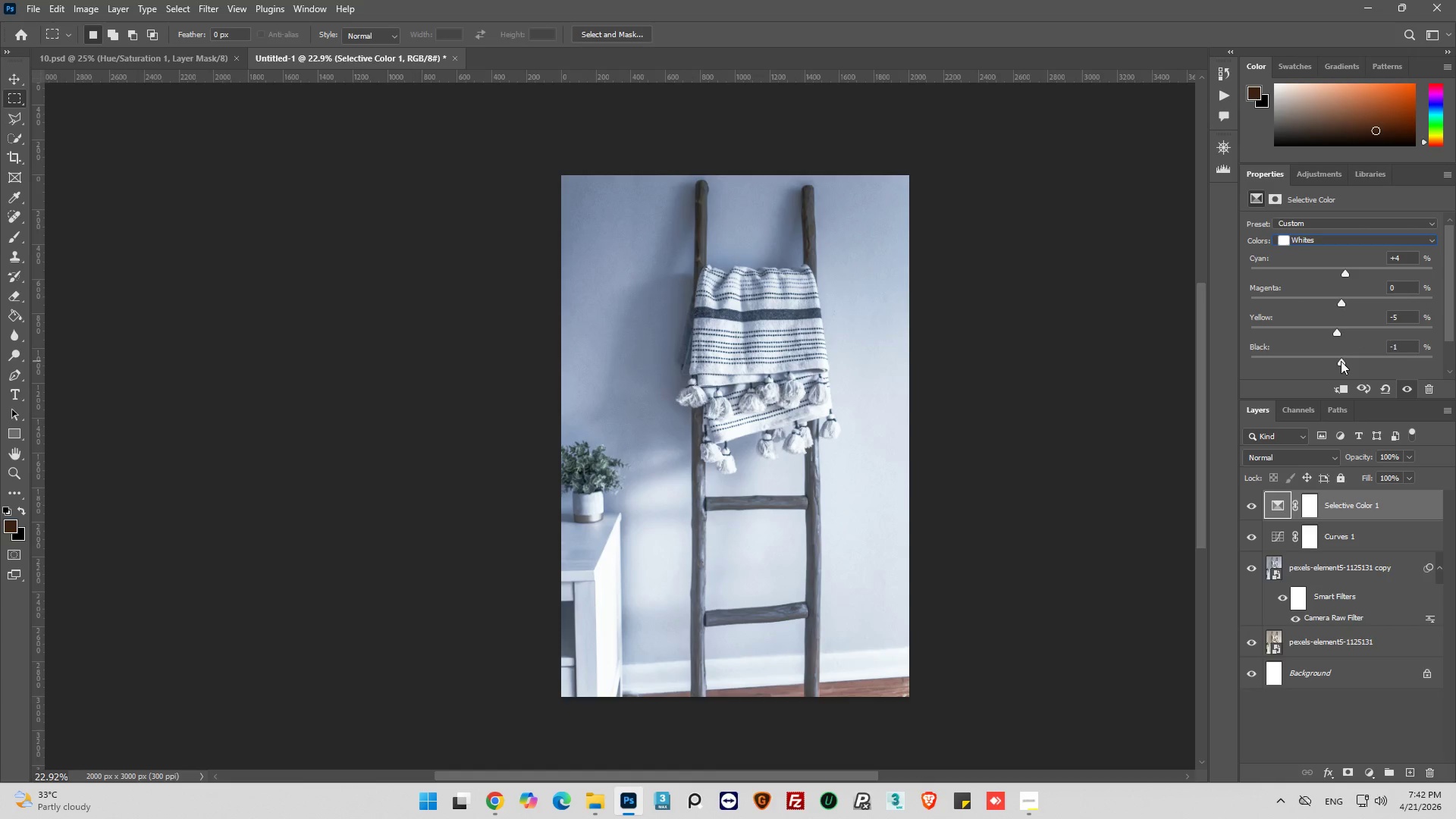 
wait(14.03)
 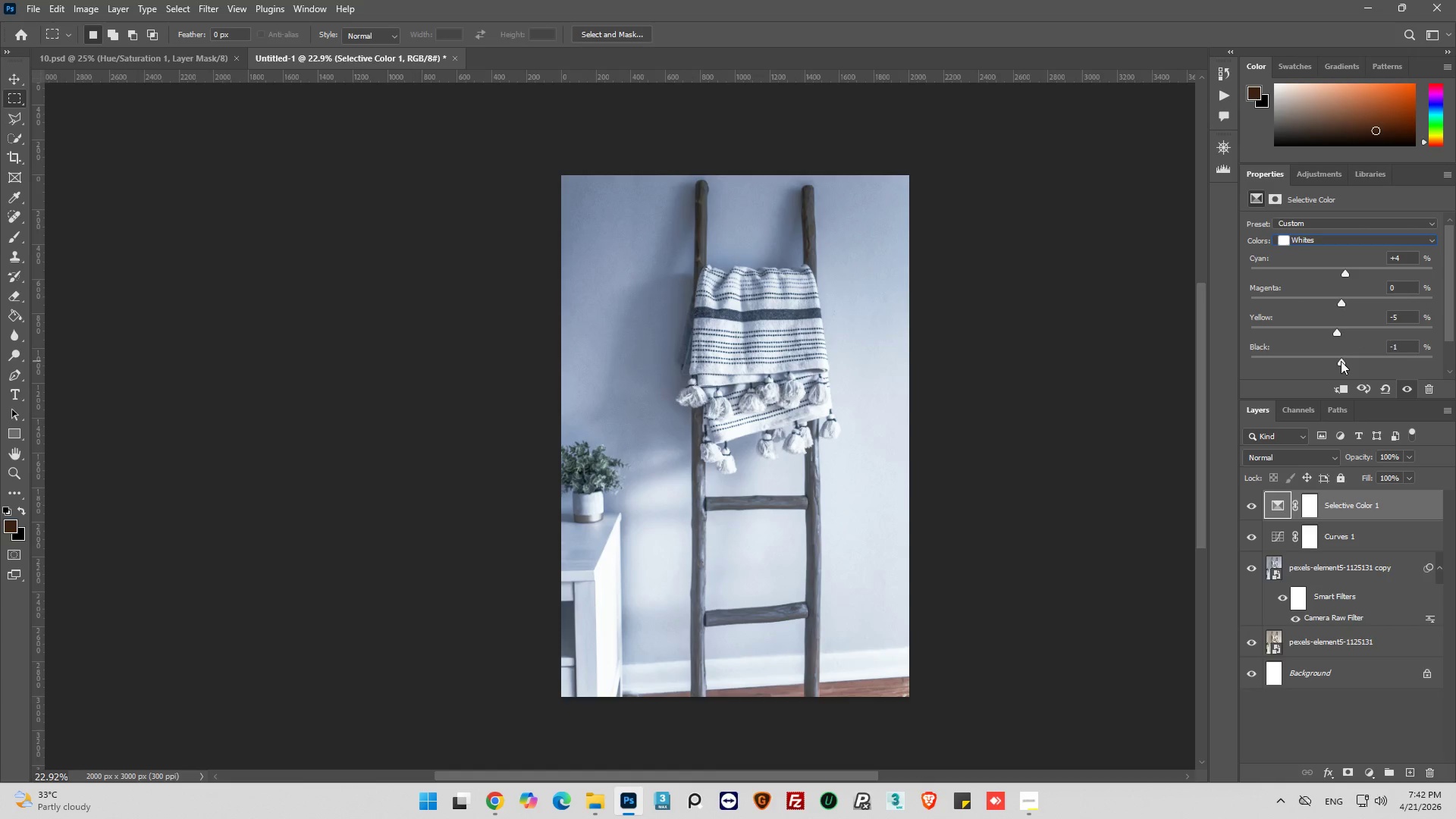 
left_click([1251, 505])
 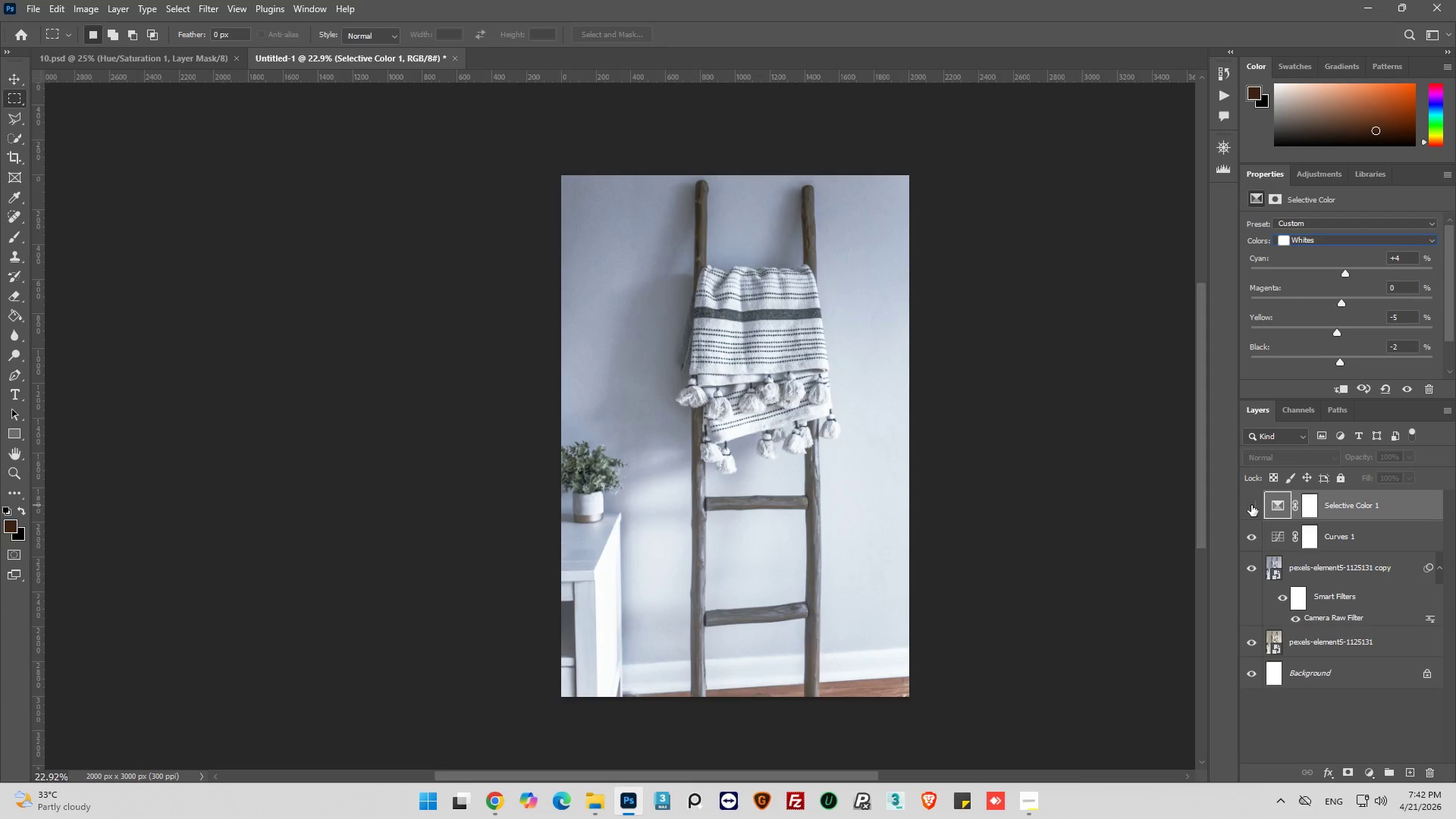 
left_click([1251, 505])
 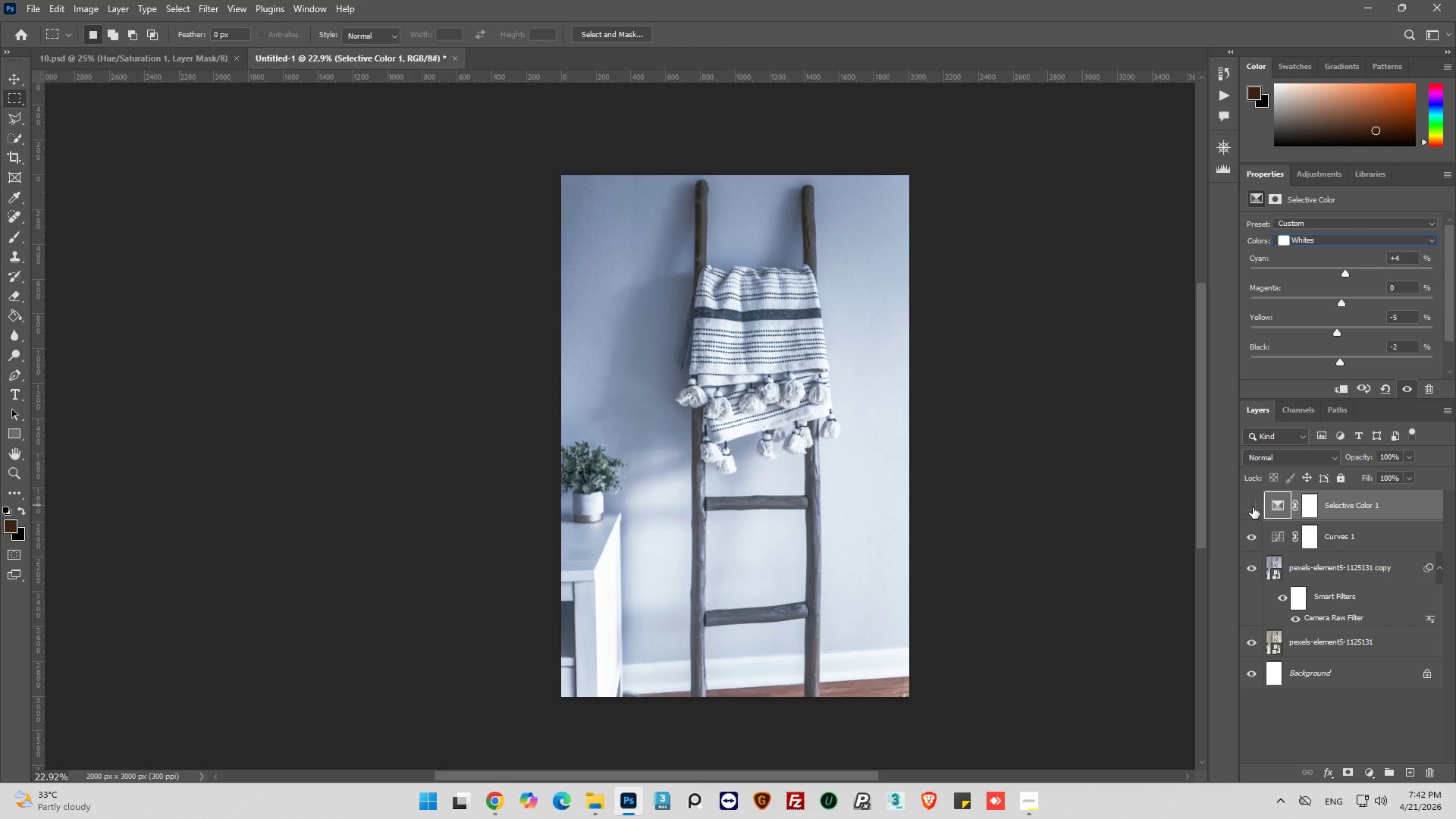 
double_click([1253, 507])
 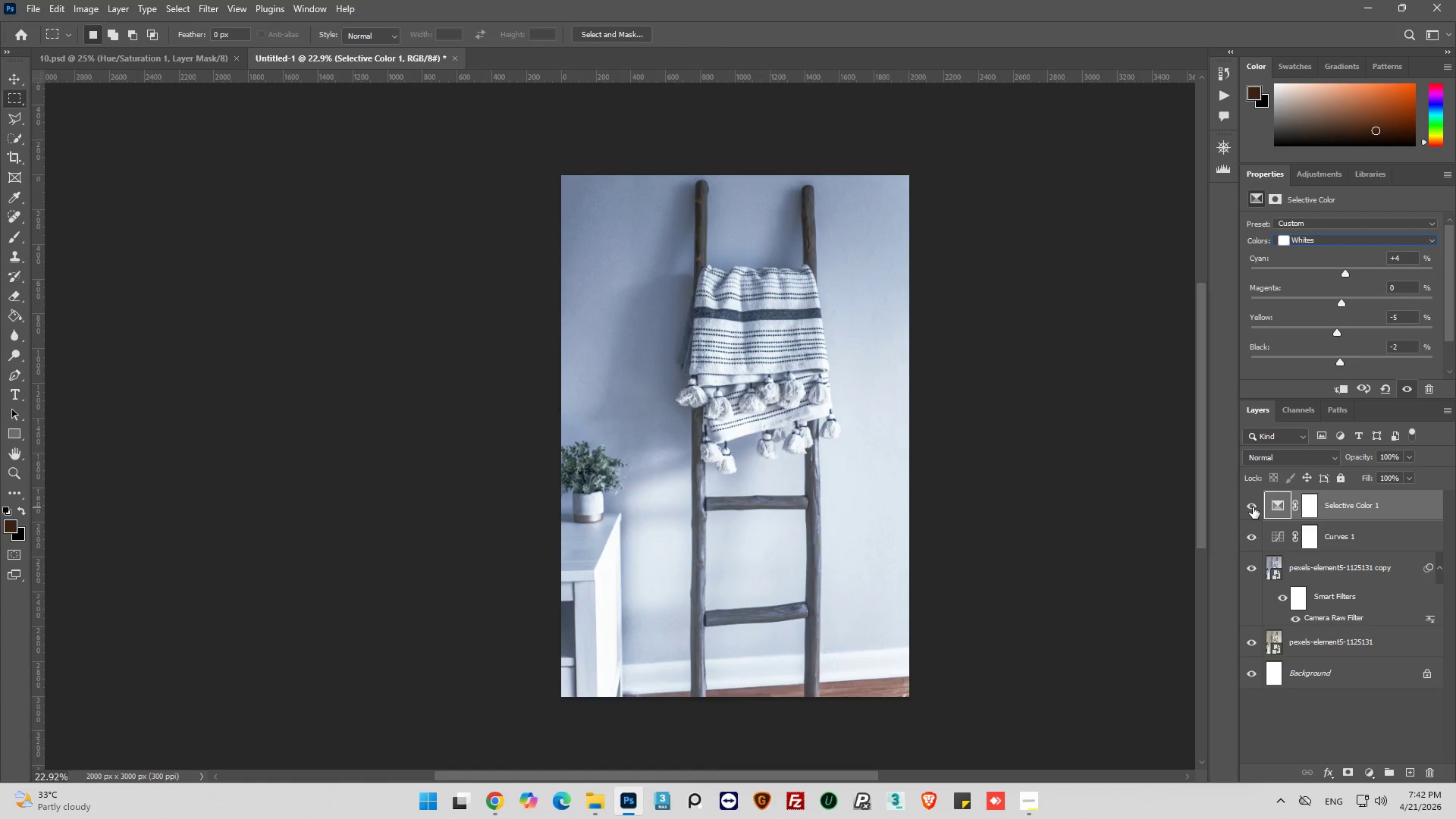 
left_click([1253, 507])
 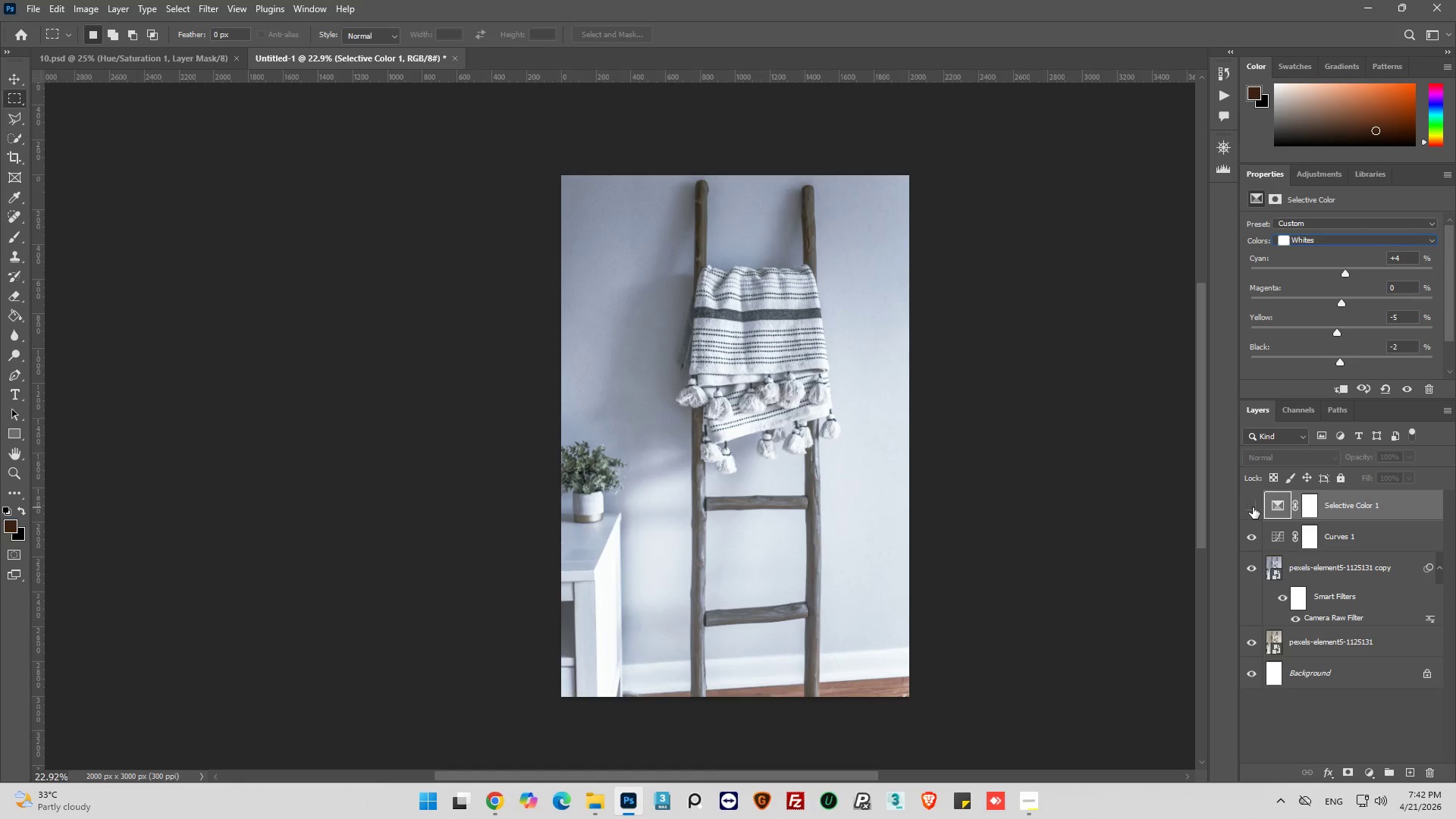 
left_click([1253, 507])
 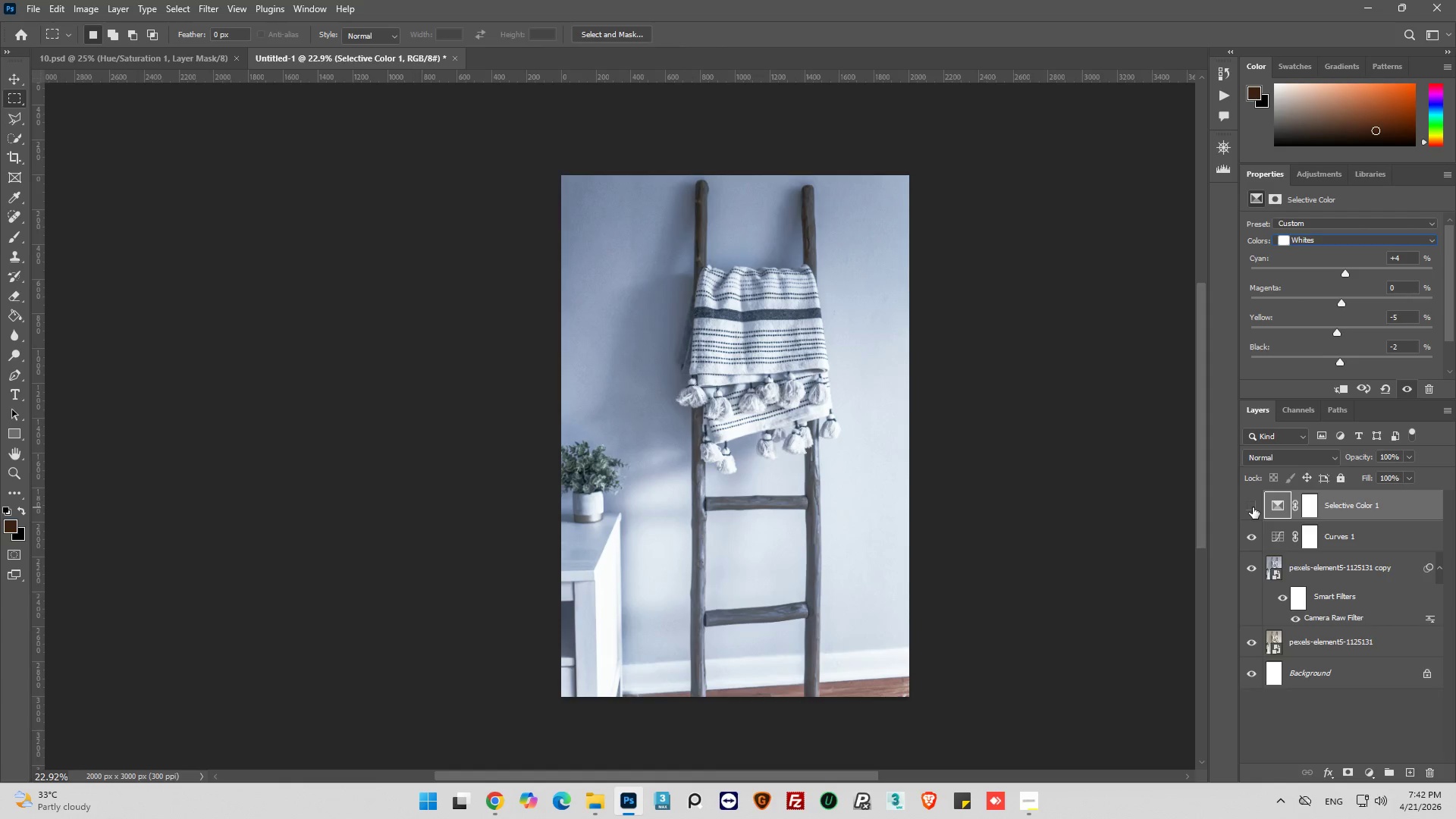 
double_click([1253, 507])
 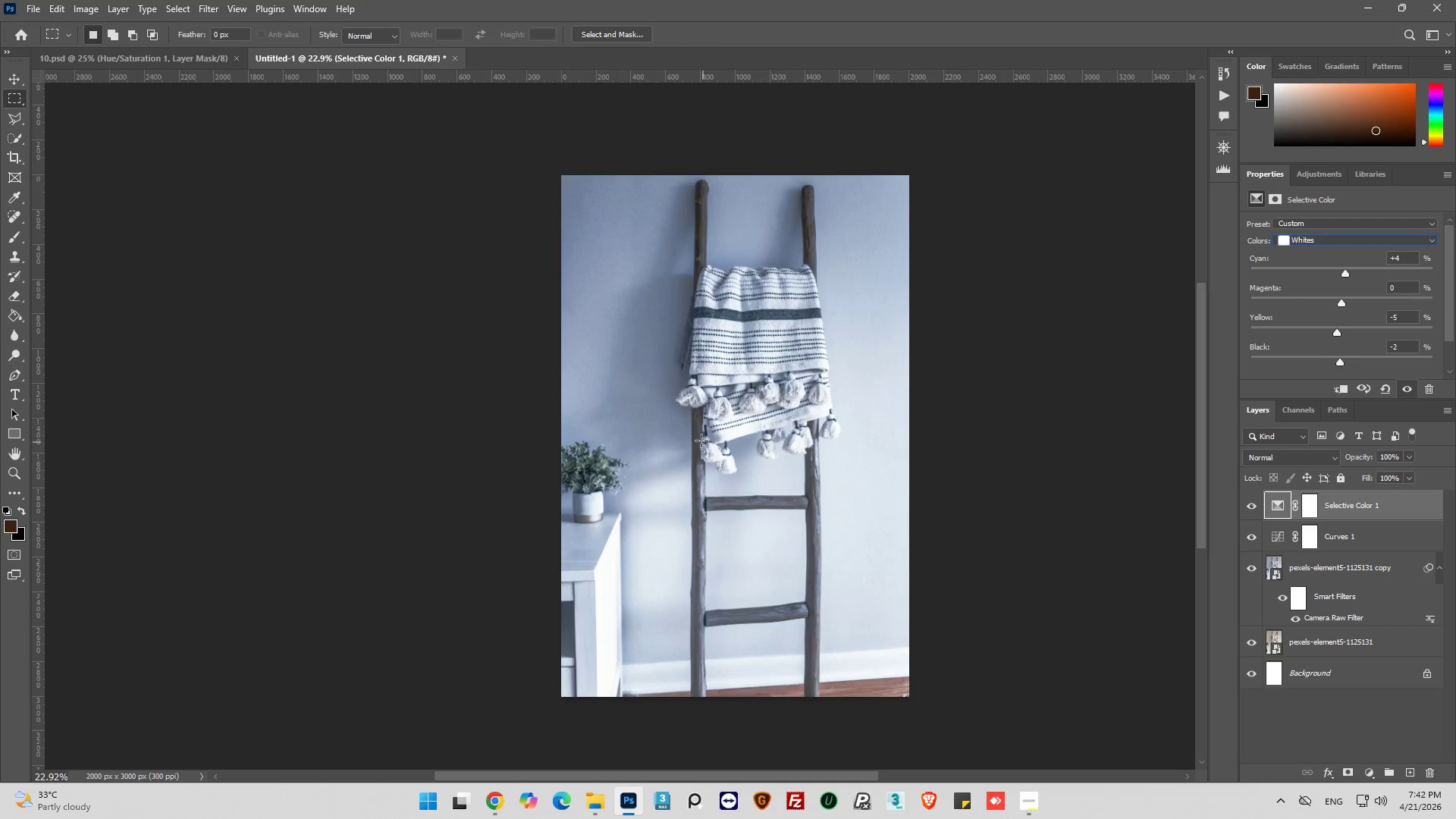 
hold_key(key=AltLeft, duration=0.36)
scroll: coordinate [860, 443], scroll_direction: up, amount: 11.0
 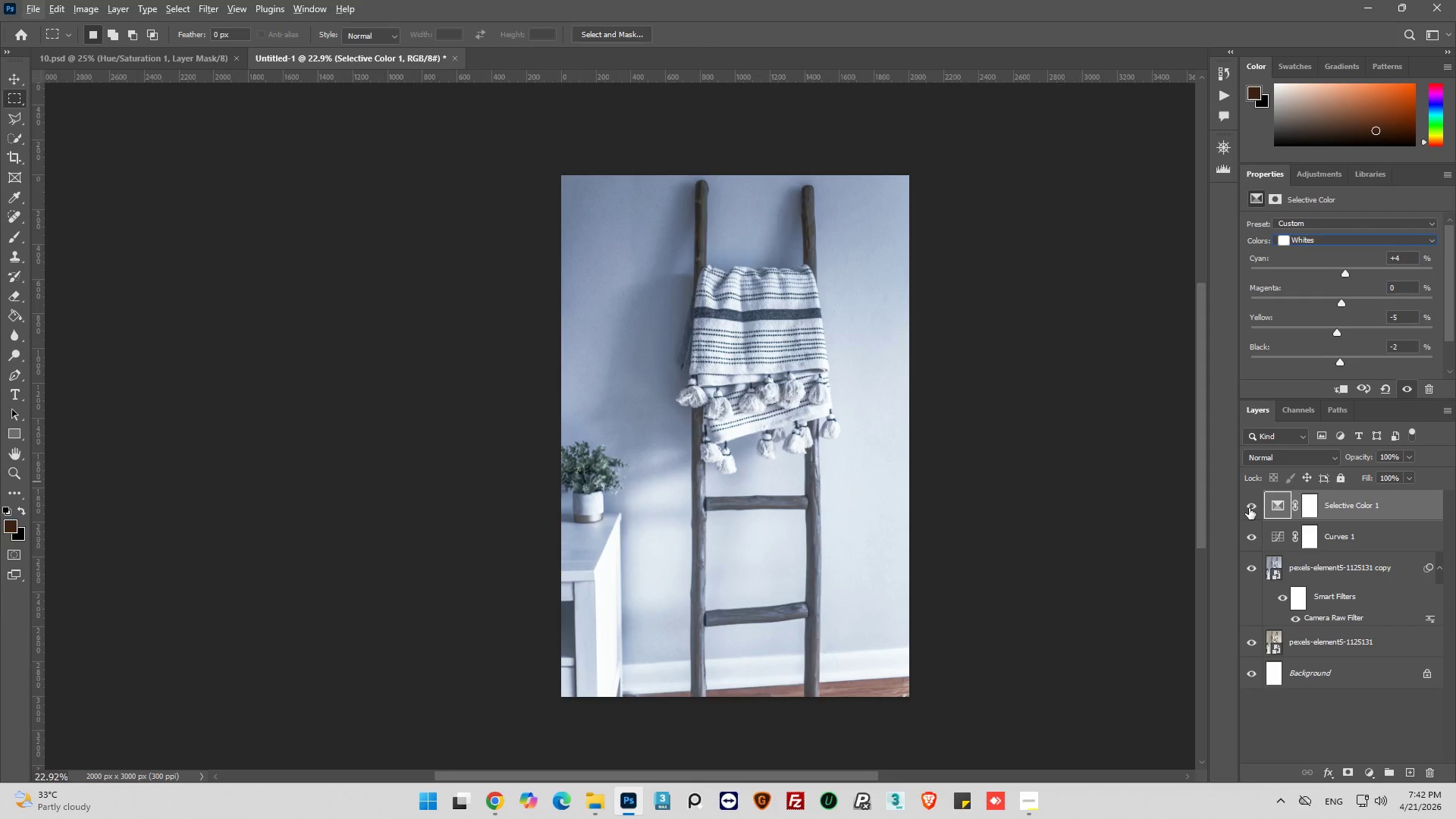 
left_click([1249, 507])
 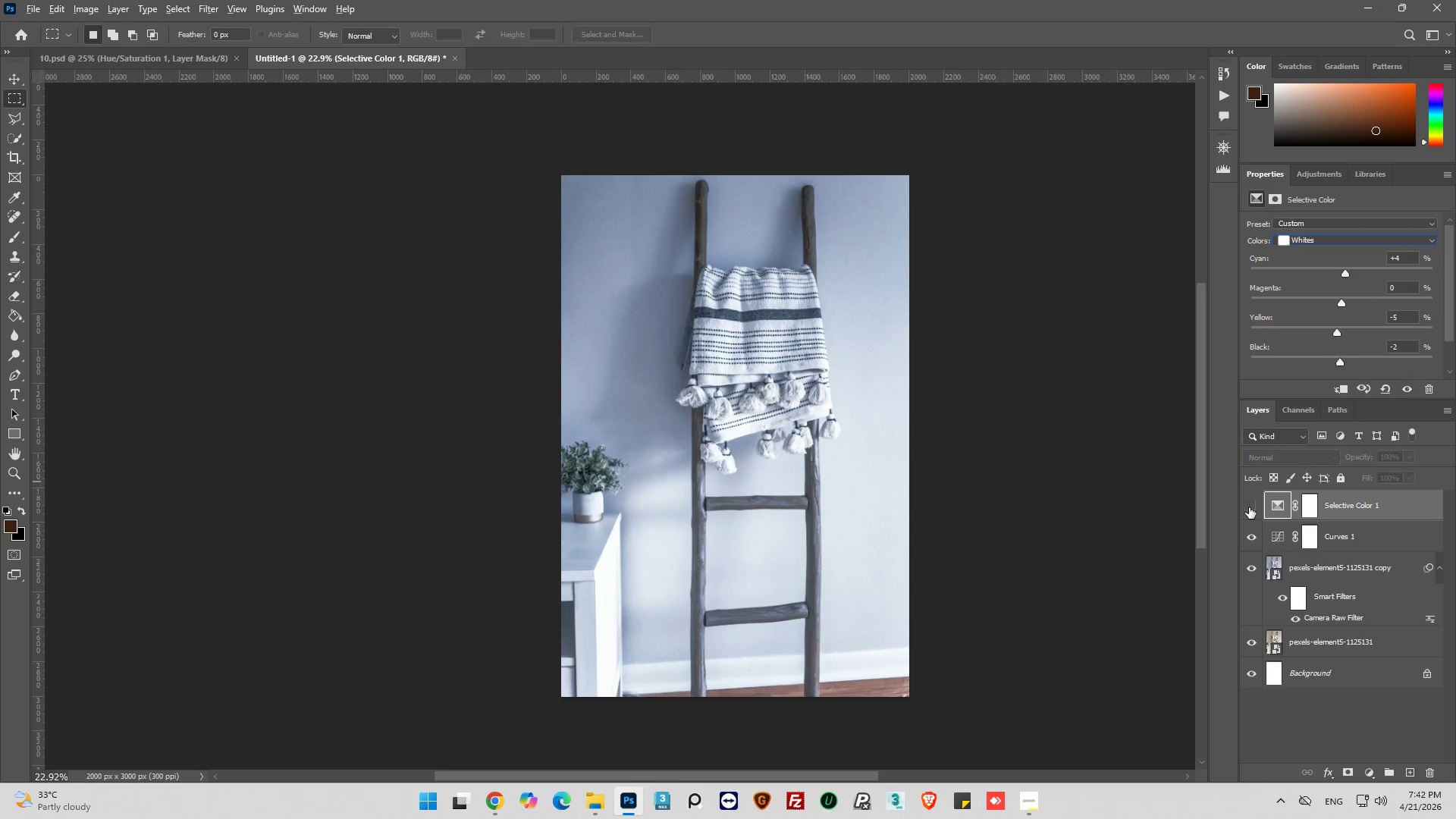 
hold_key(key=AltLeft, duration=0.38)
double_click([1249, 507])
 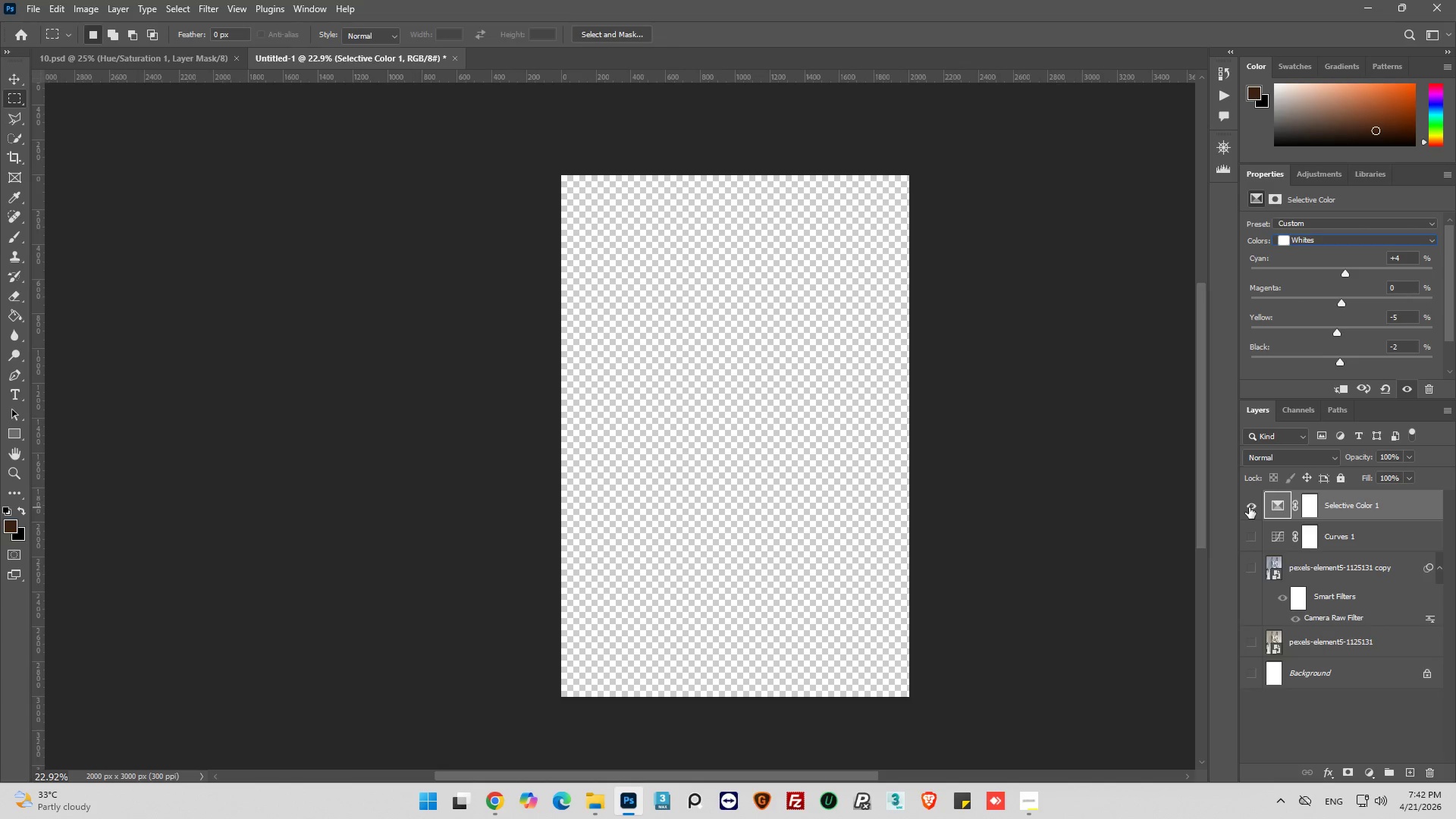 
hold_key(key=AltLeft, duration=0.44)
left_click([1249, 507])
 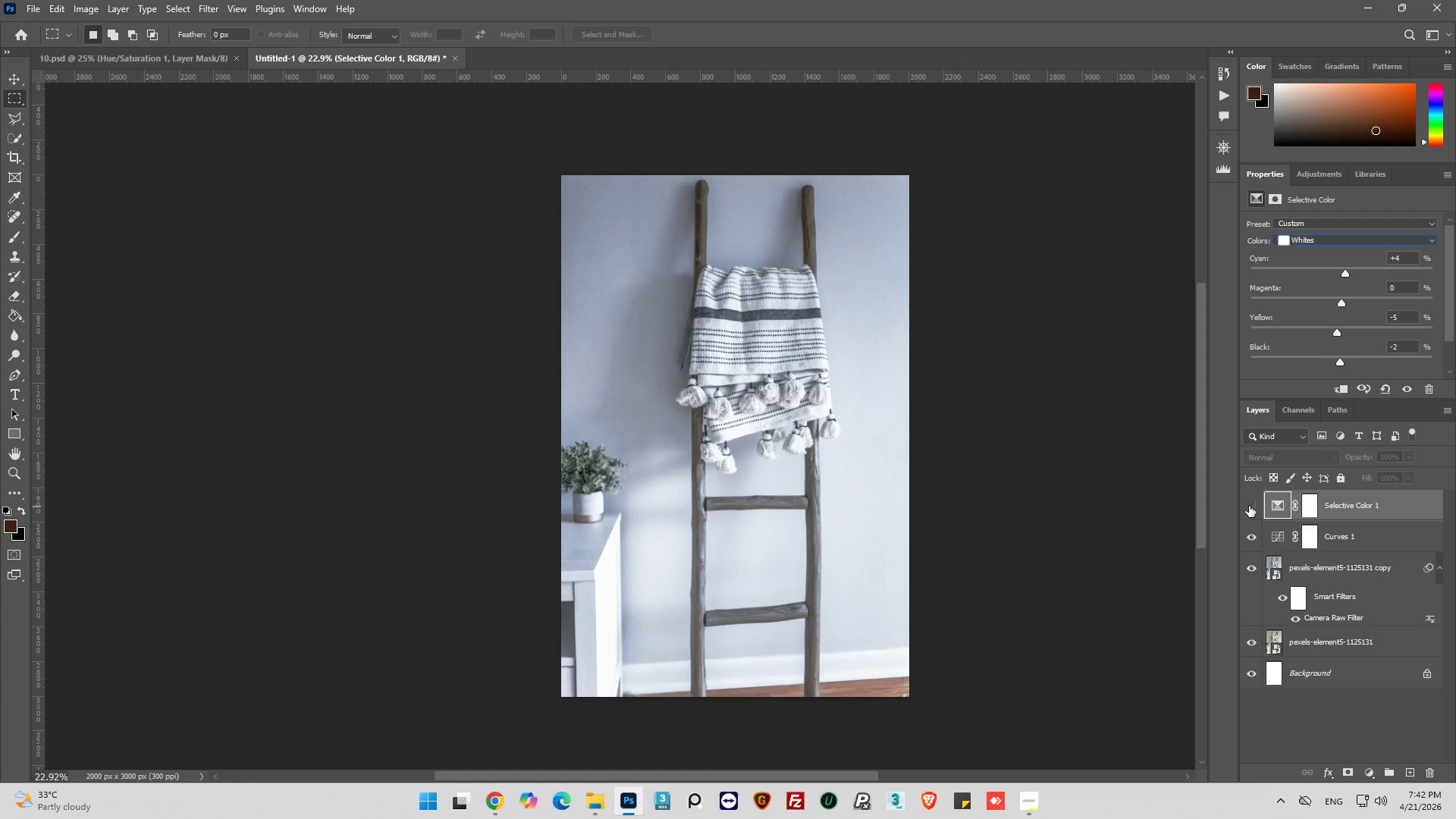 
left_click([1249, 506])
 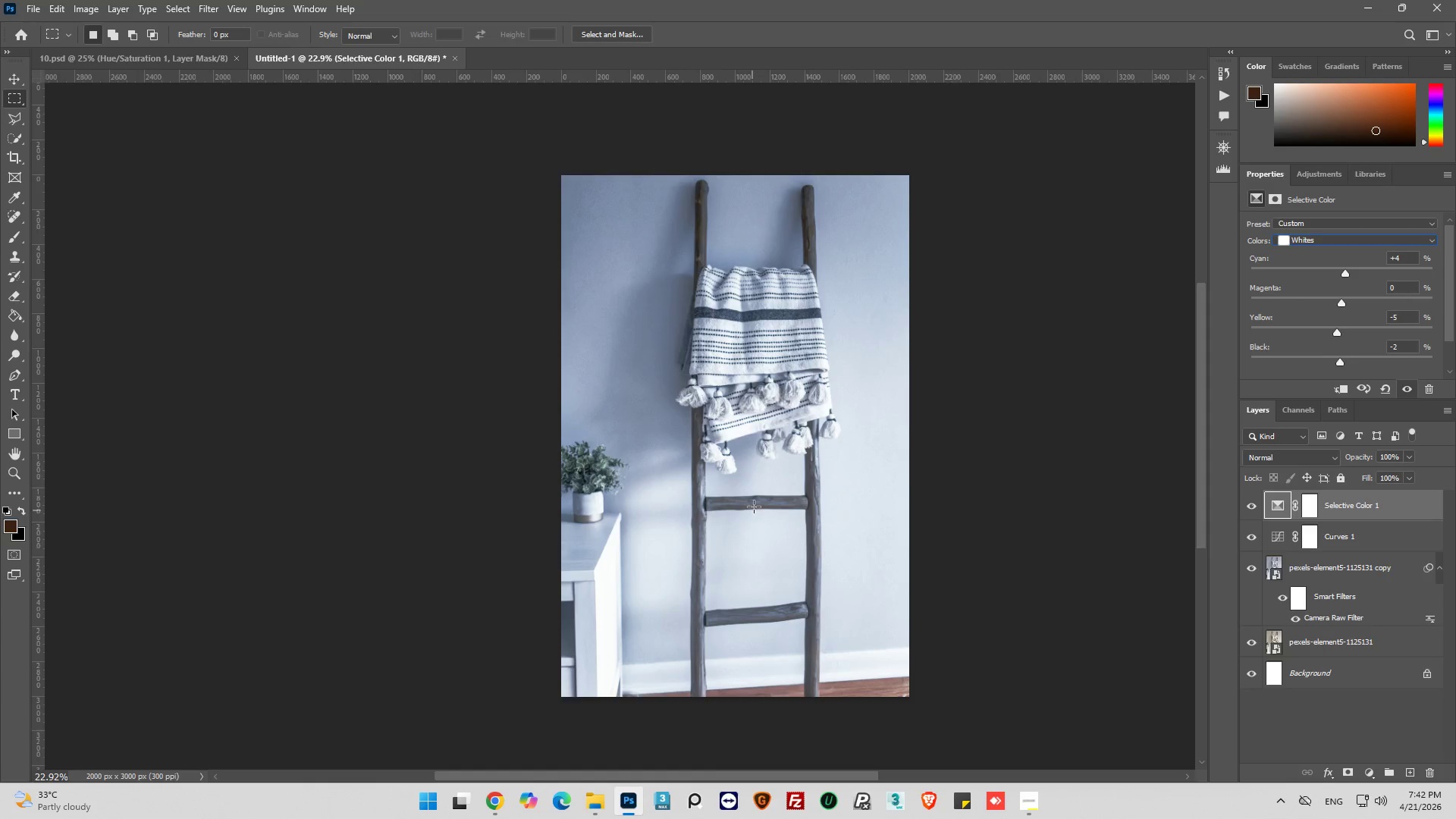 
scroll: coordinate [759, 497], scroll_direction: down, amount: 4.0
 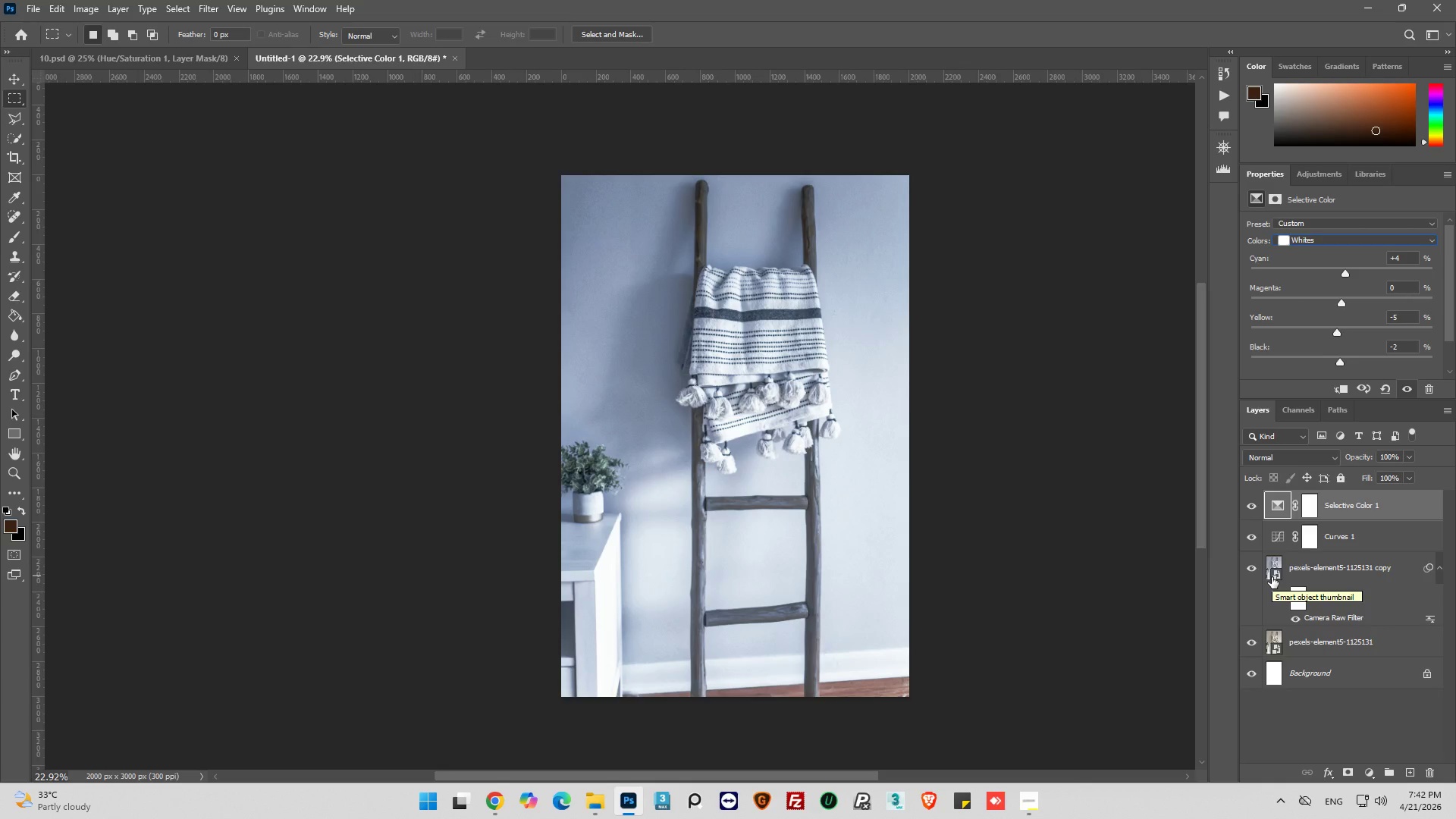 
mouse_move([1363, 772])
 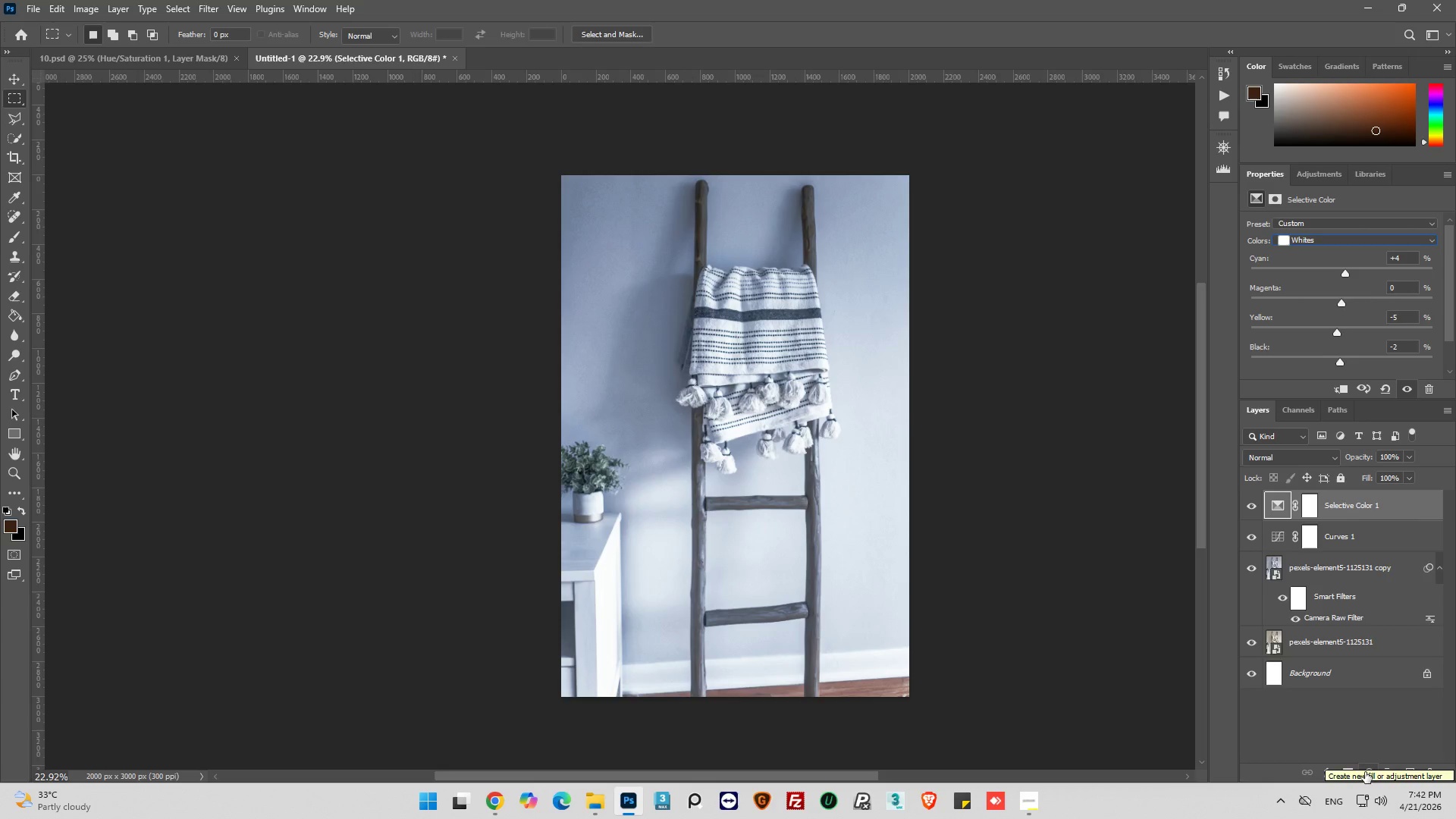 
left_click([1365, 772])
 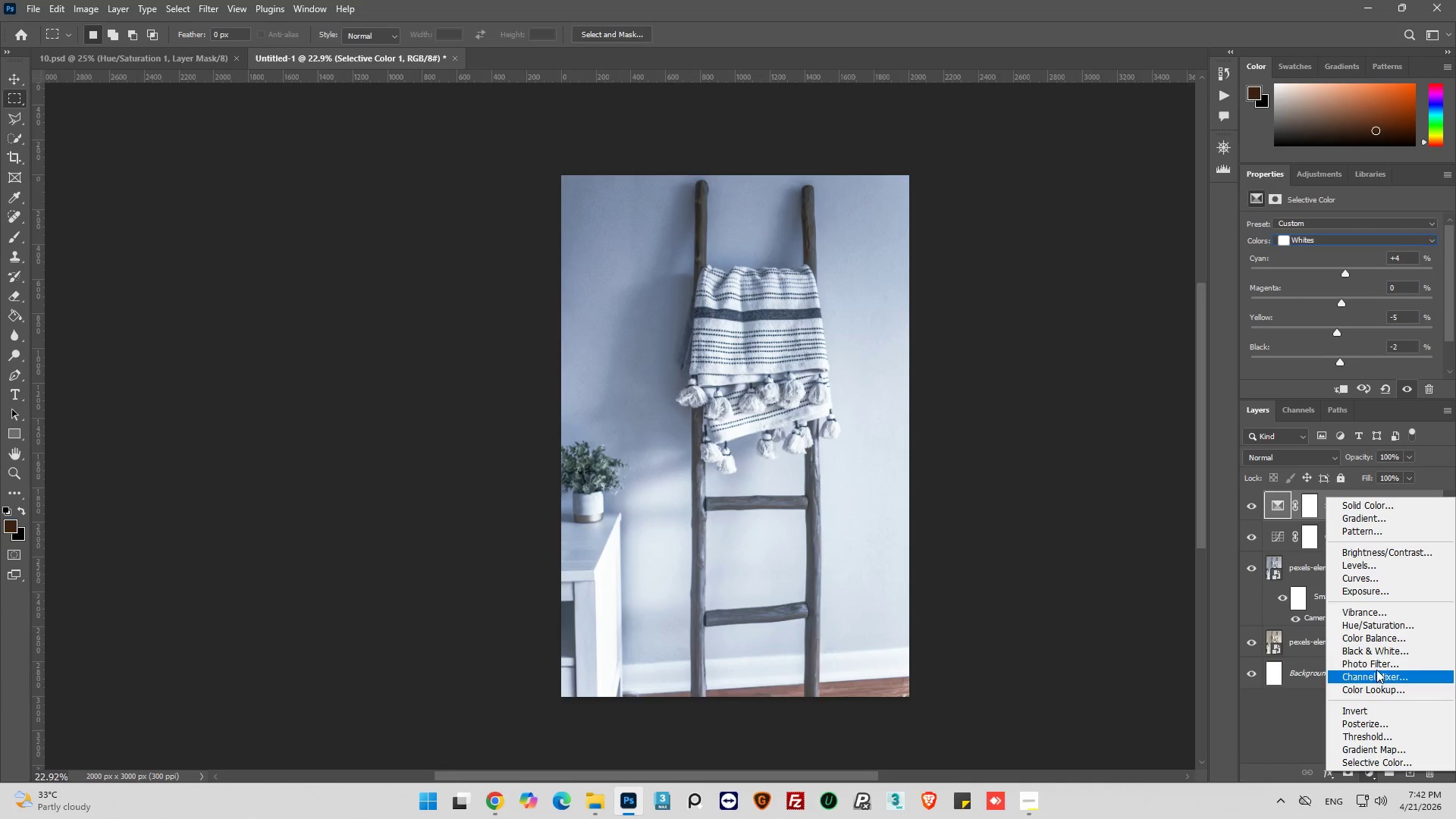 
left_click([1374, 642])
 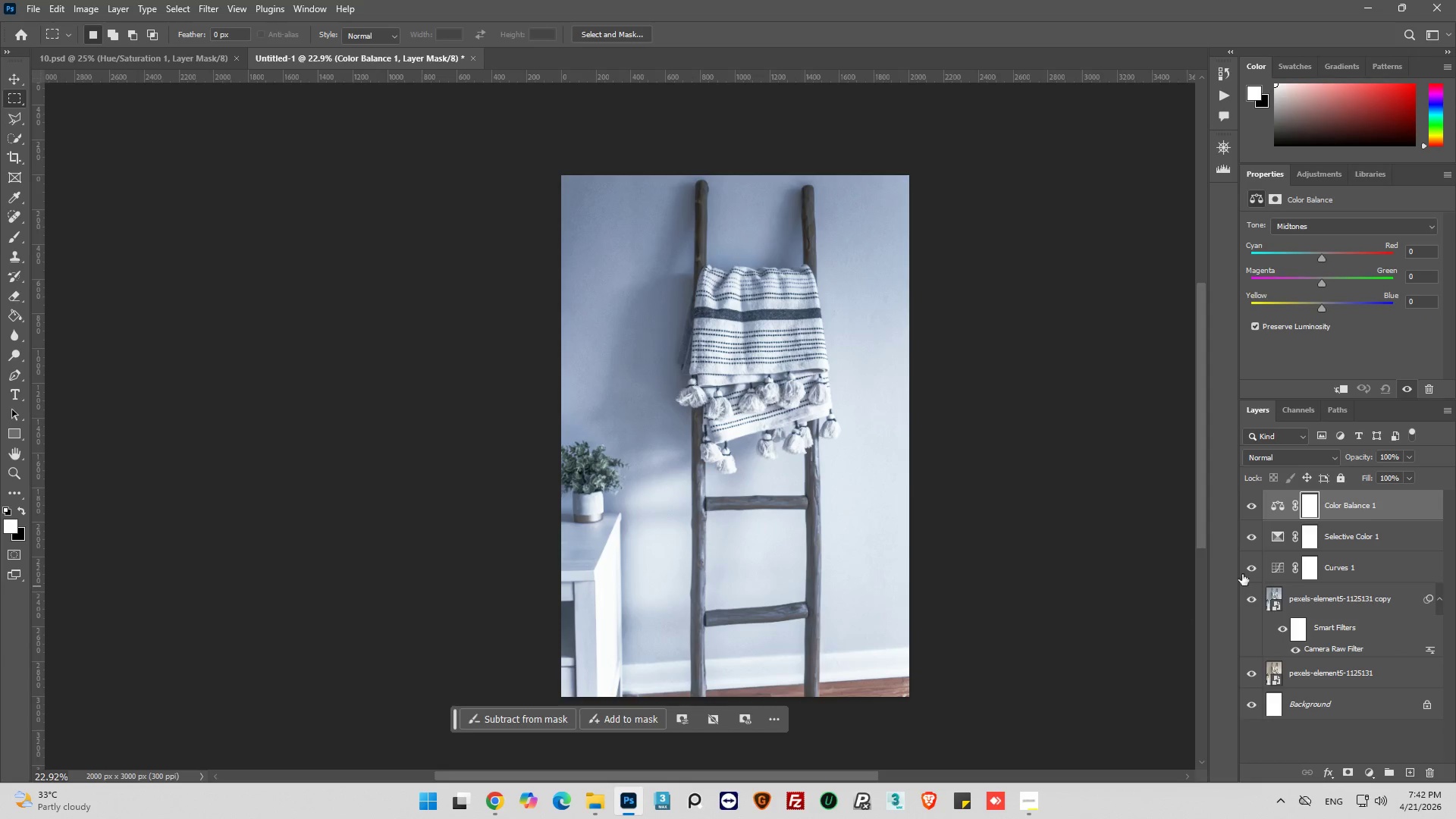 
left_click([1267, 504])
 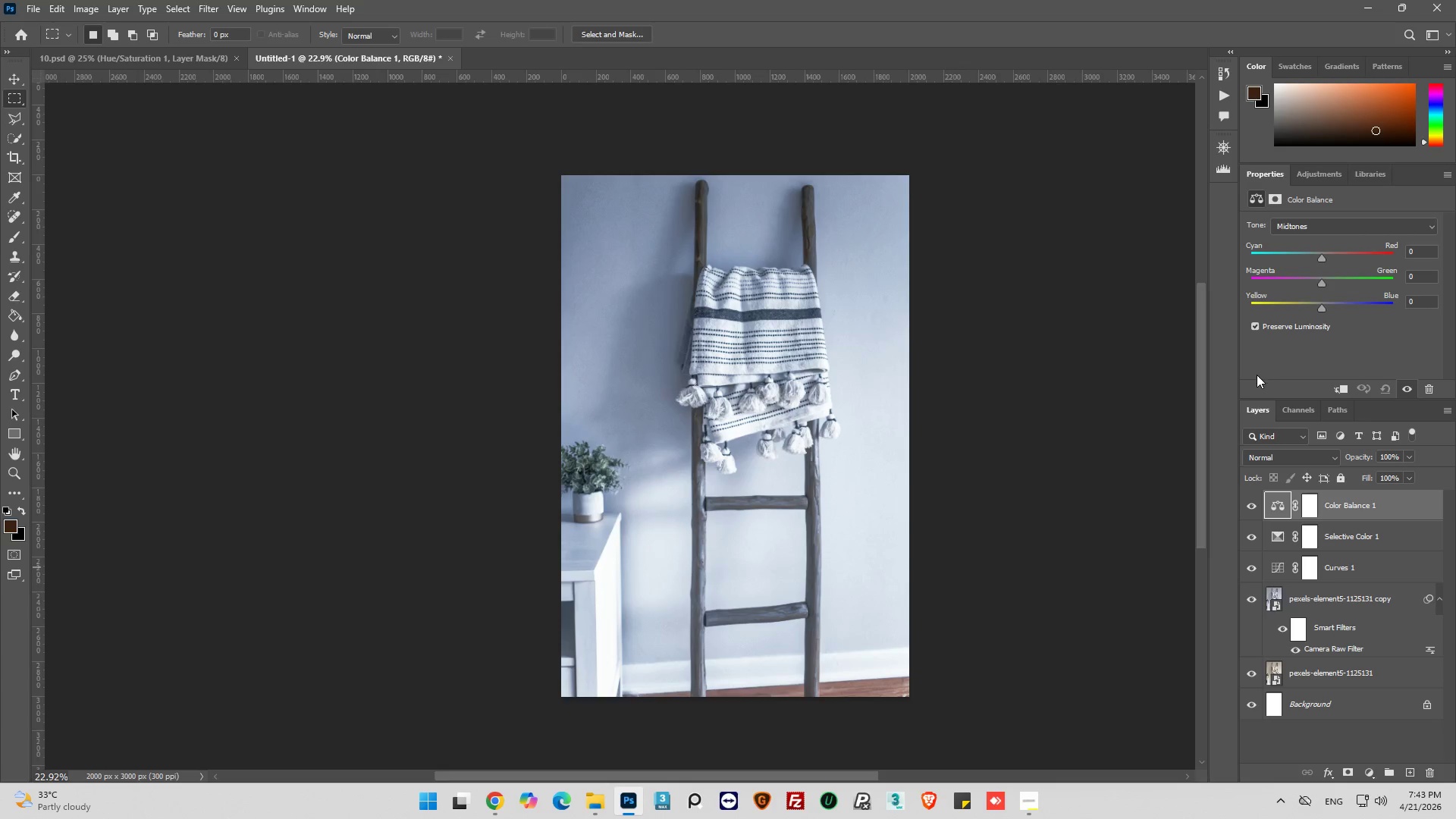 
wait(12.84)
 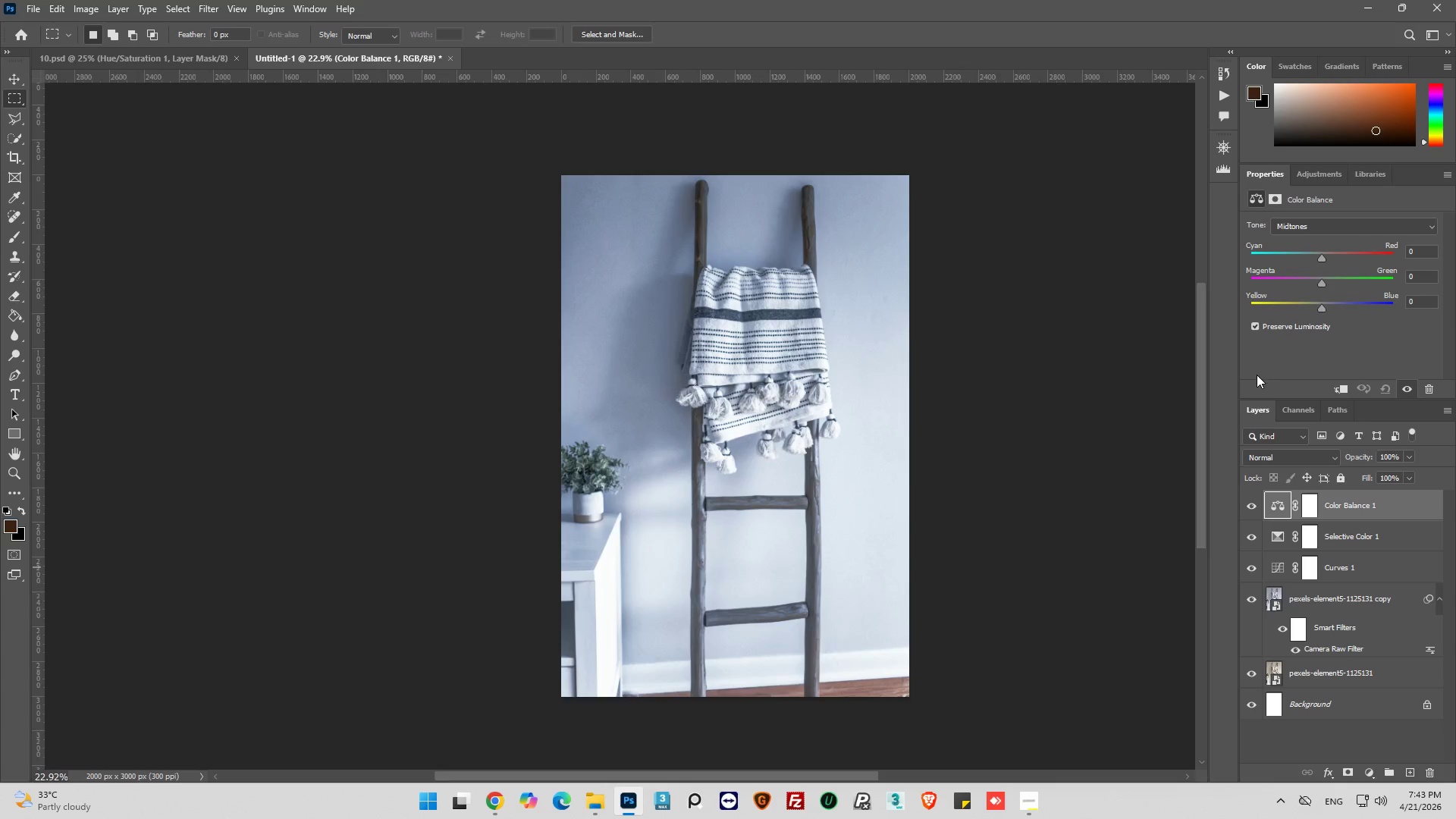 
left_click_drag(start_coordinate=[1321, 256], to_coordinate=[1313, 253])
 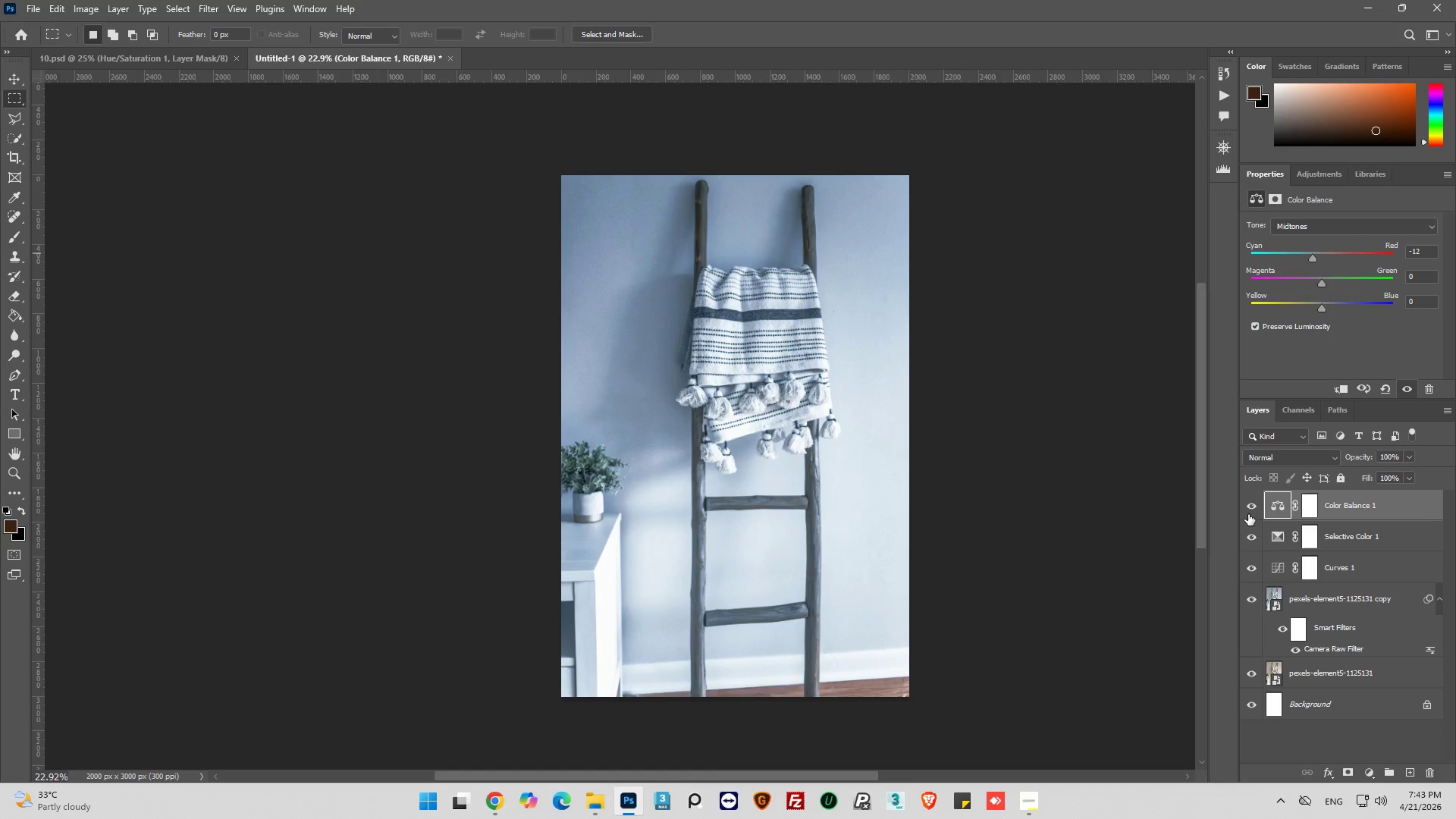 
left_click([1248, 510])
 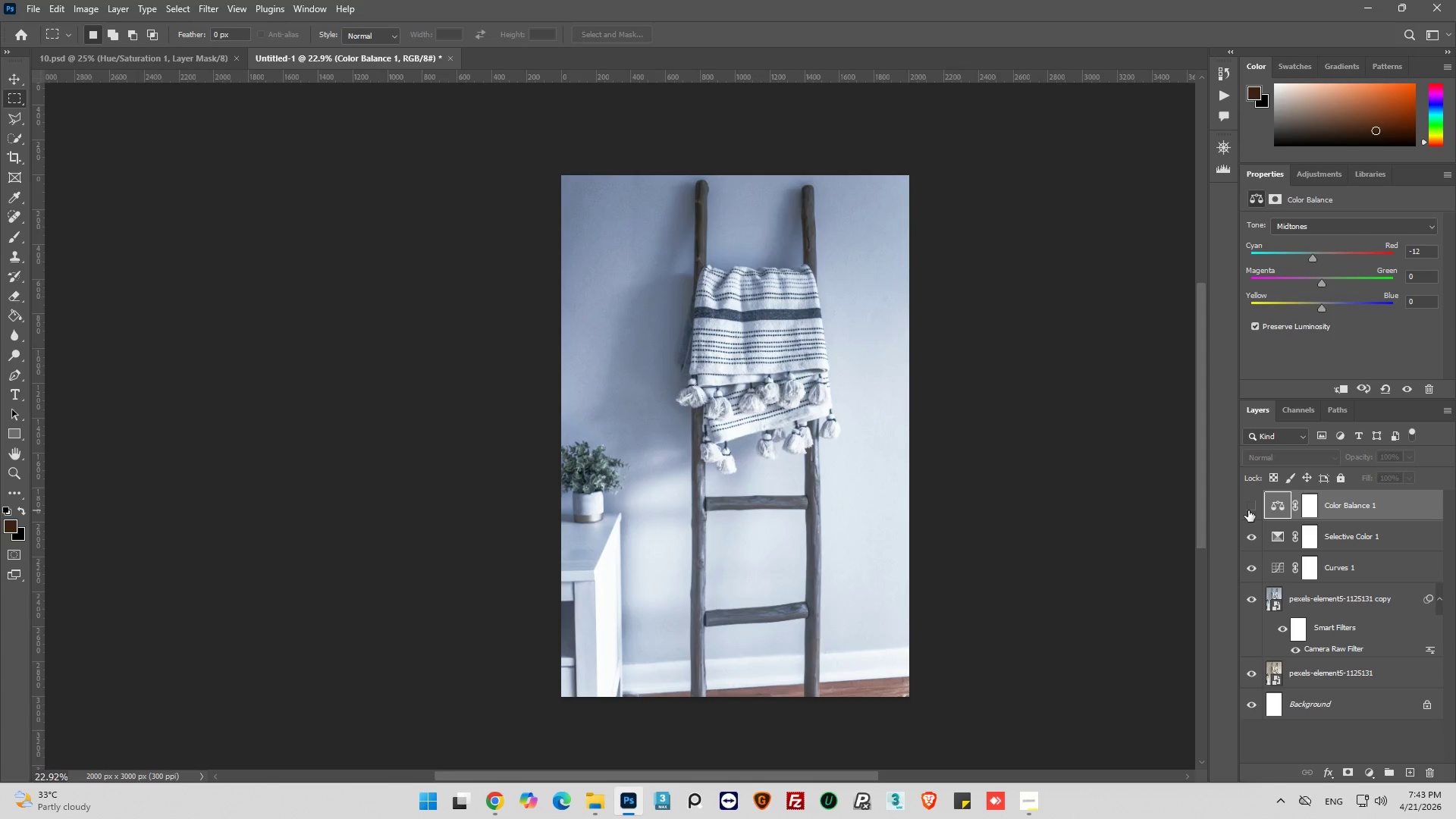 
left_click([1248, 510])
 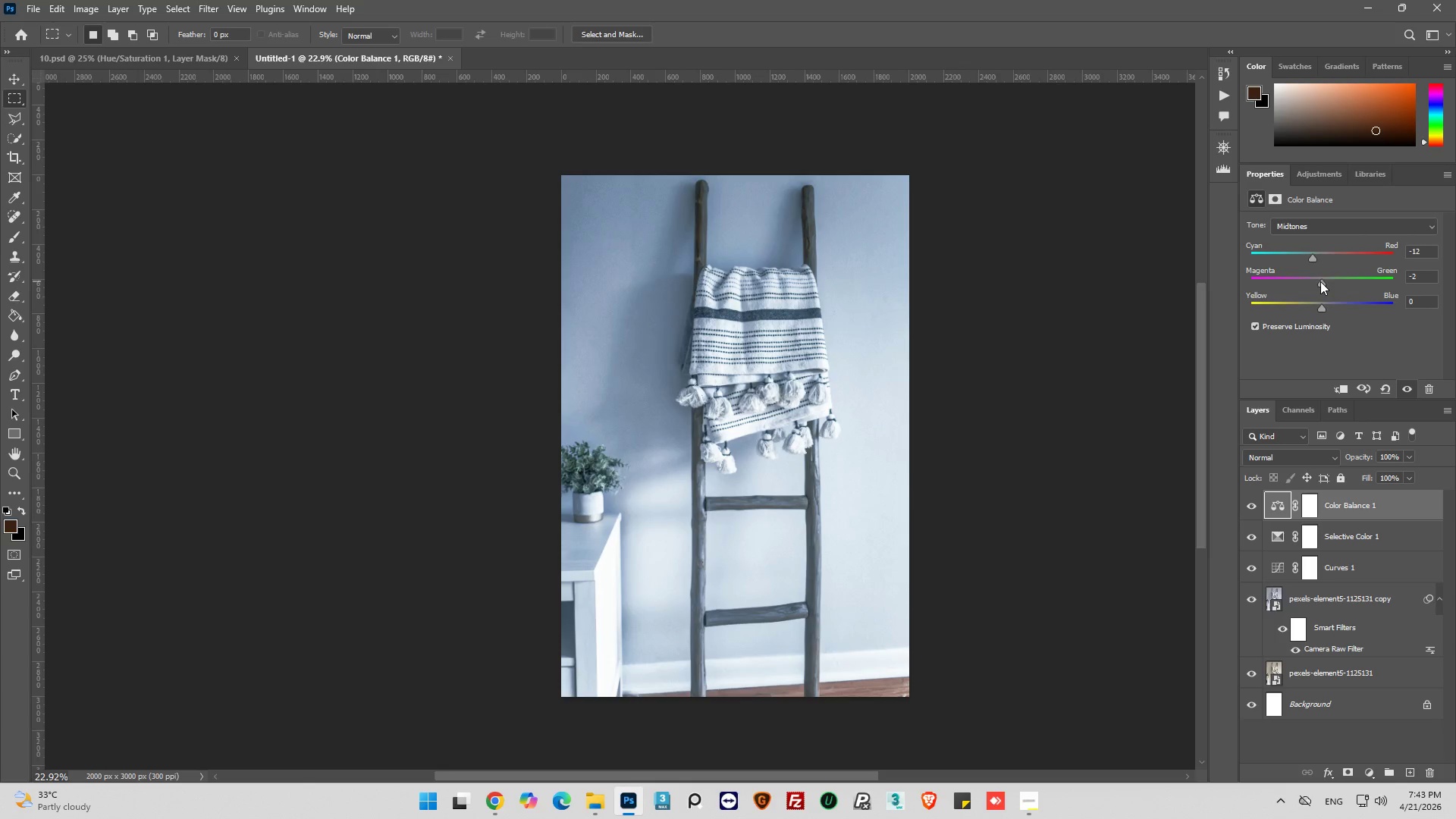 
wait(14.0)
 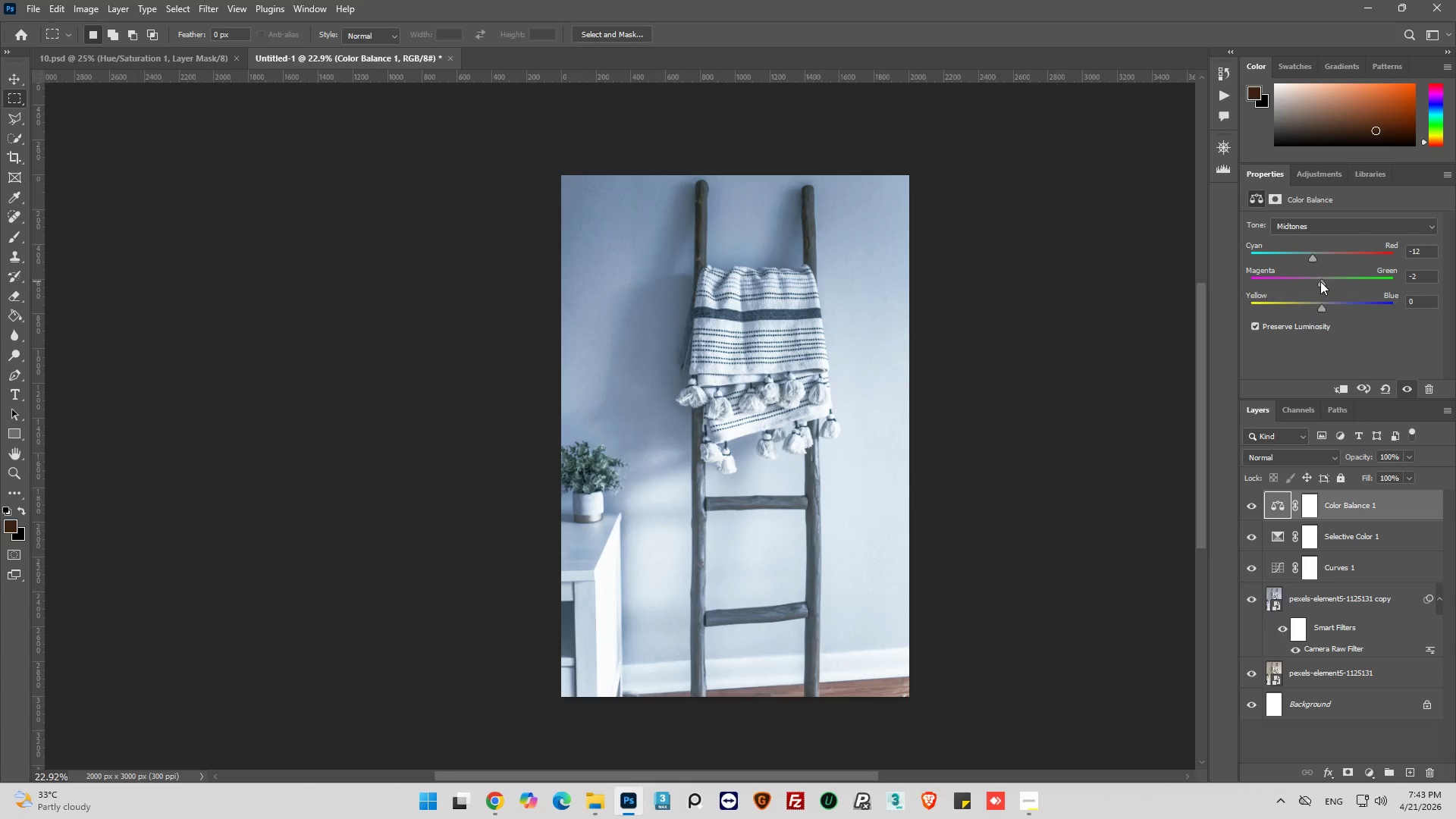 
left_click_drag(start_coordinate=[1321, 309], to_coordinate=[1330, 308])
 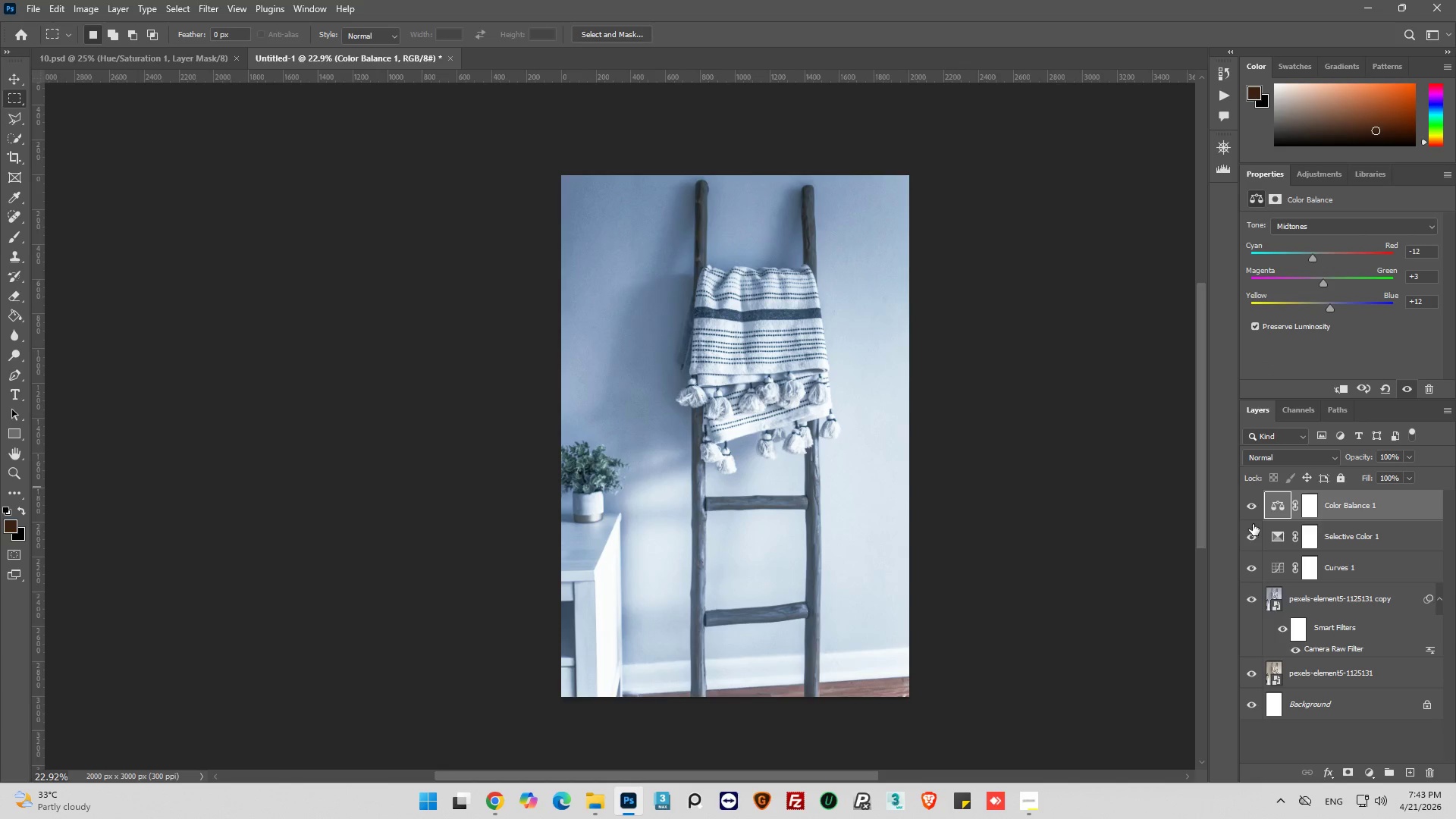 
left_click([1252, 509])
 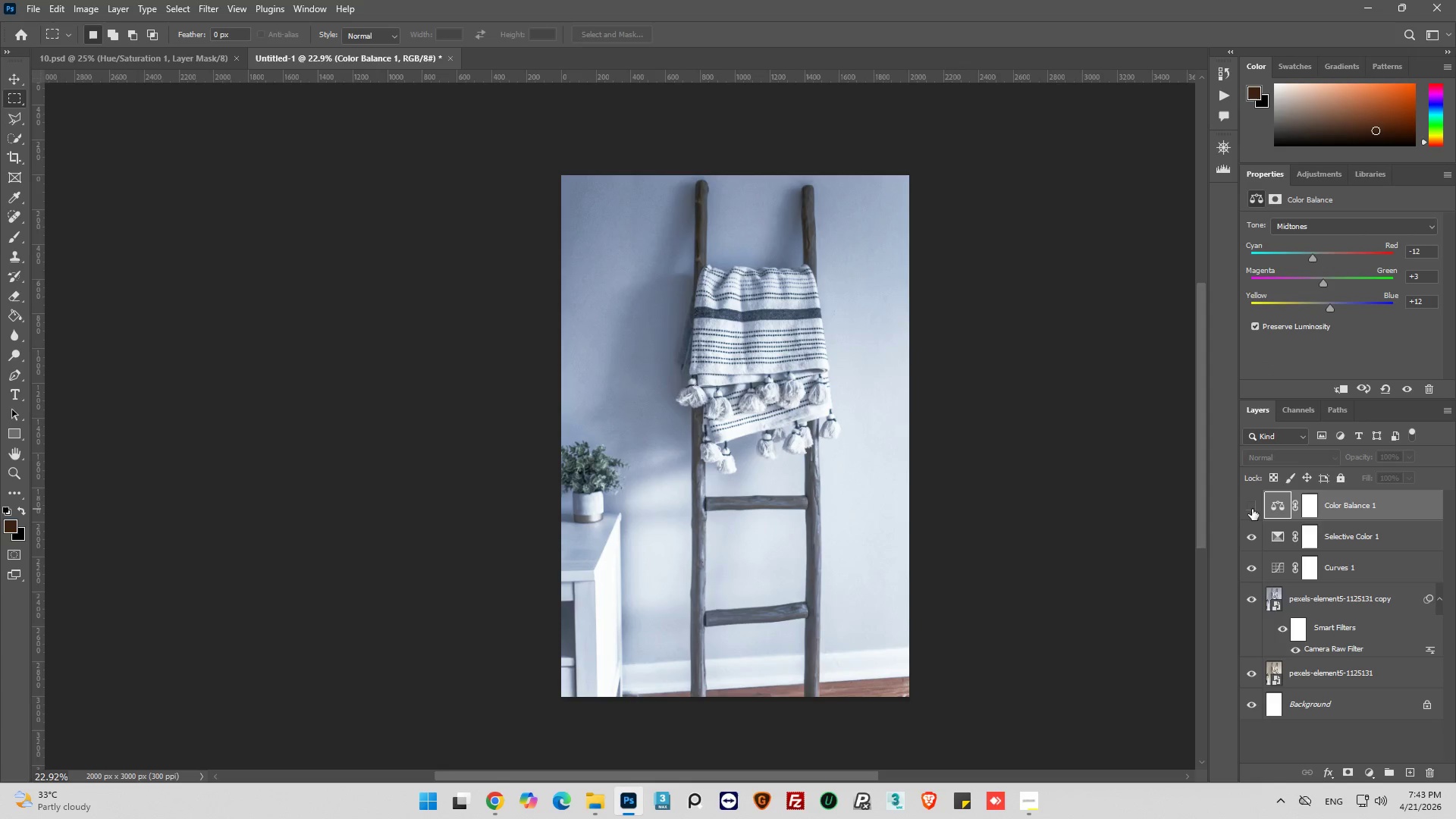 
left_click([1252, 509])
 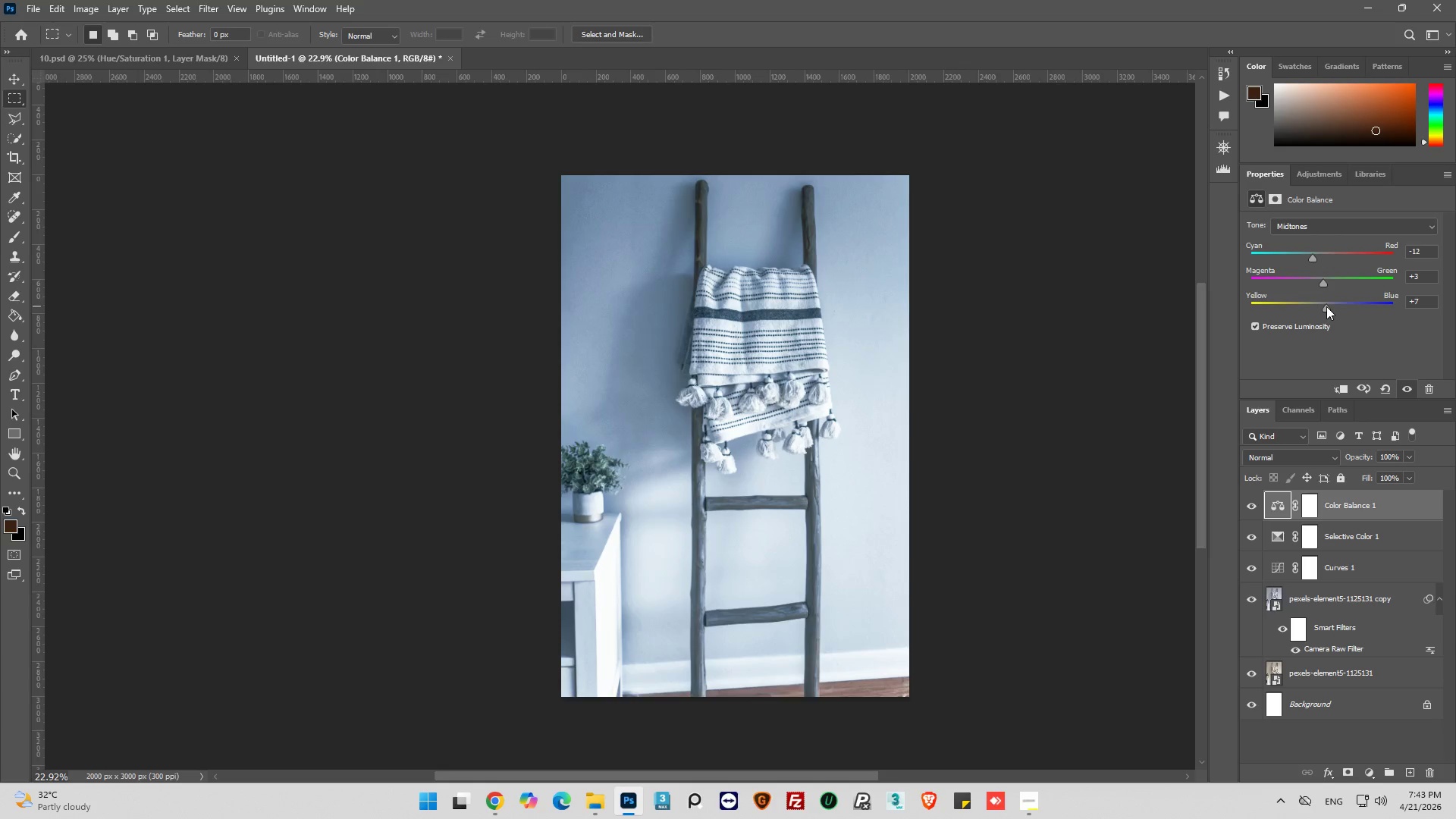 
wait(20.52)
 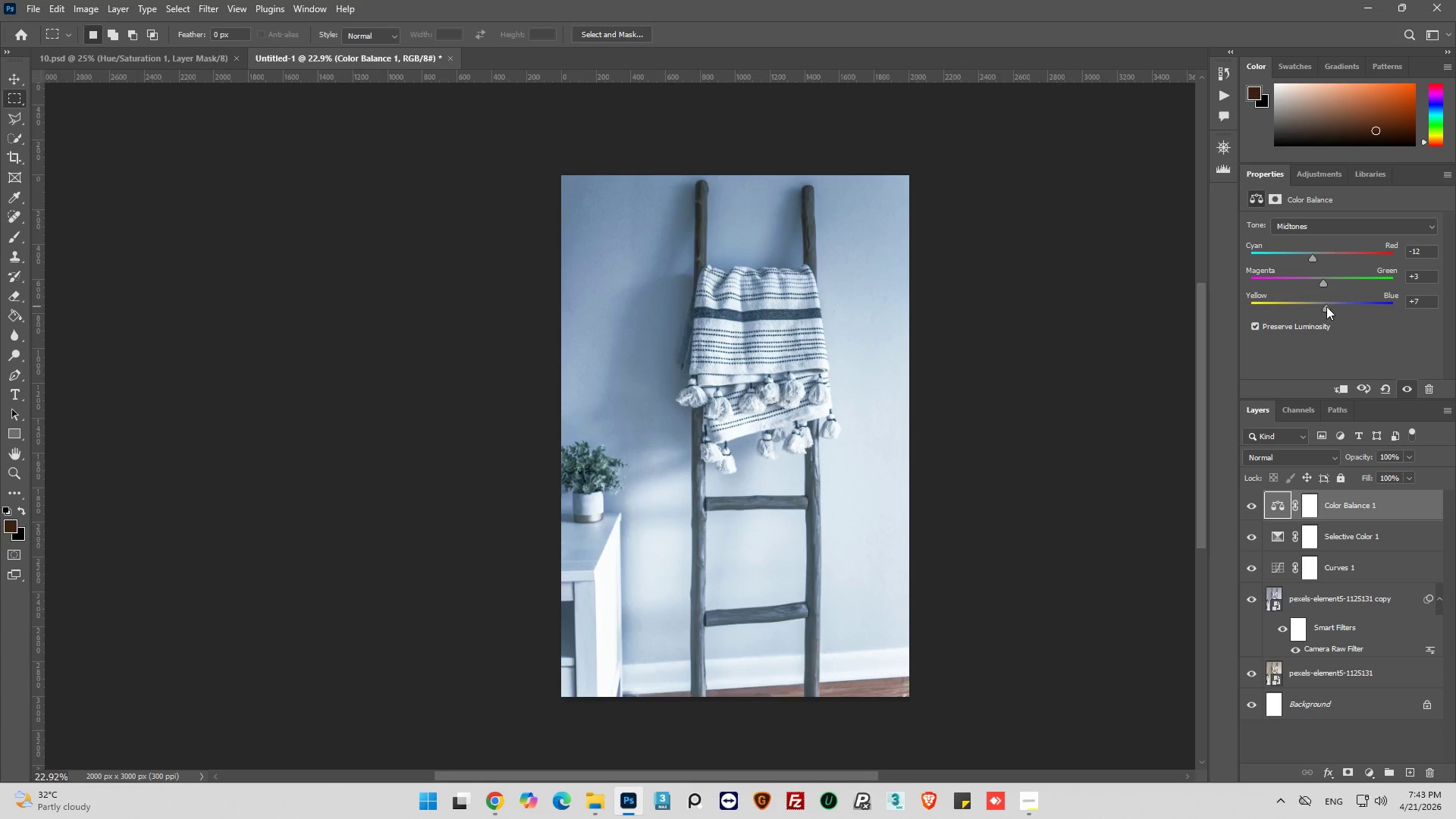 
left_click_drag(start_coordinate=[1322, 282], to_coordinate=[1323, 278])
 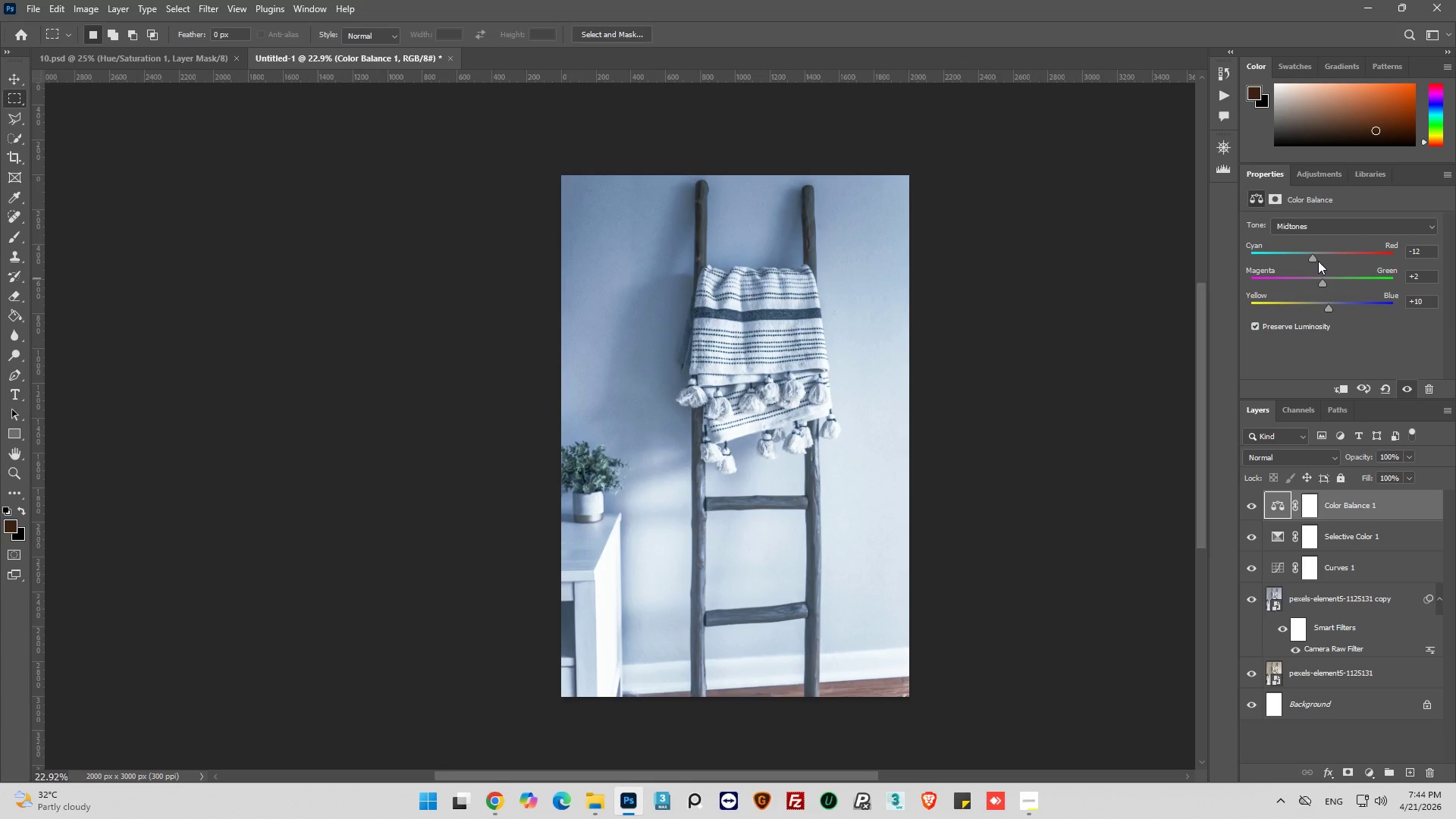 
wait(8.53)
 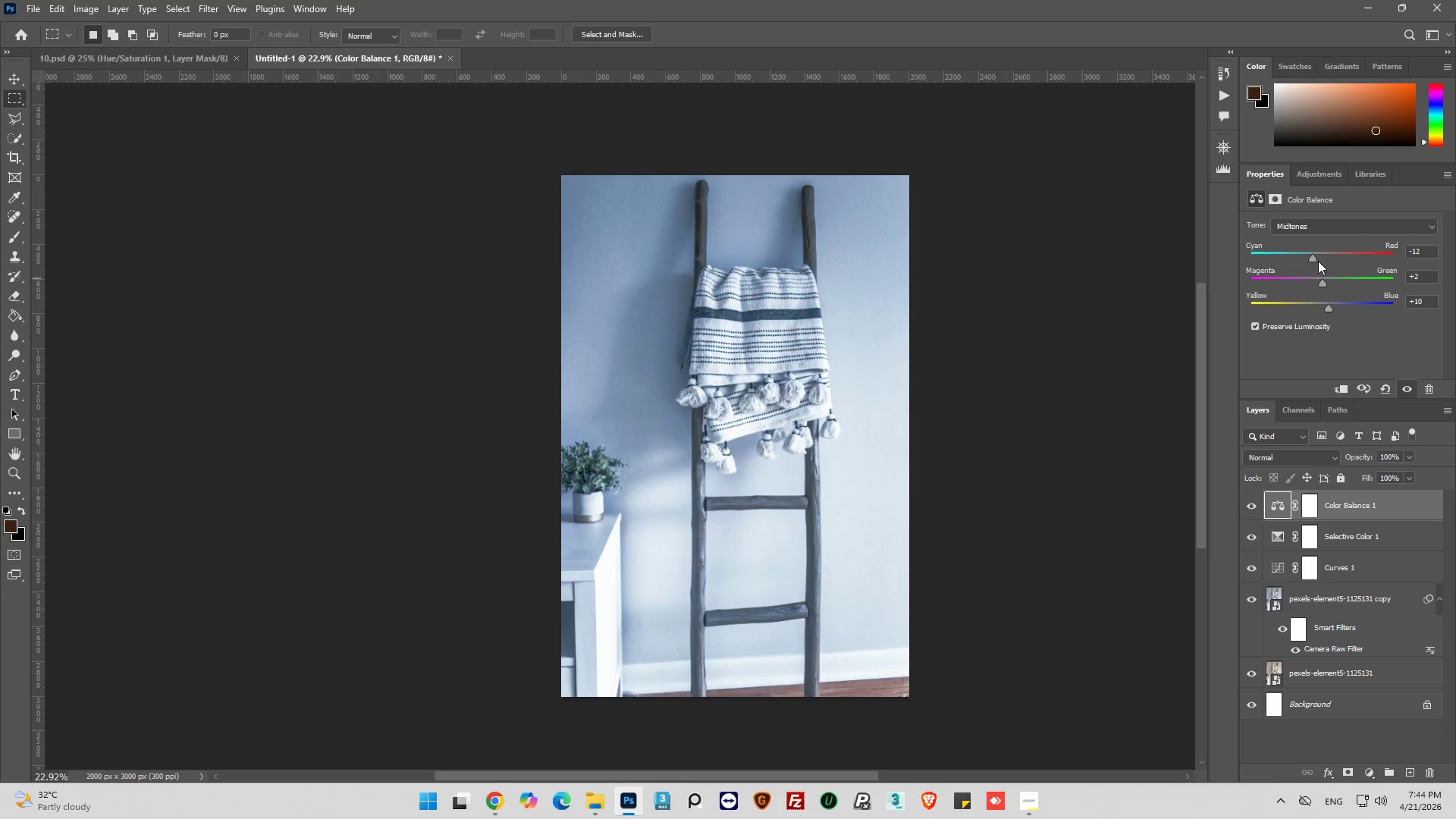 
left_click_drag(start_coordinate=[1313, 256], to_coordinate=[1315, 251])
 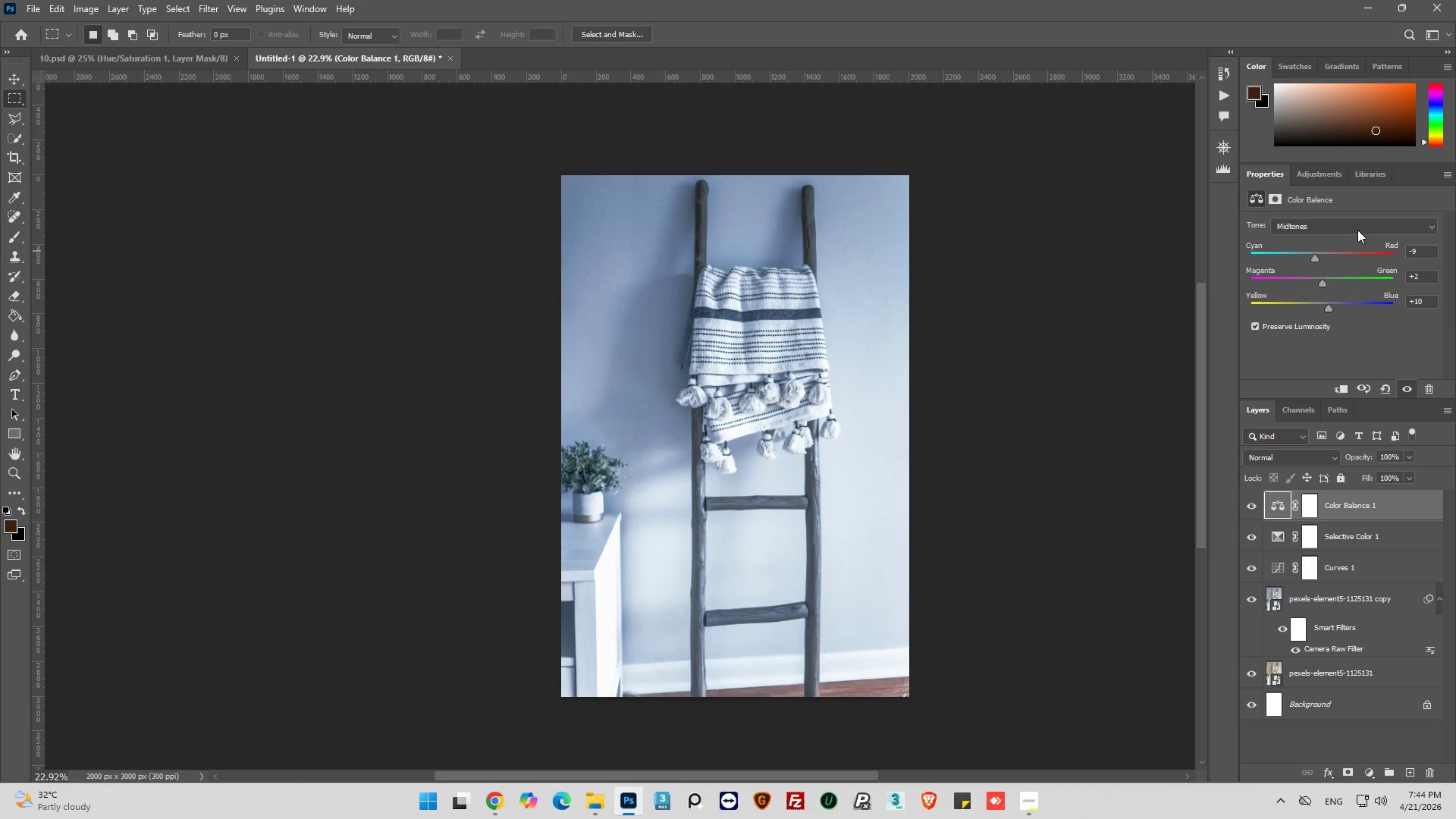 
left_click([1357, 227])
 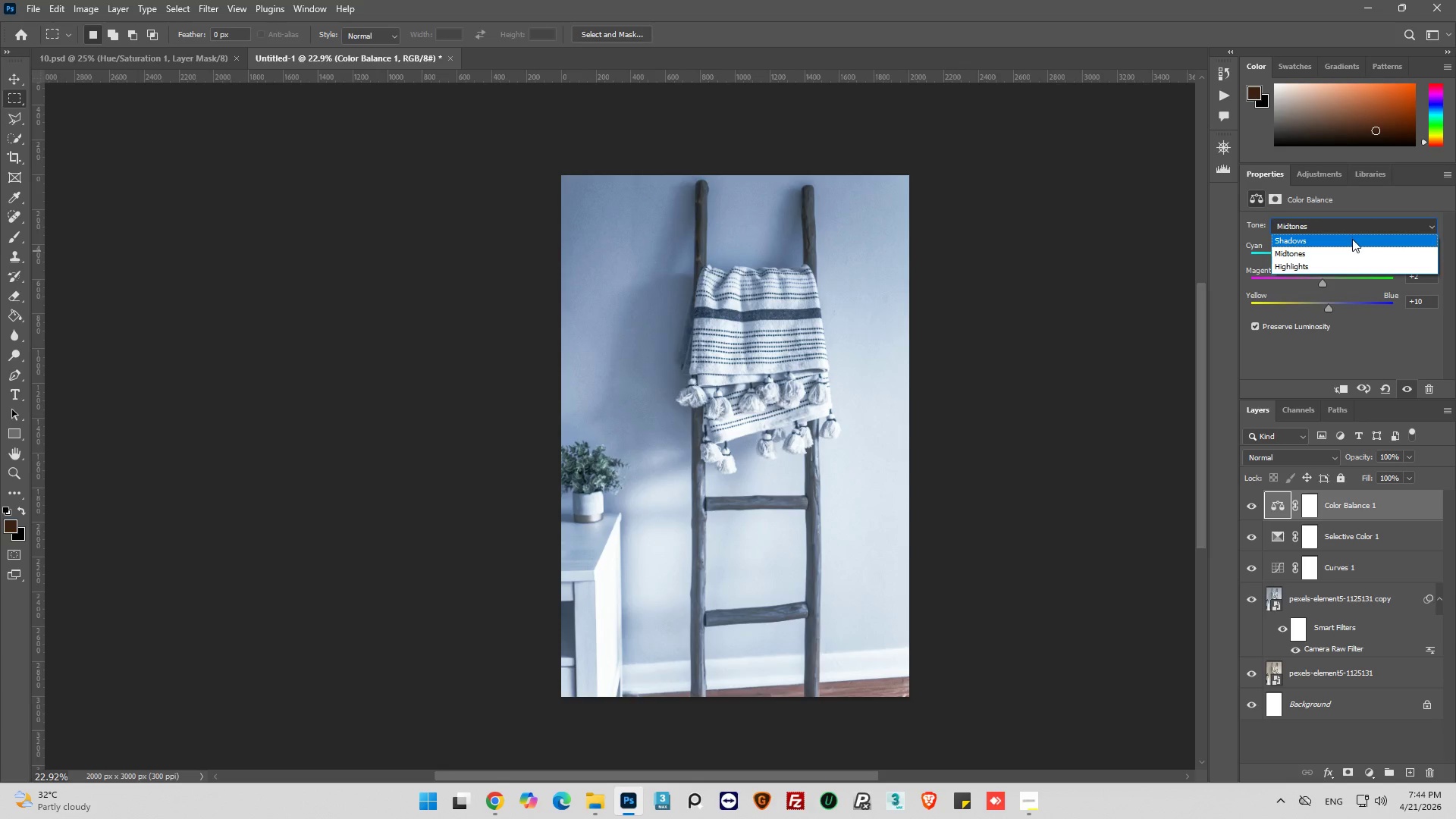 
left_click([1352, 239])
 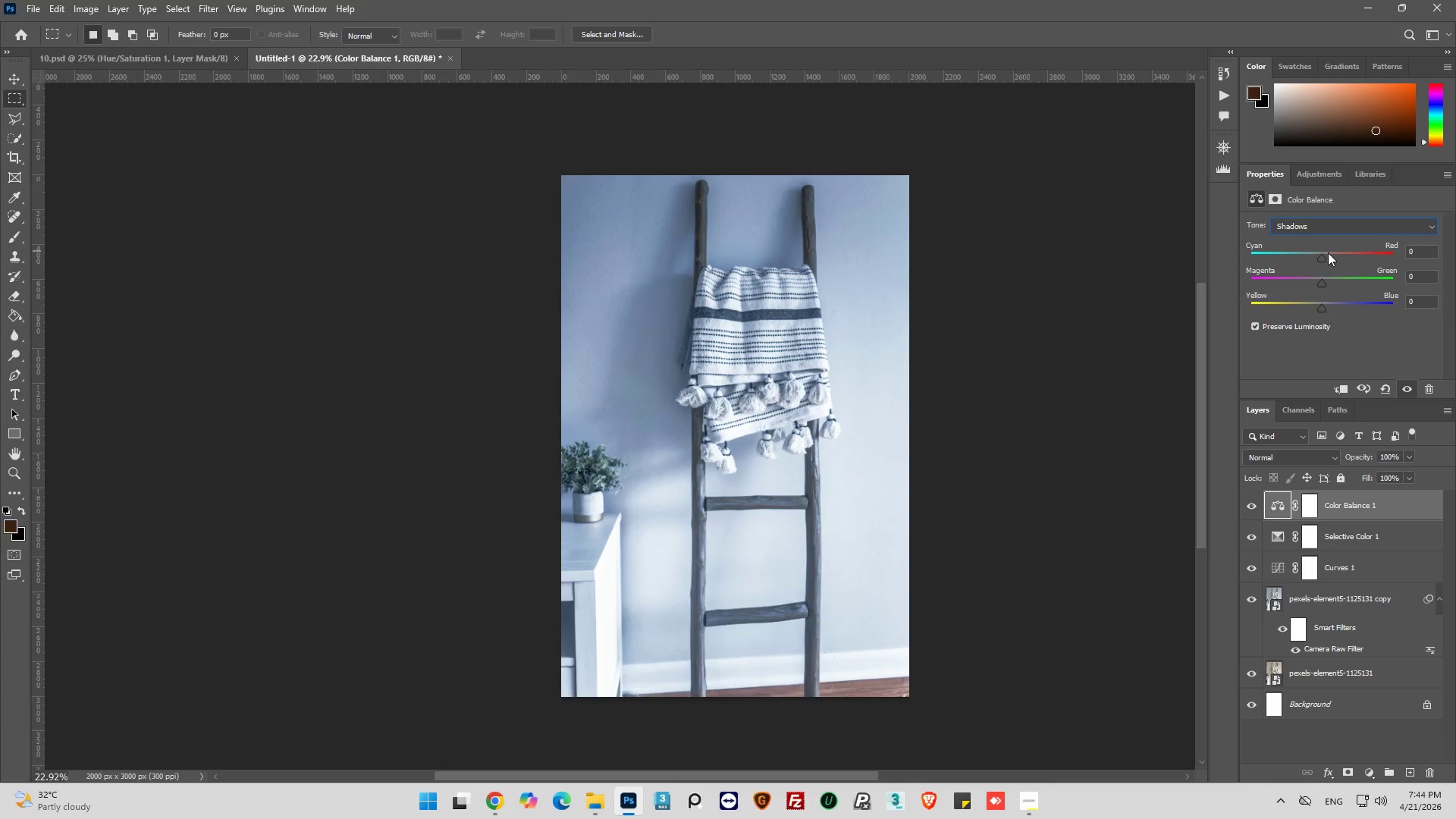 
left_click_drag(start_coordinate=[1320, 255], to_coordinate=[1313, 249])
 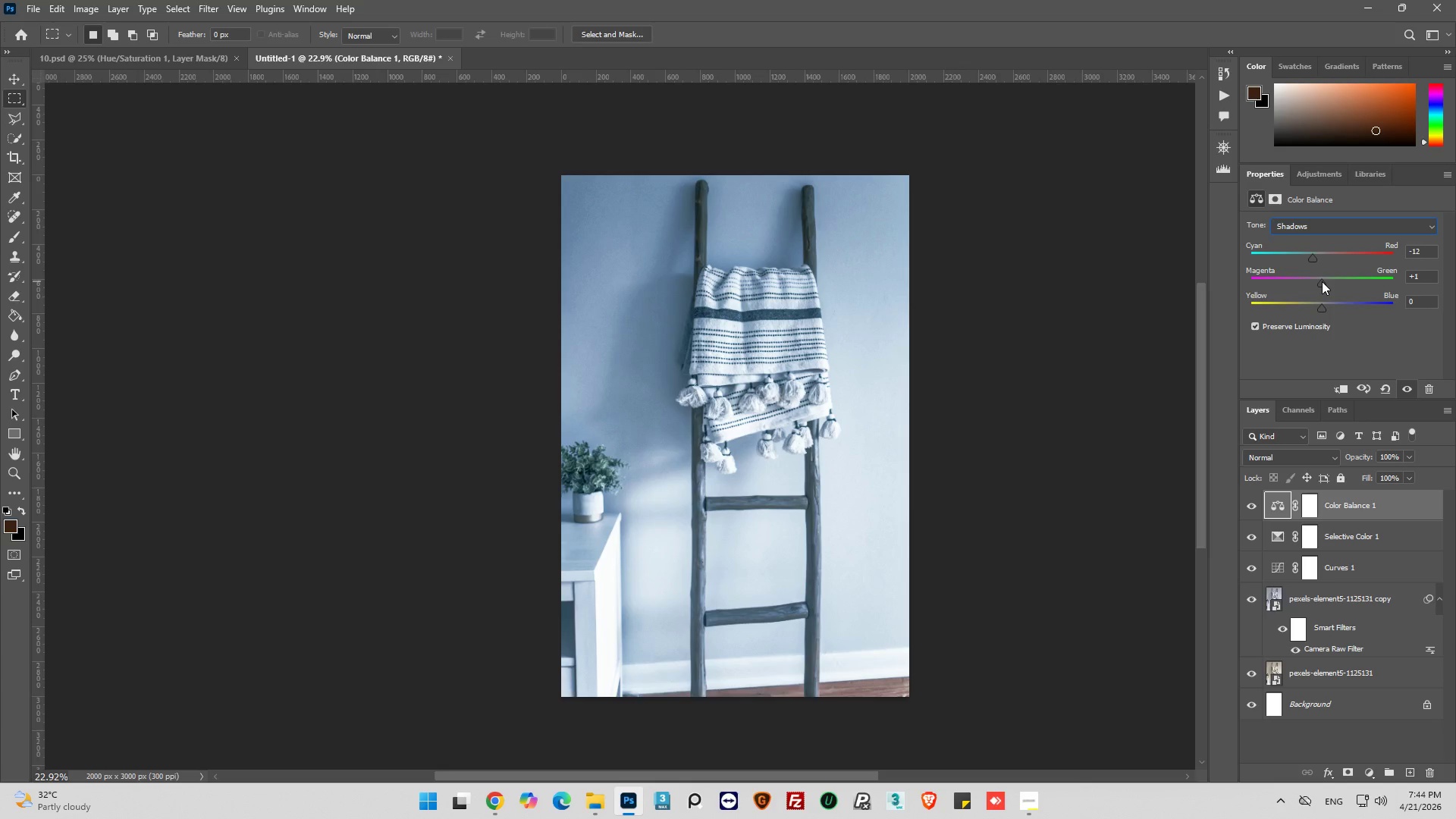 
wait(16.16)
 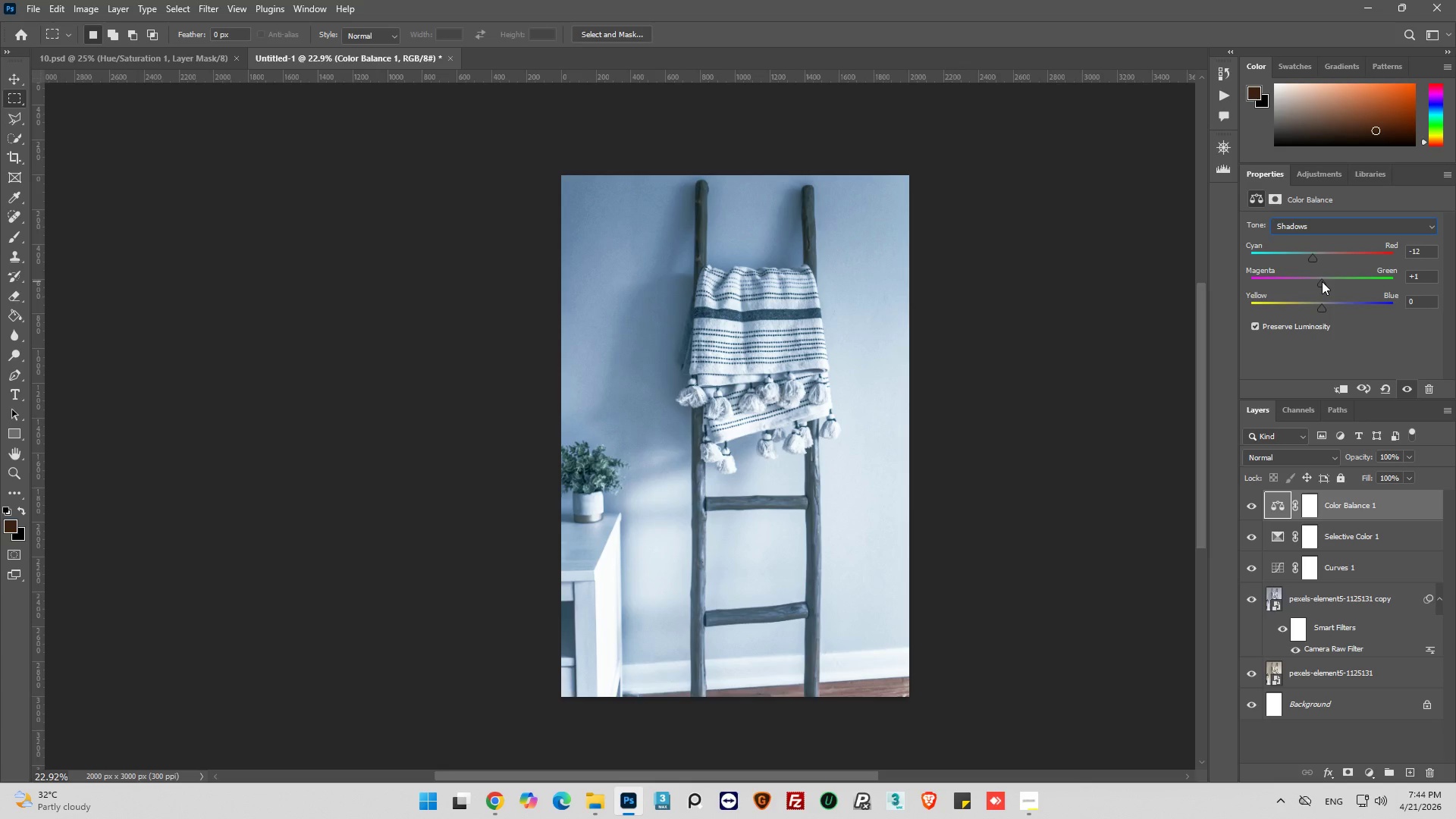 
left_click_drag(start_coordinate=[1322, 307], to_coordinate=[1330, 307])
 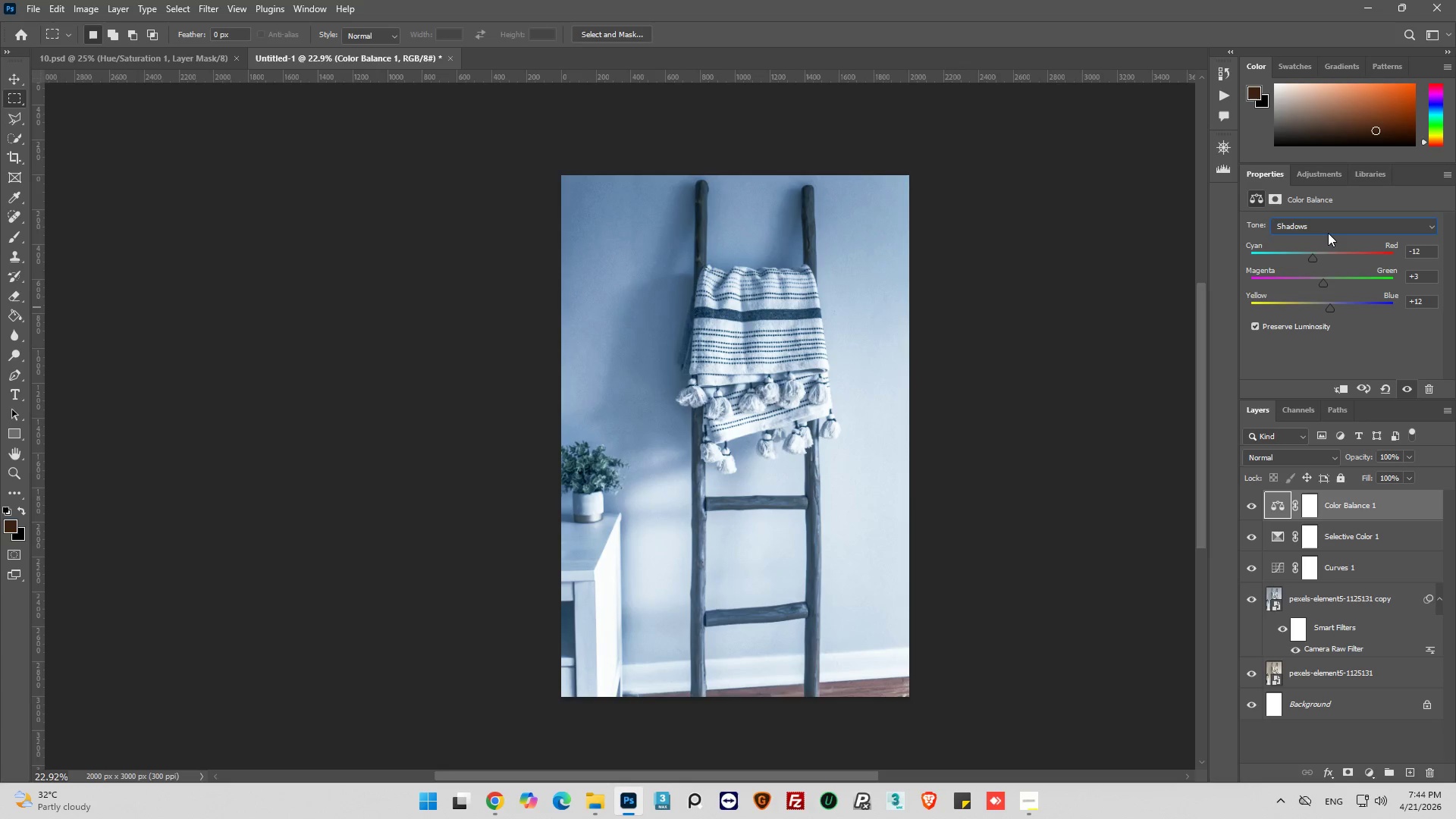 
left_click([1328, 233])
 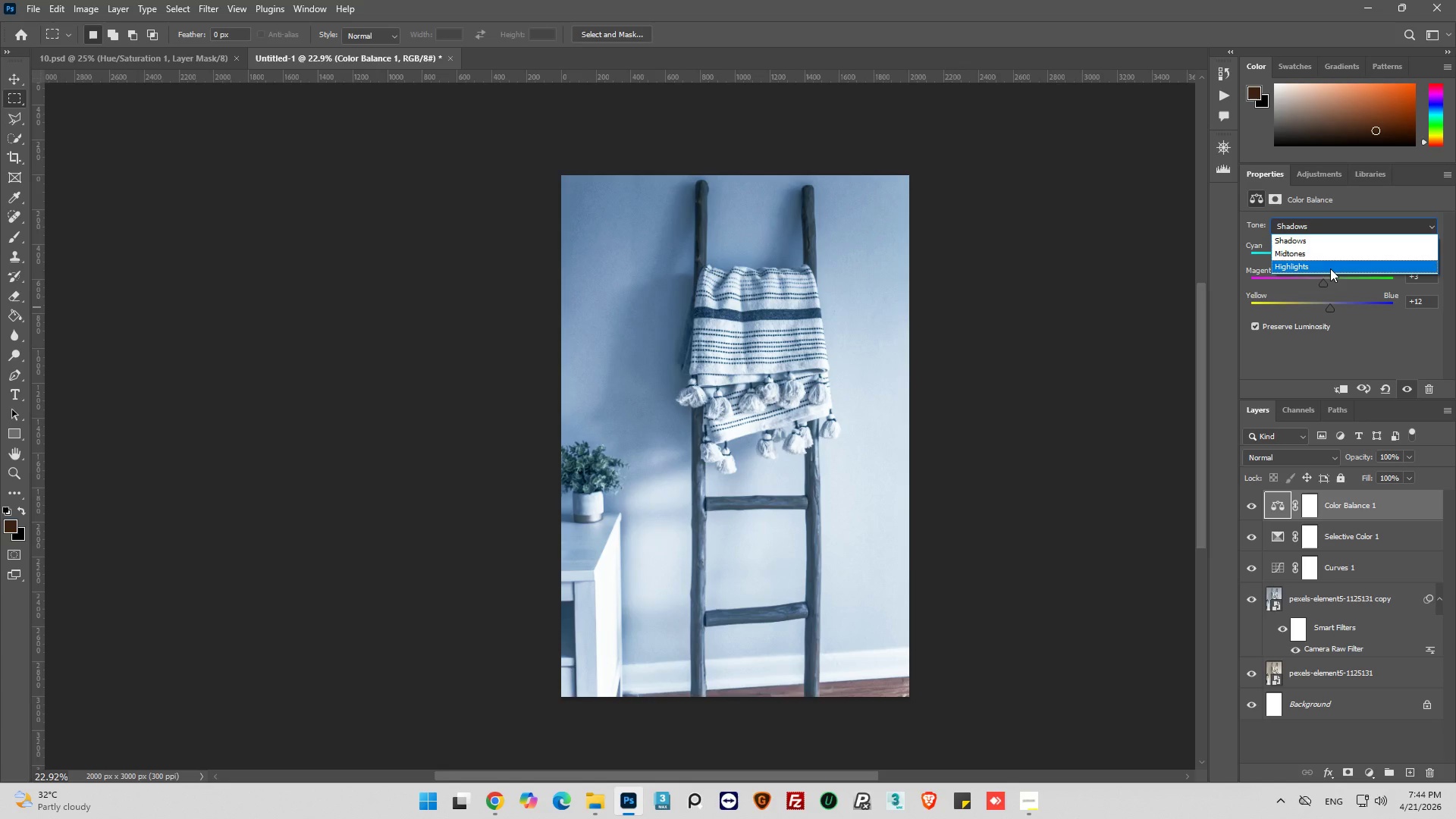 
left_click([1330, 268])
 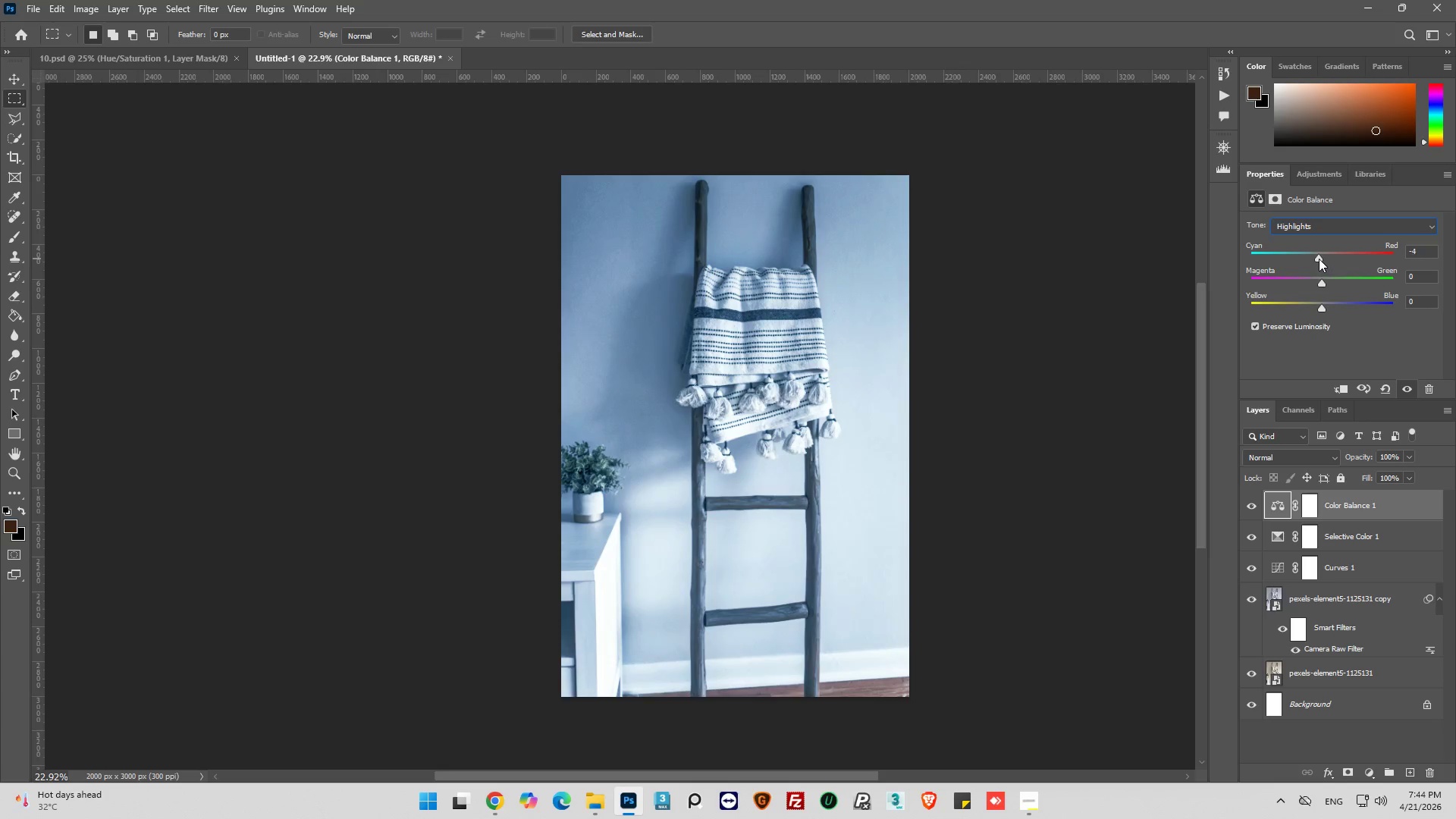 
wait(11.36)
 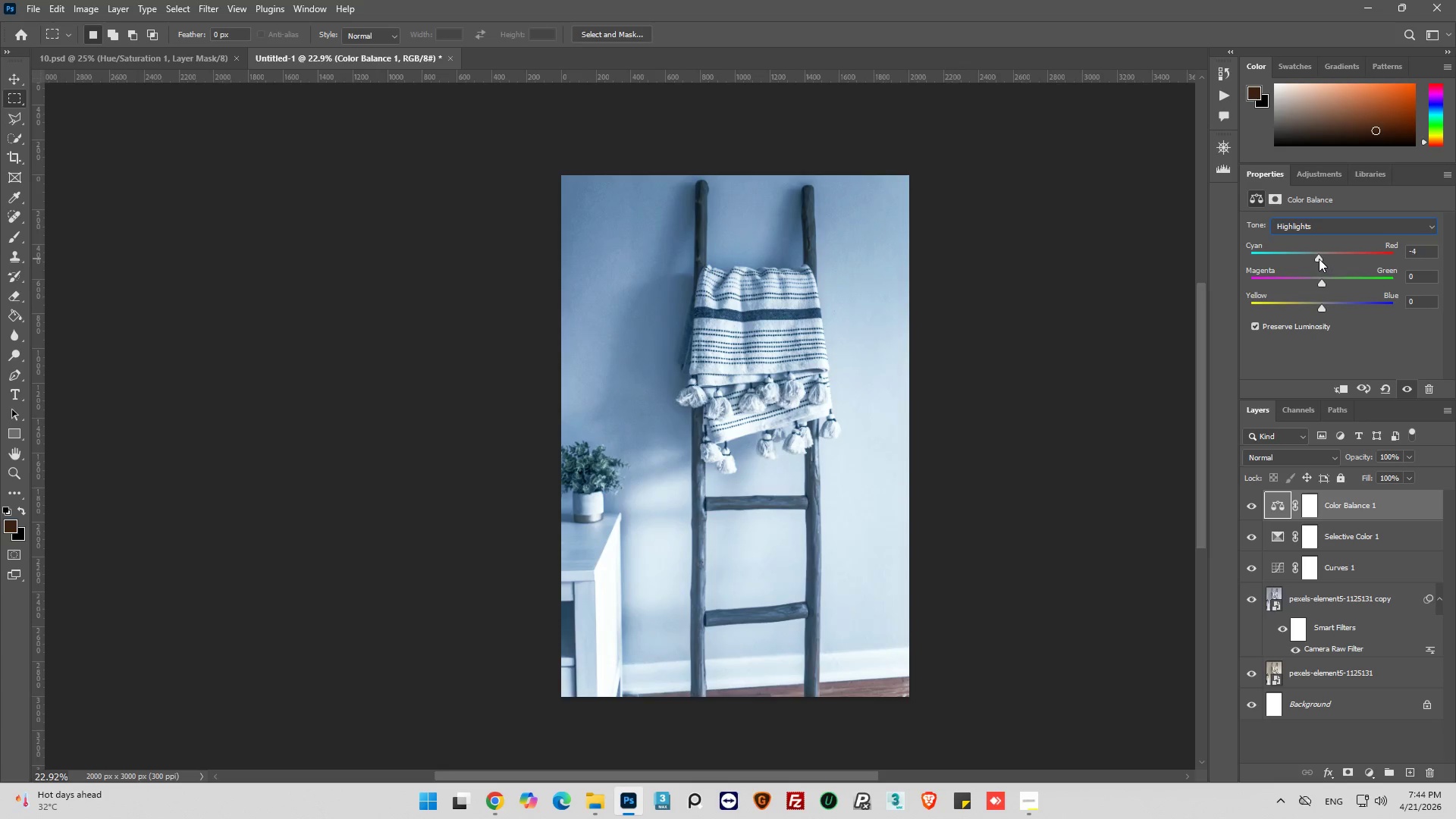 
left_click_drag(start_coordinate=[1321, 309], to_coordinate=[1326, 306])
 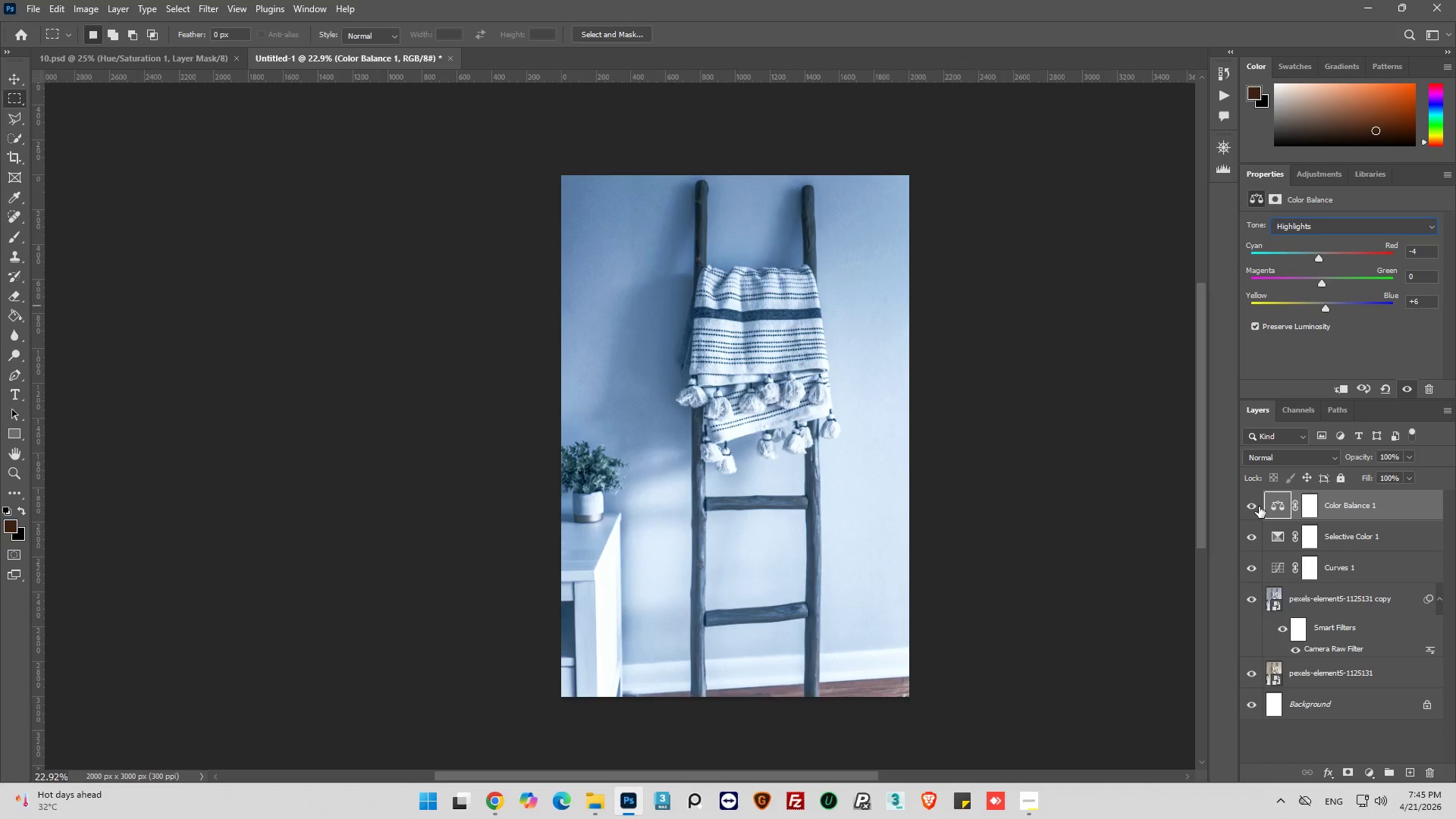 
left_click([1255, 507])
 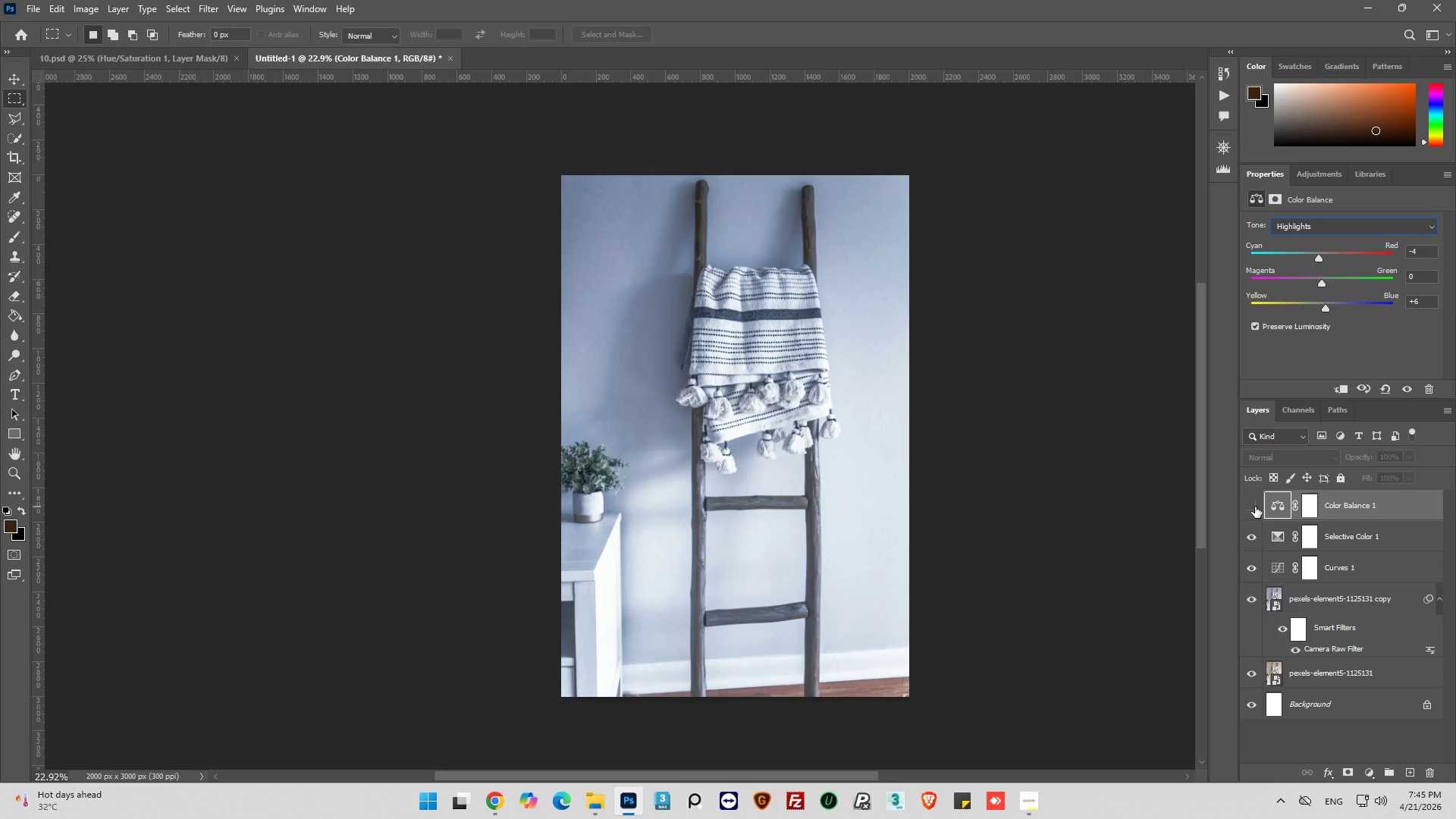 
left_click([1255, 507])
 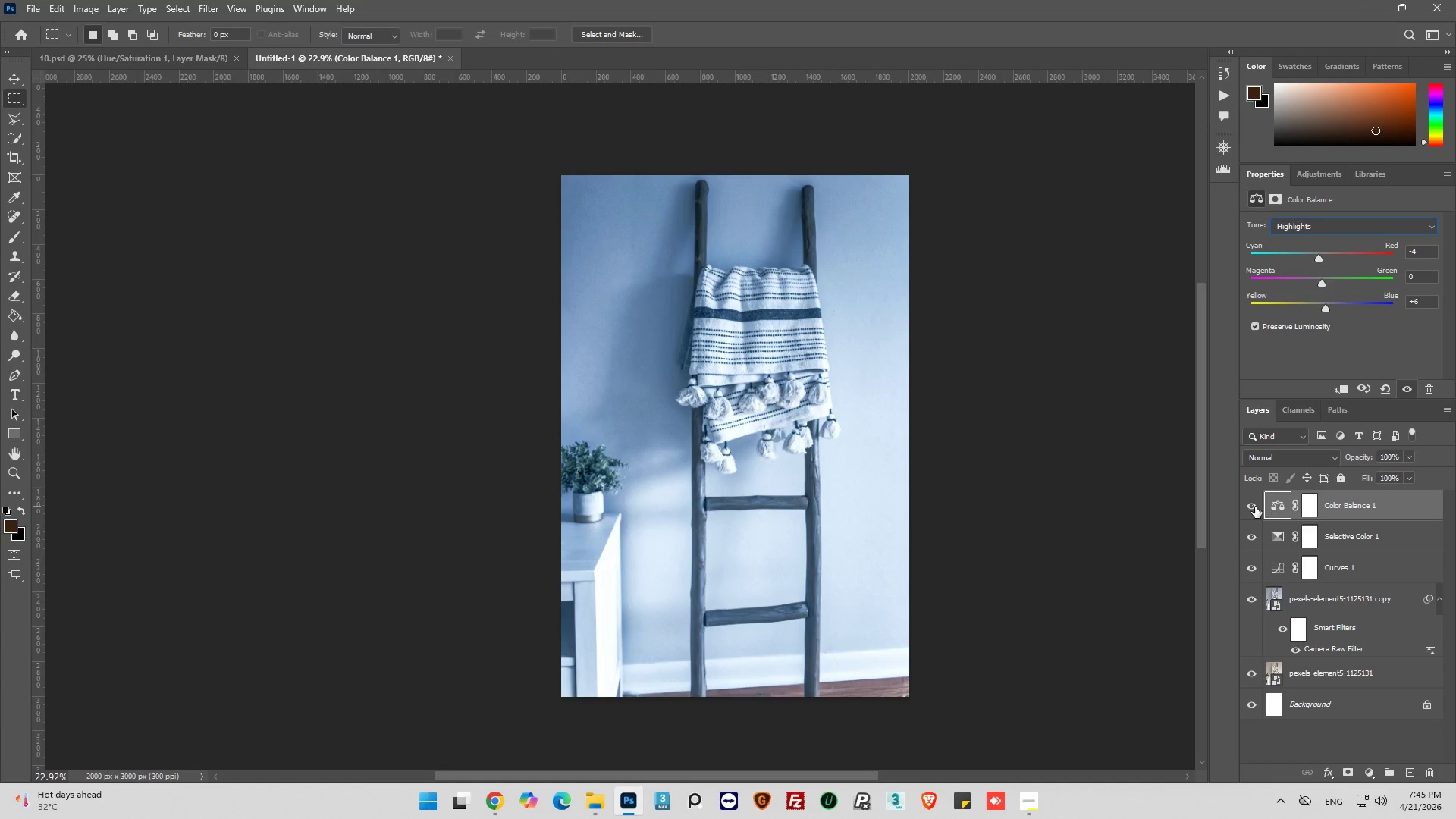 
left_click([1255, 507])
 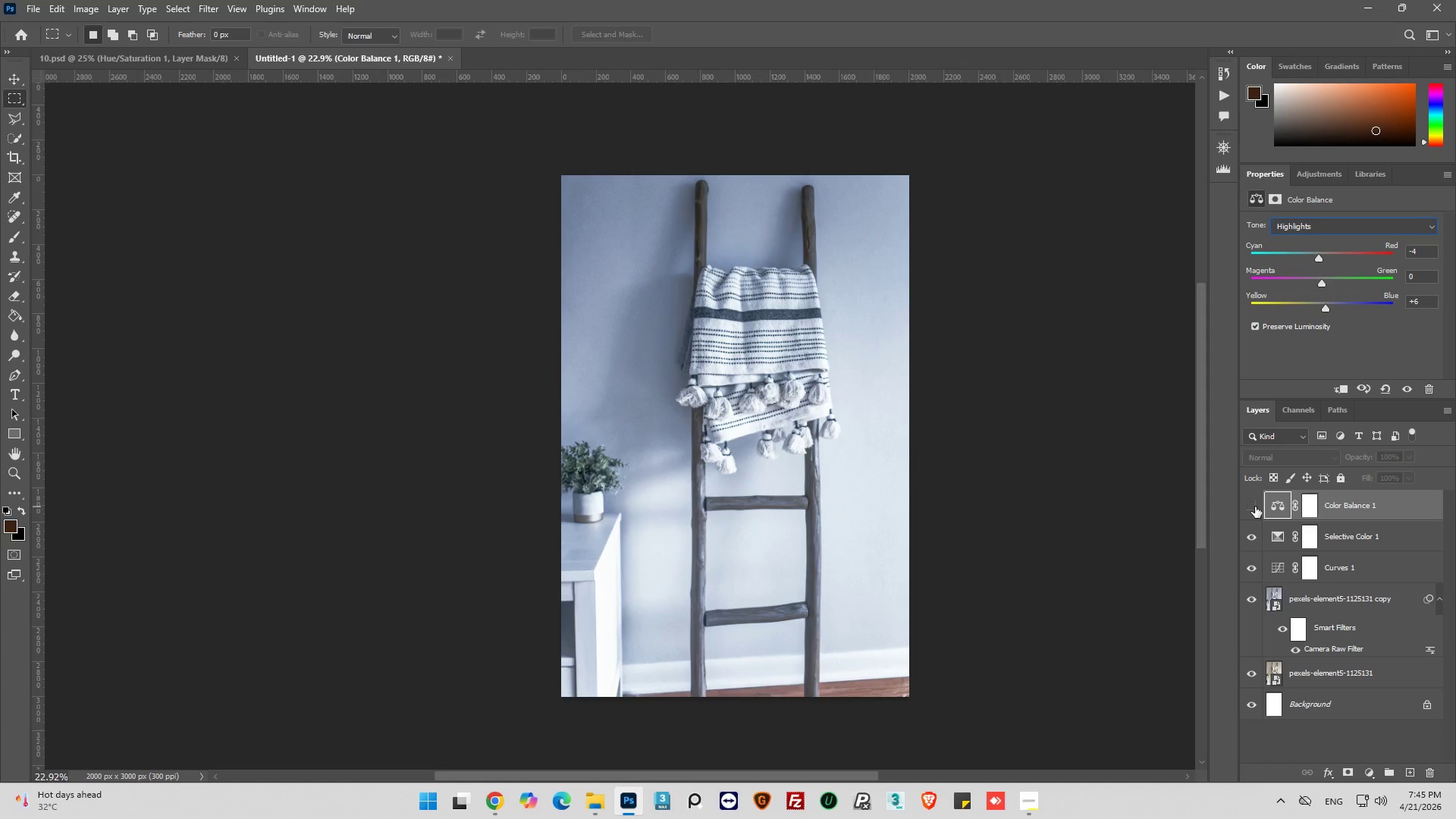 
left_click([1255, 507])
 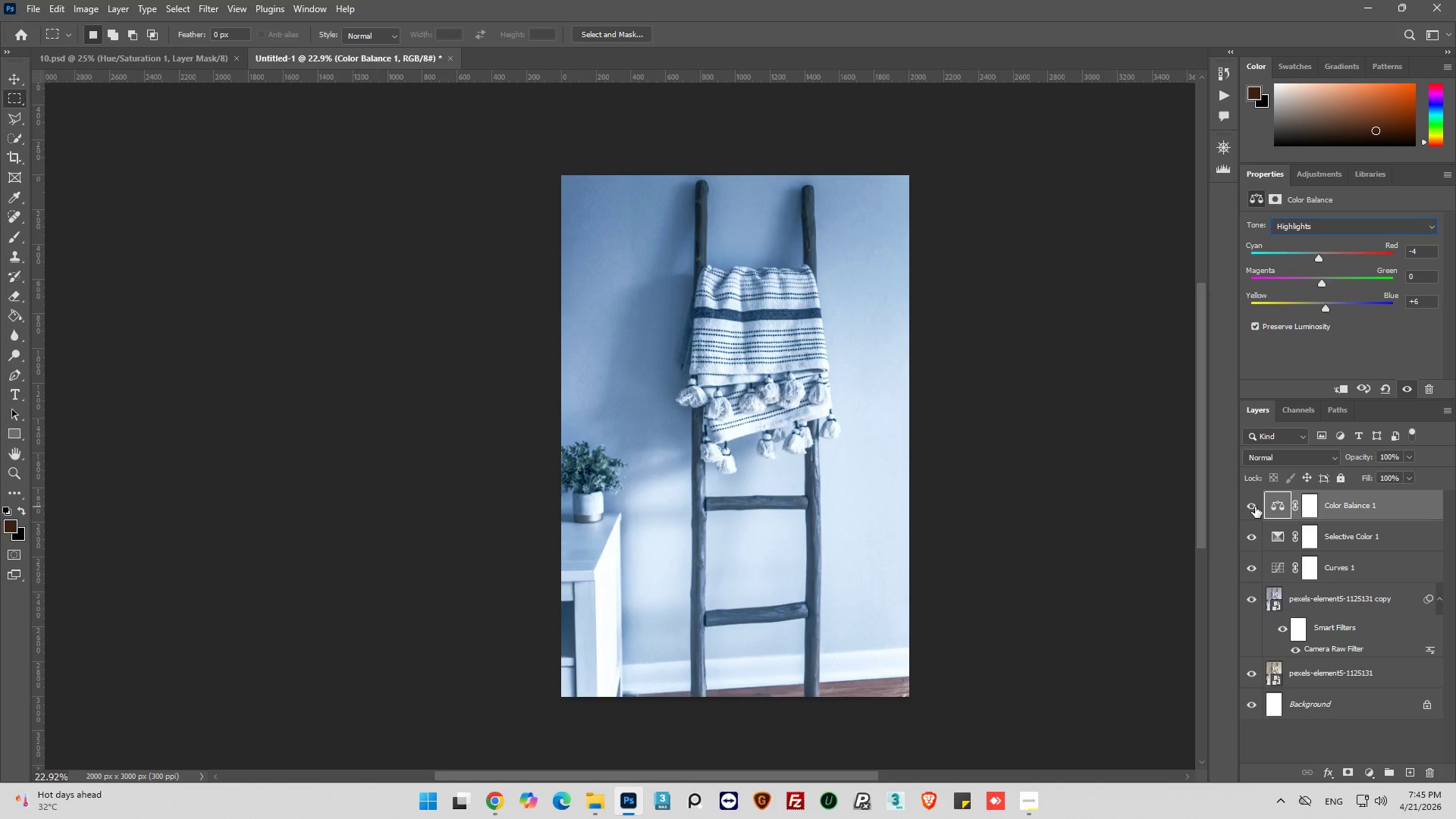 
left_click([1255, 507])
 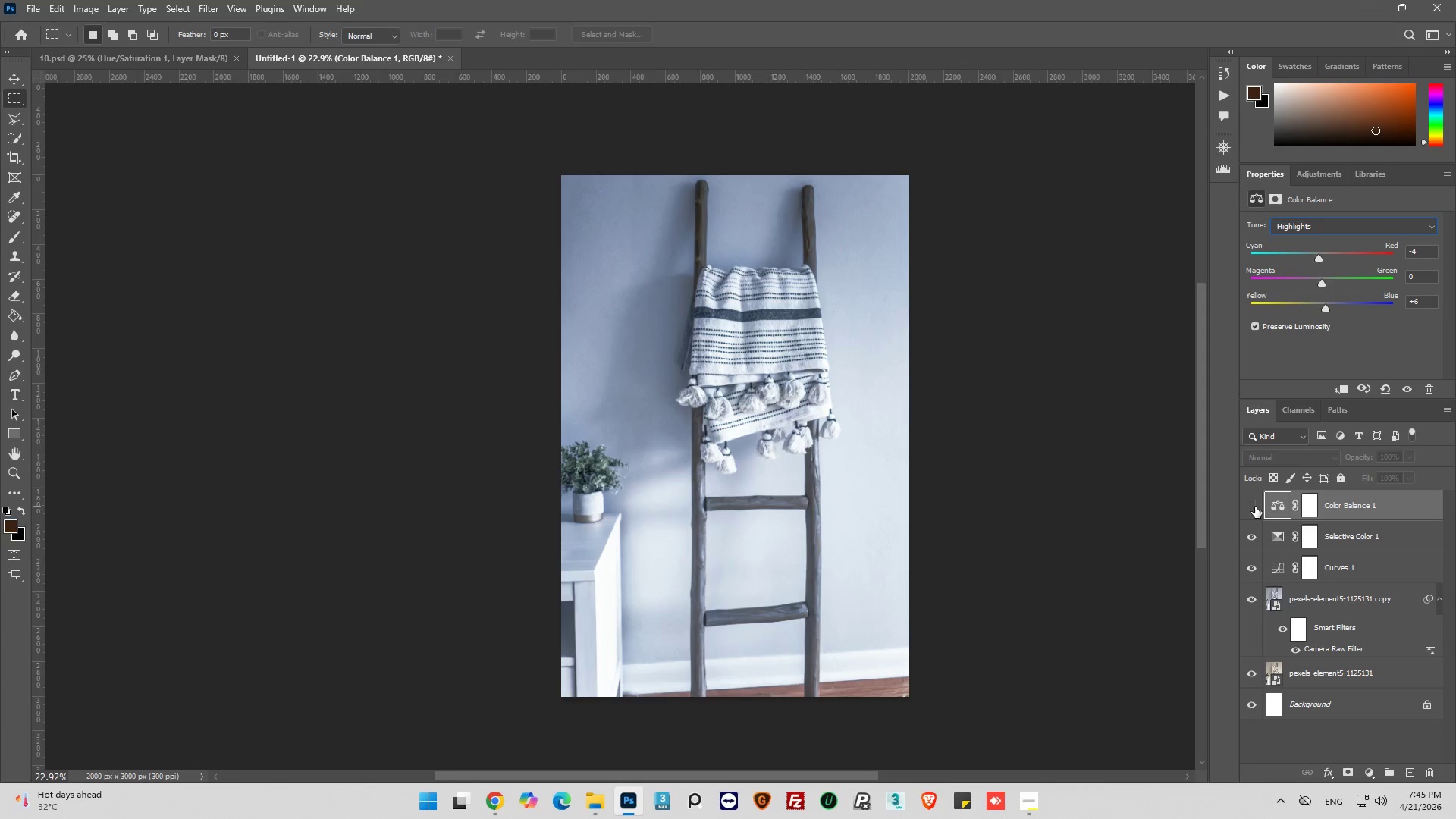 
left_click([1255, 507])
 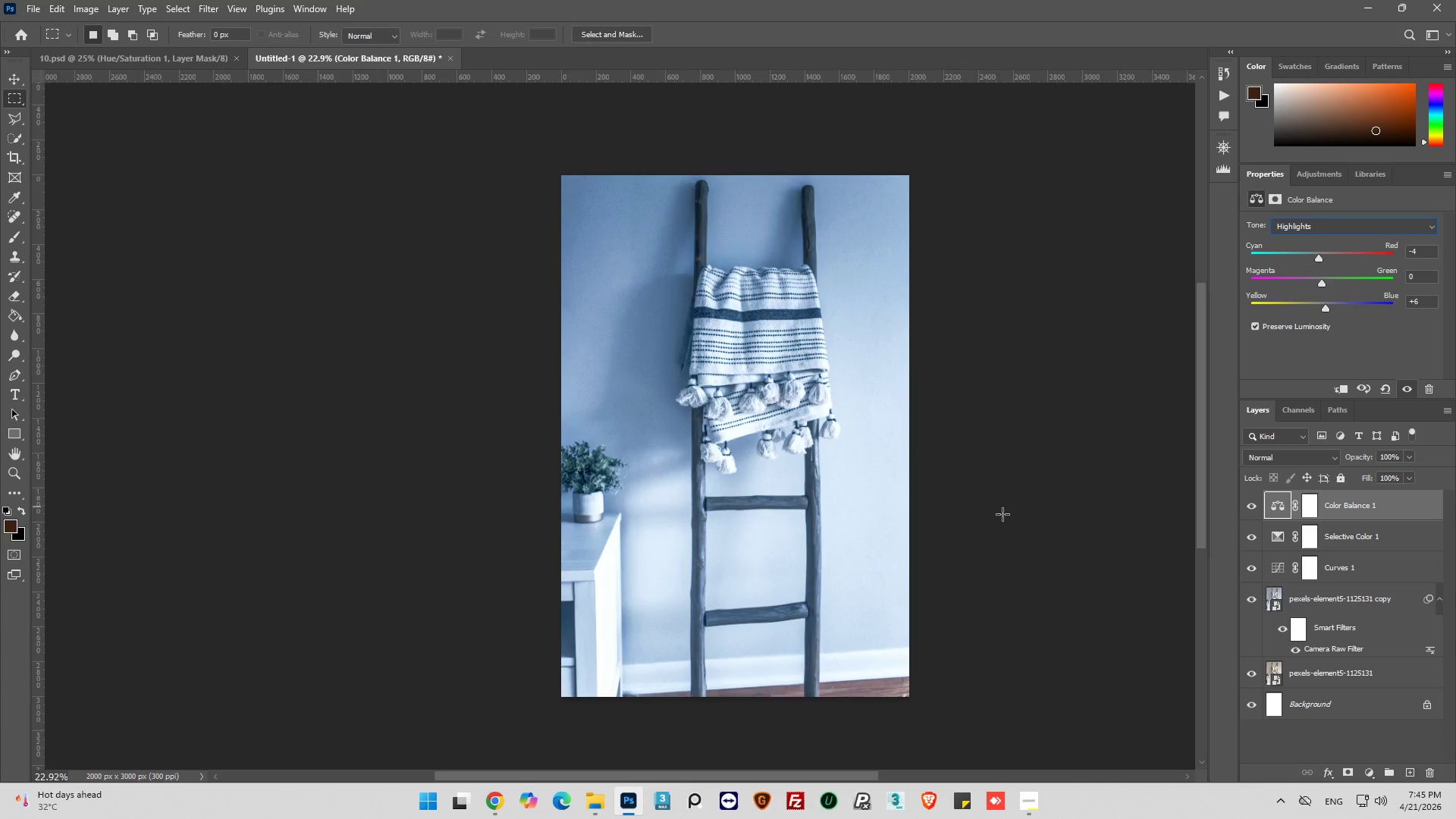 
wait(8.28)
 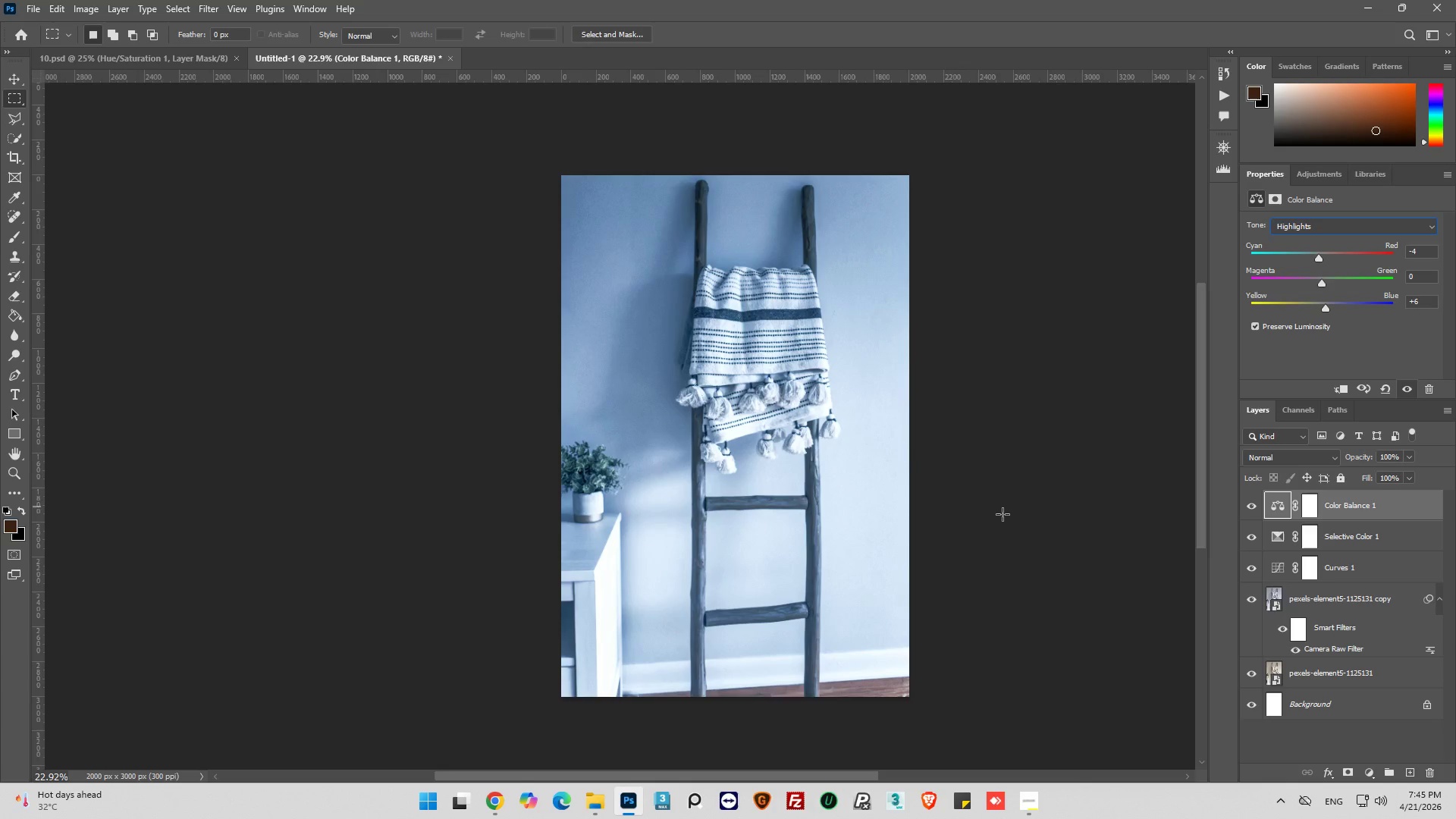 
left_click([1370, 773])
 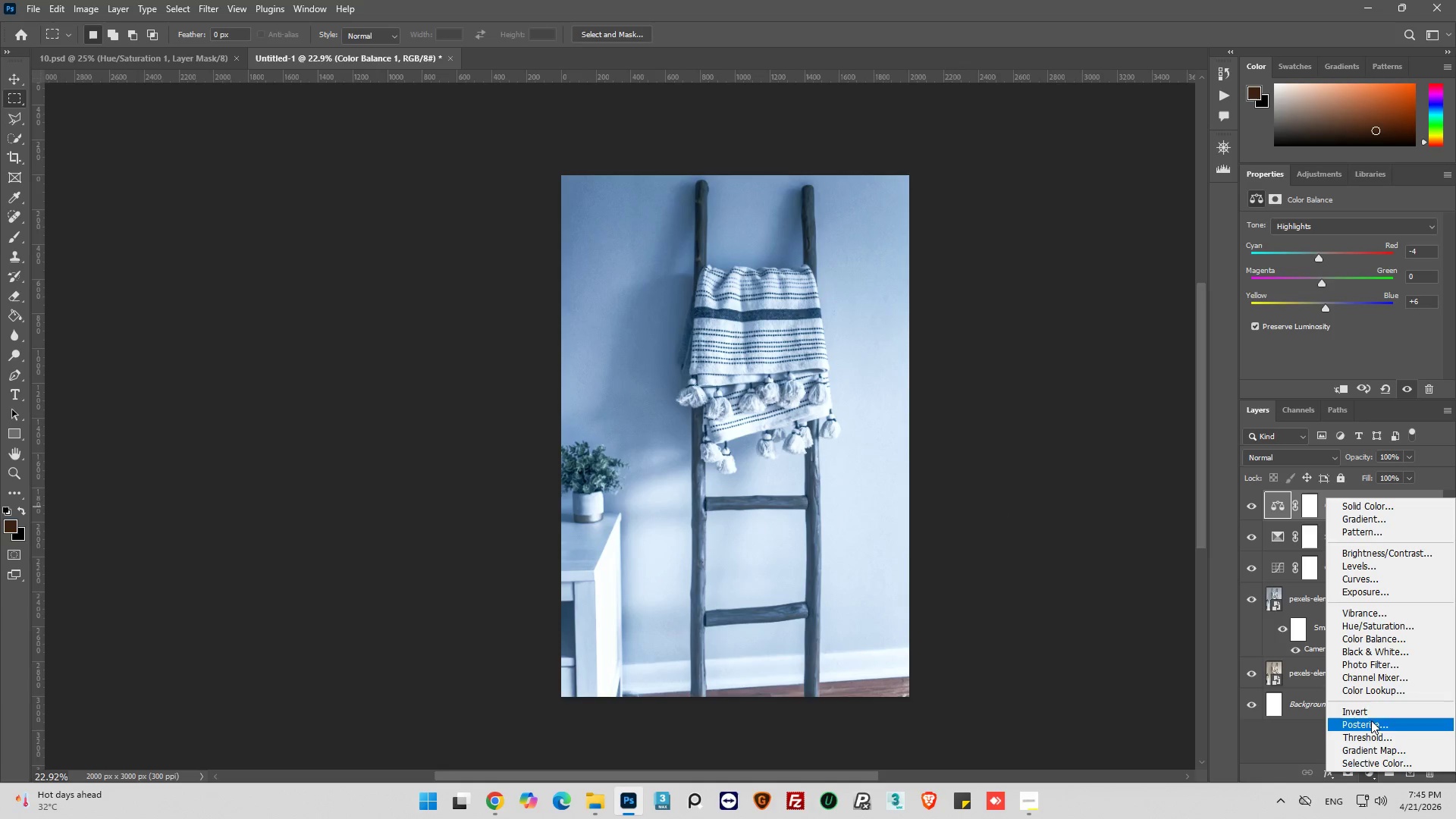 
mouse_move([1370, 733])
 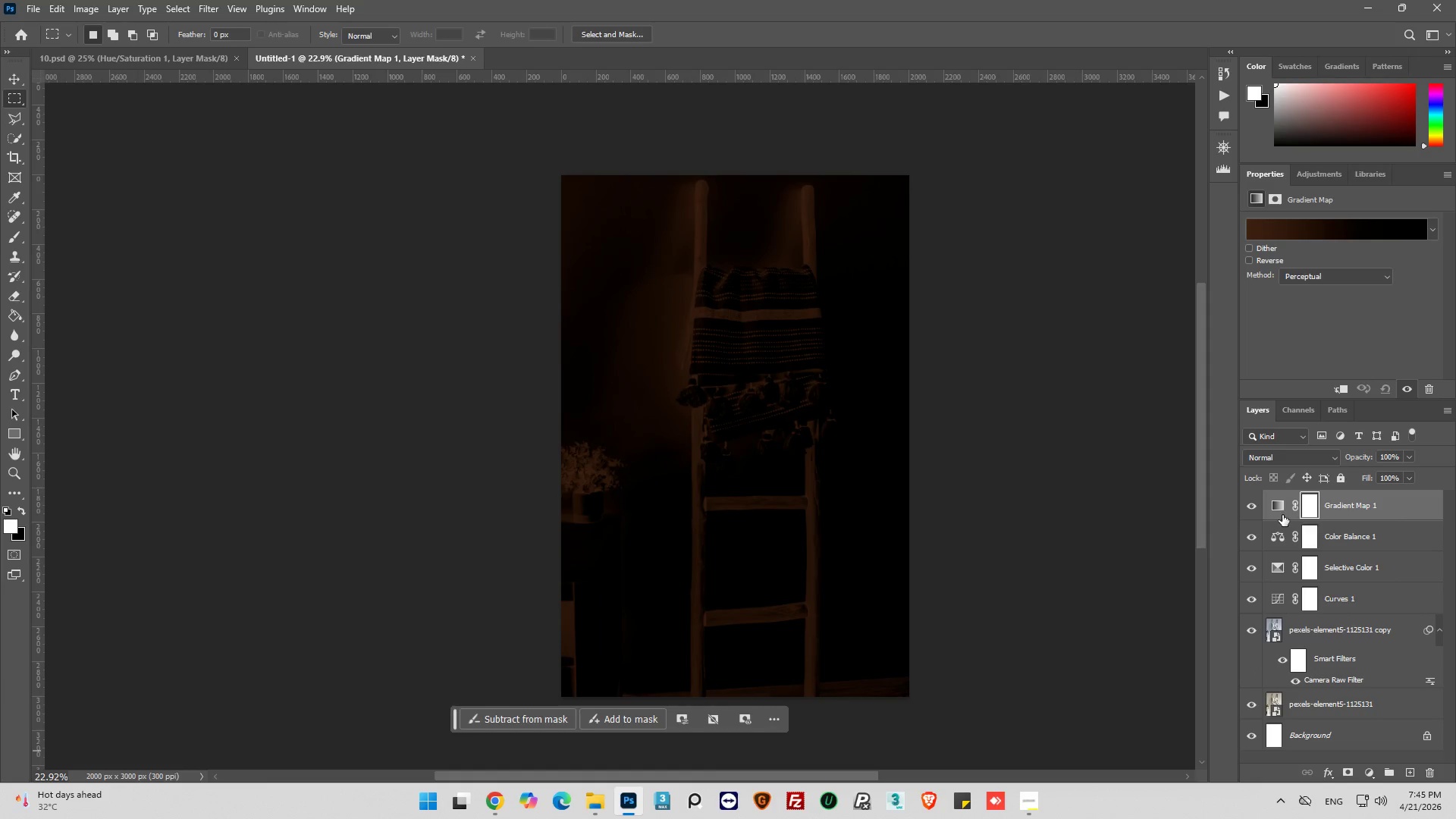 
left_click([1272, 510])
 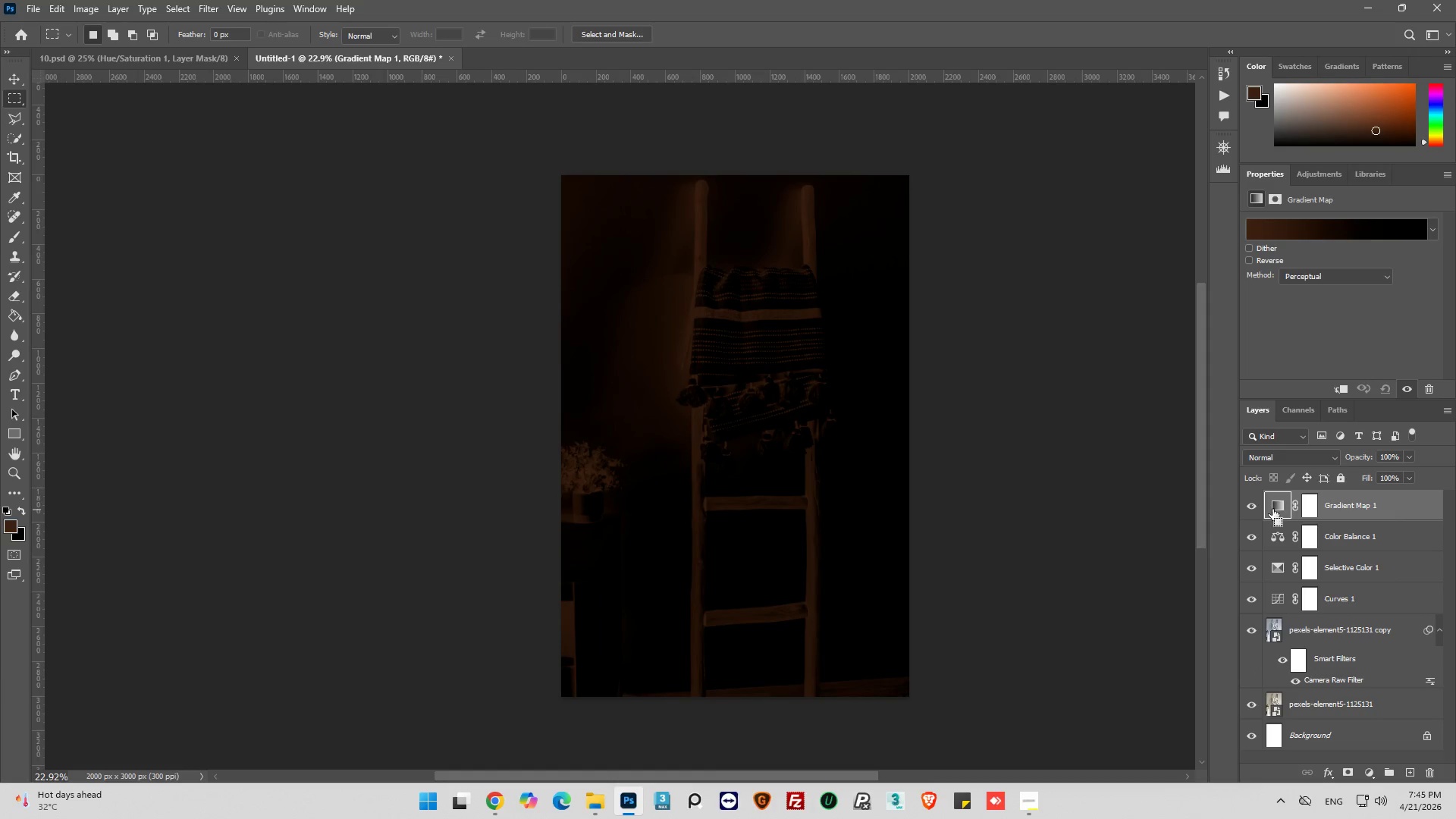 
key(Control+Z)
 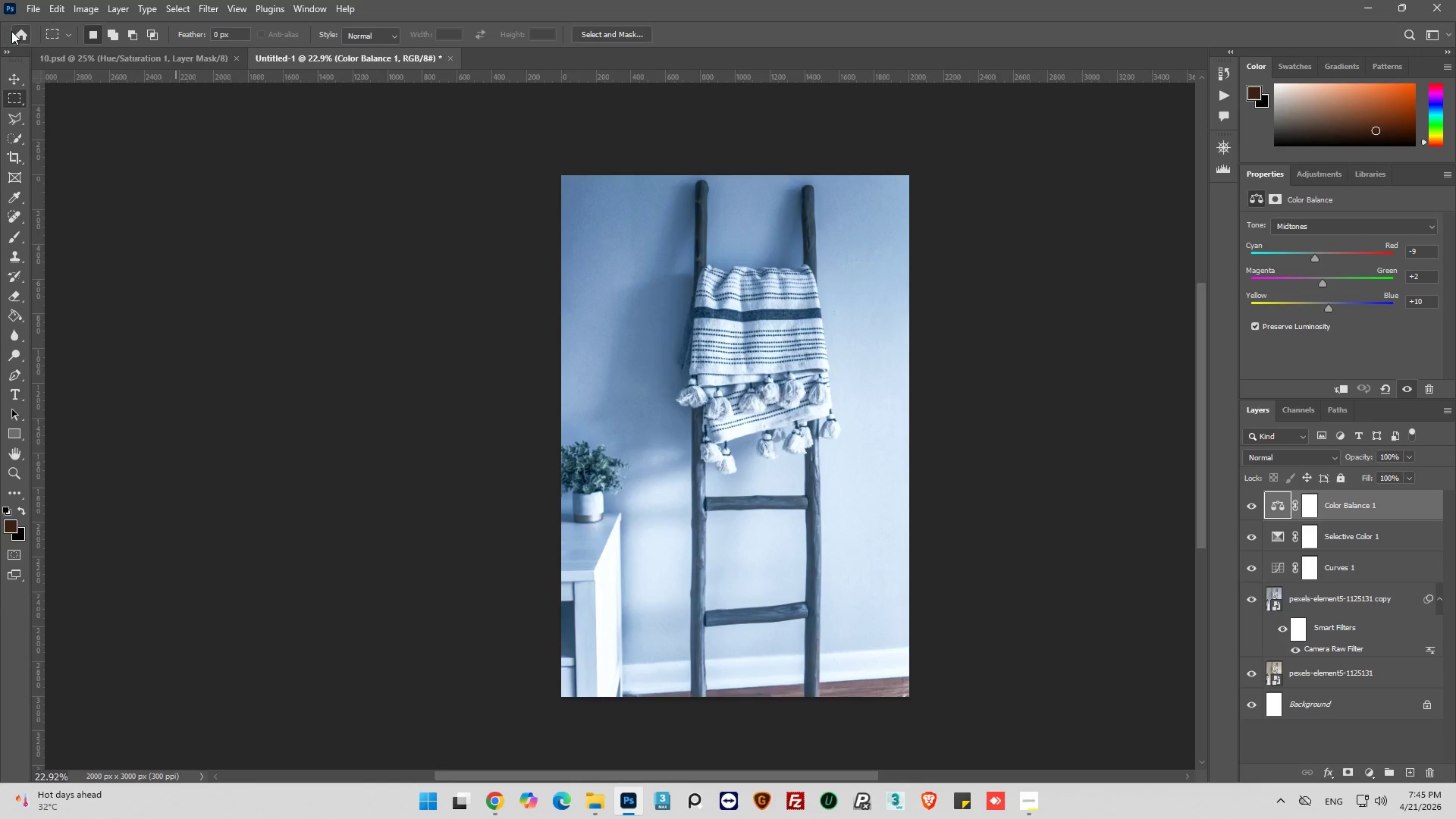 
left_click([100, 60])
 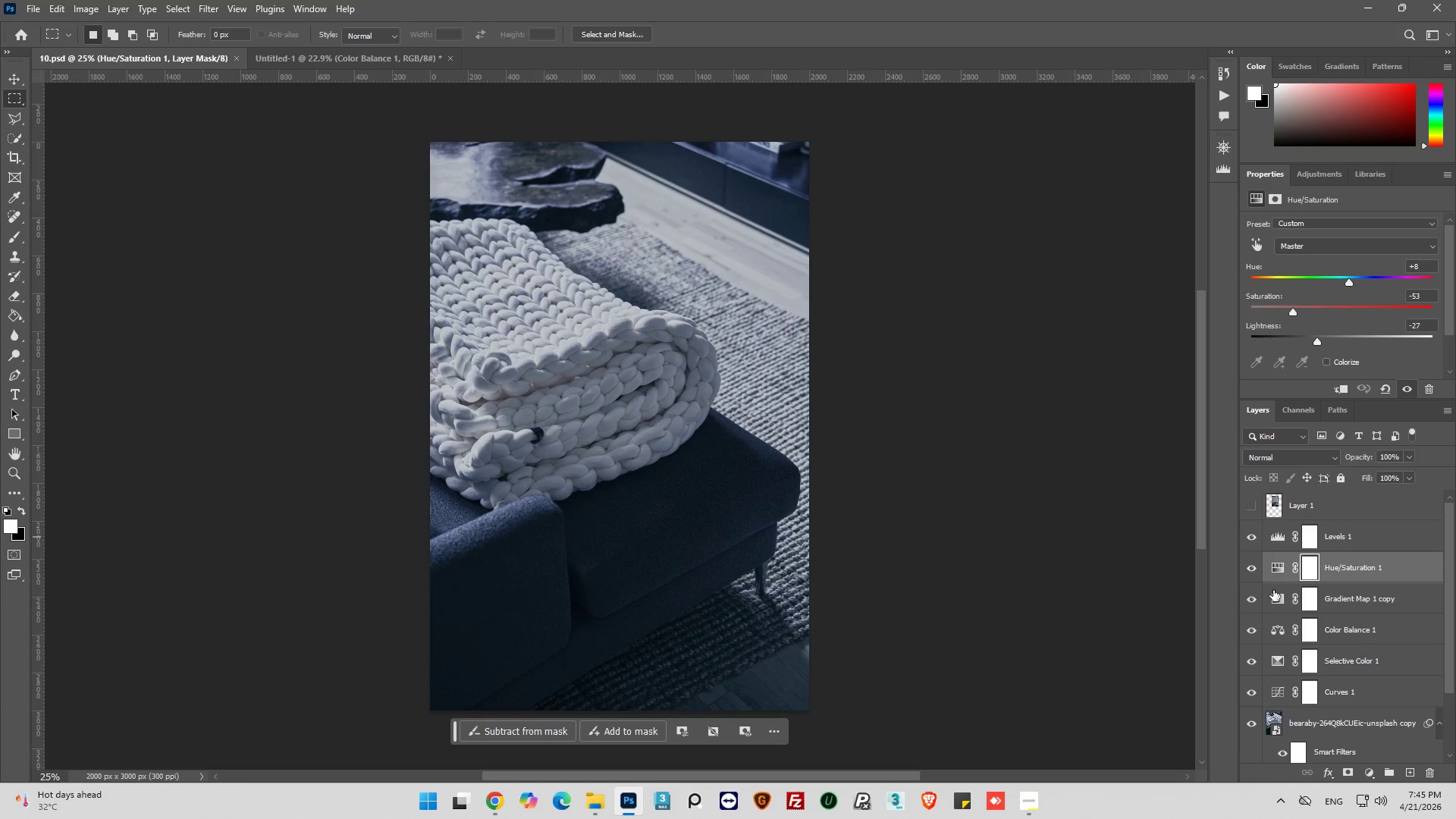 
left_click([1274, 598])
 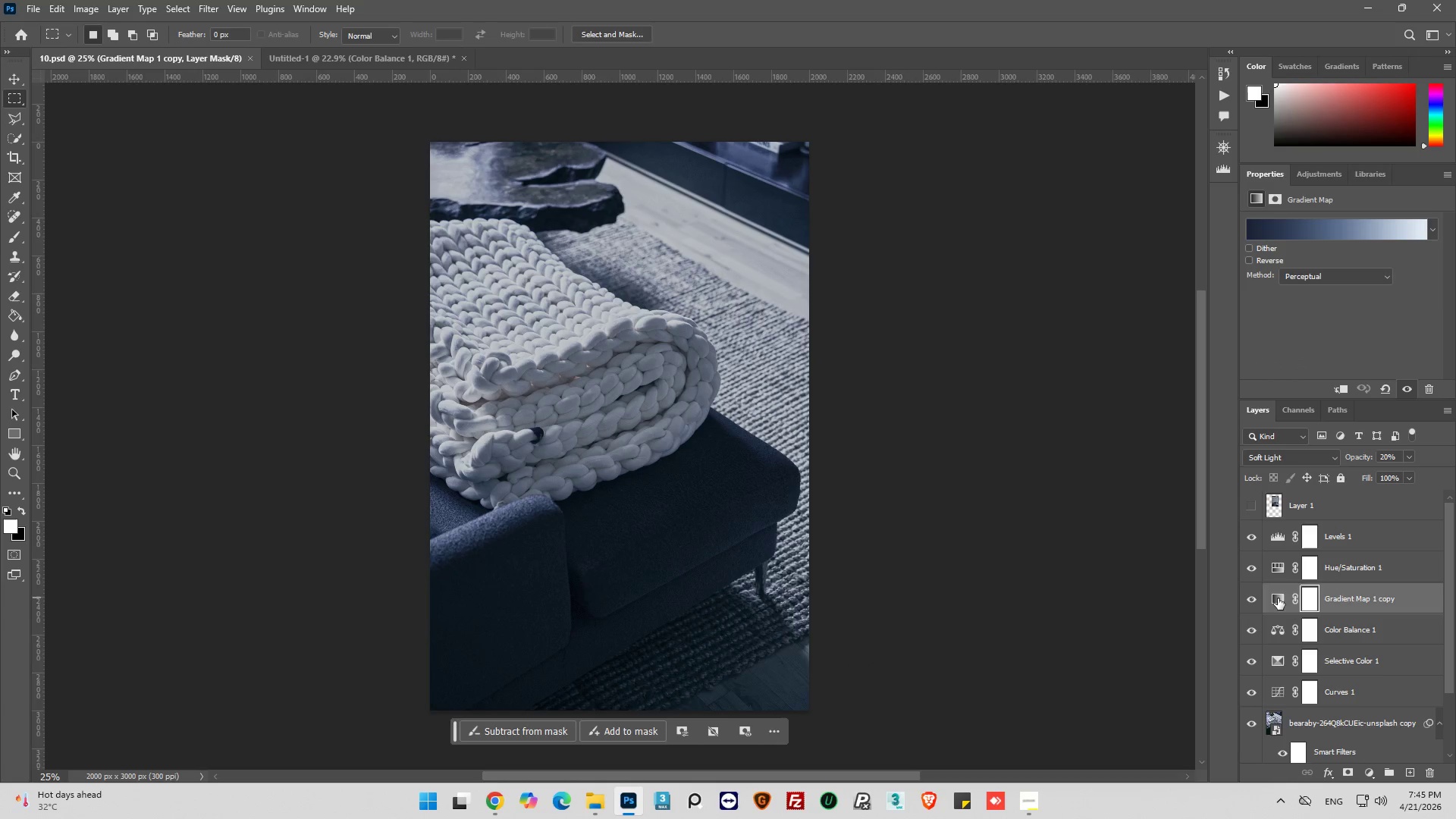 
left_click([1278, 598])
 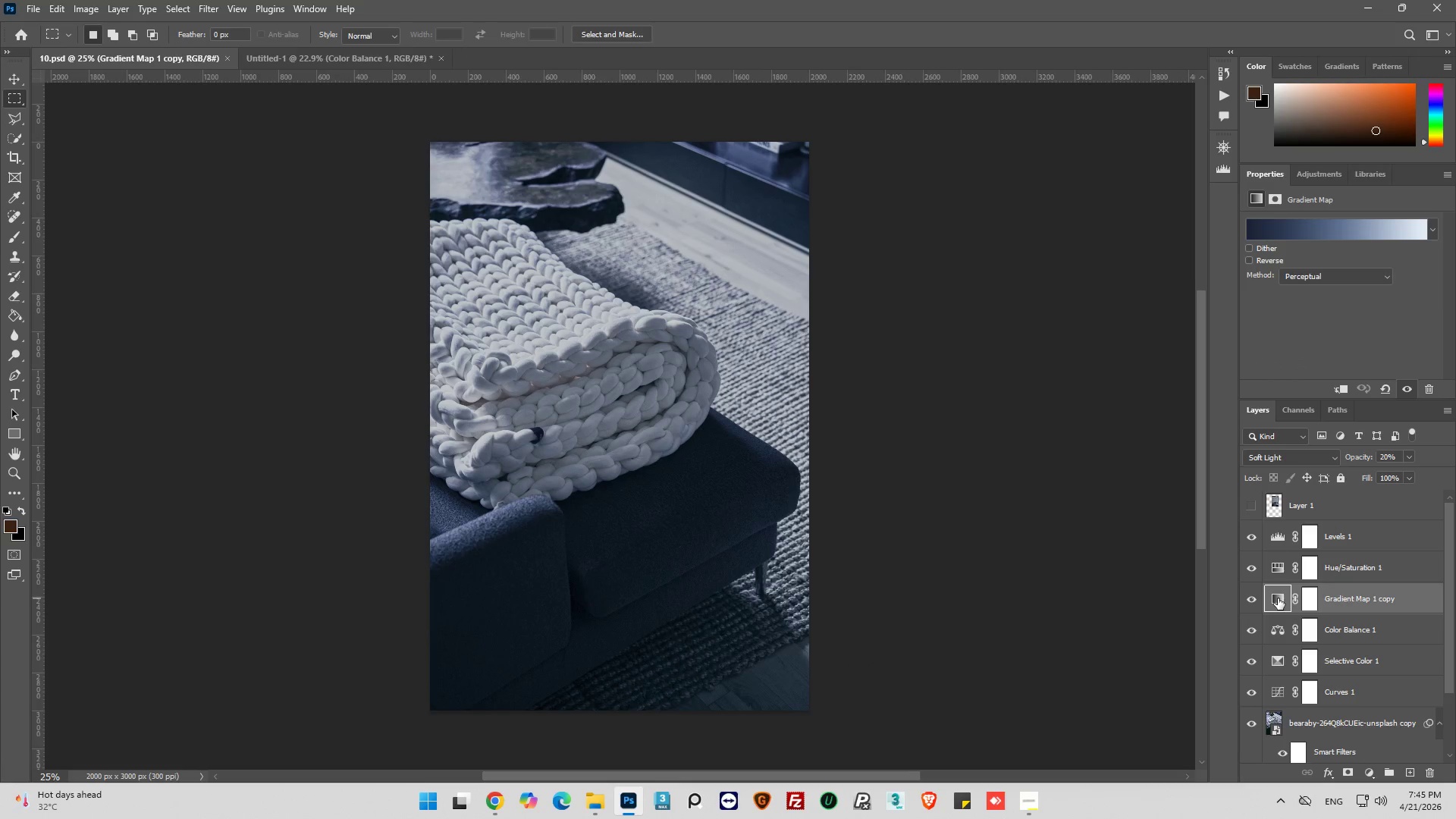 
key(Control+C)
 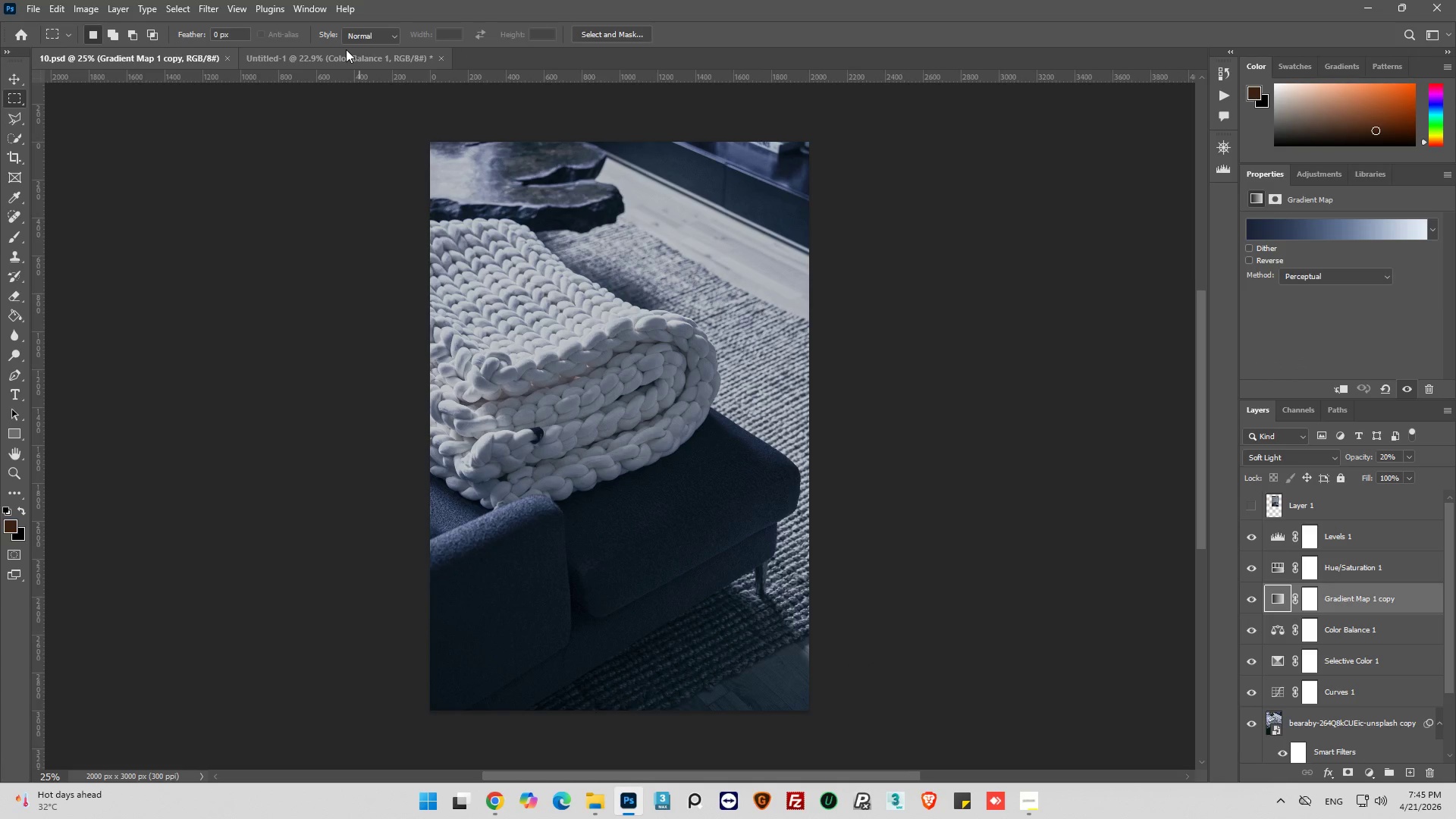 
left_click([346, 49])
 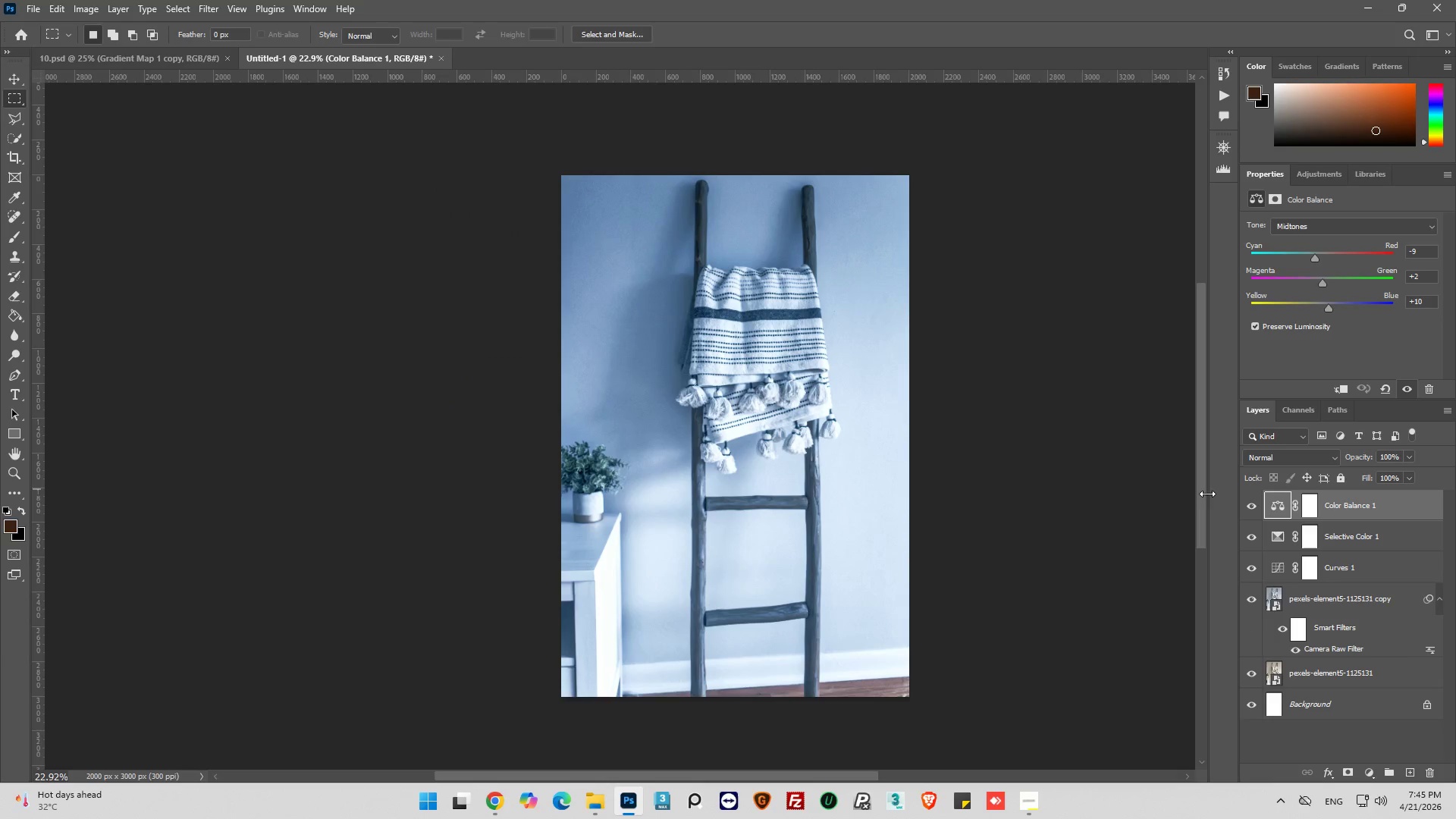 
key(Control+V)
 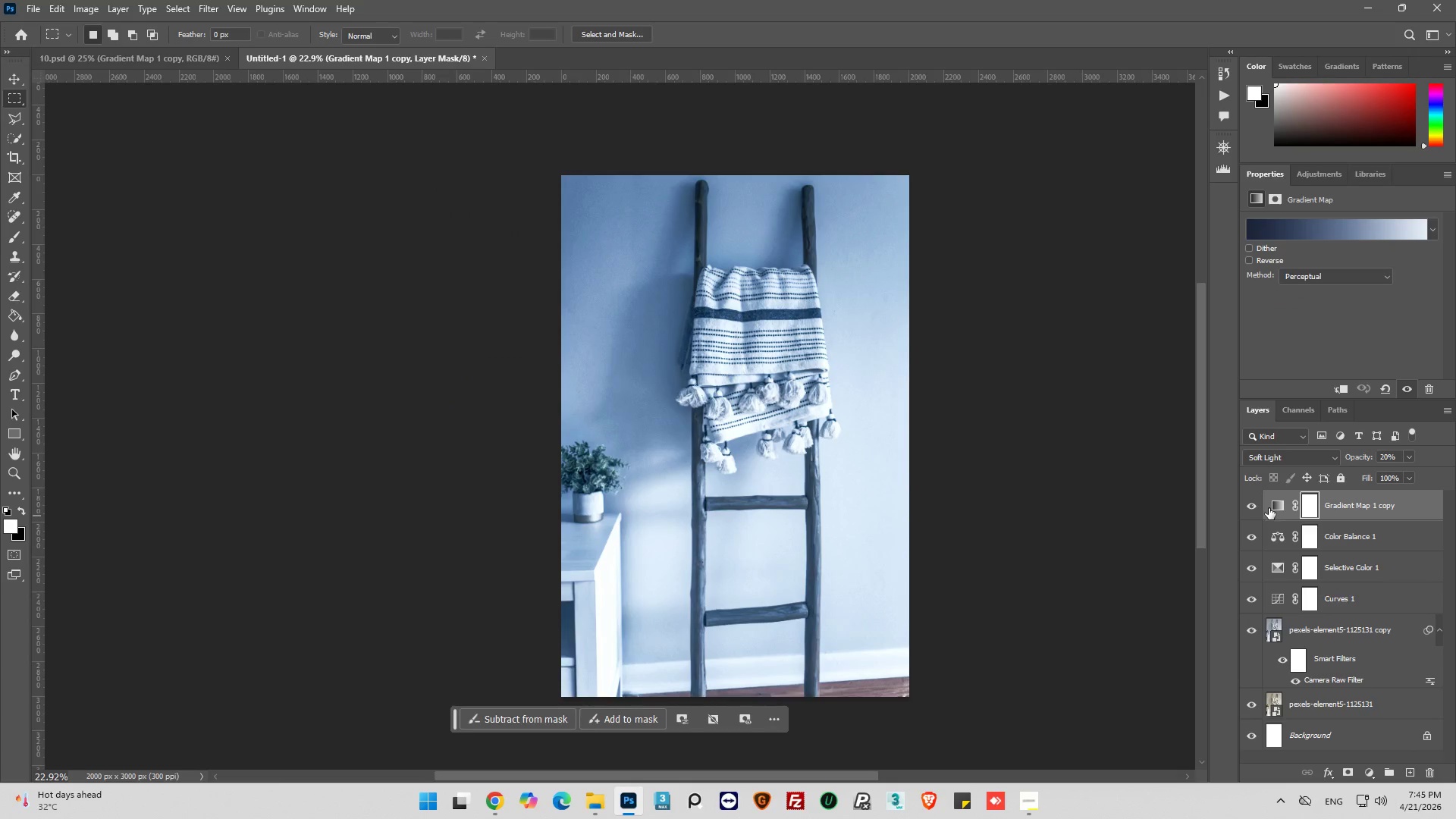 
left_click([1274, 508])
 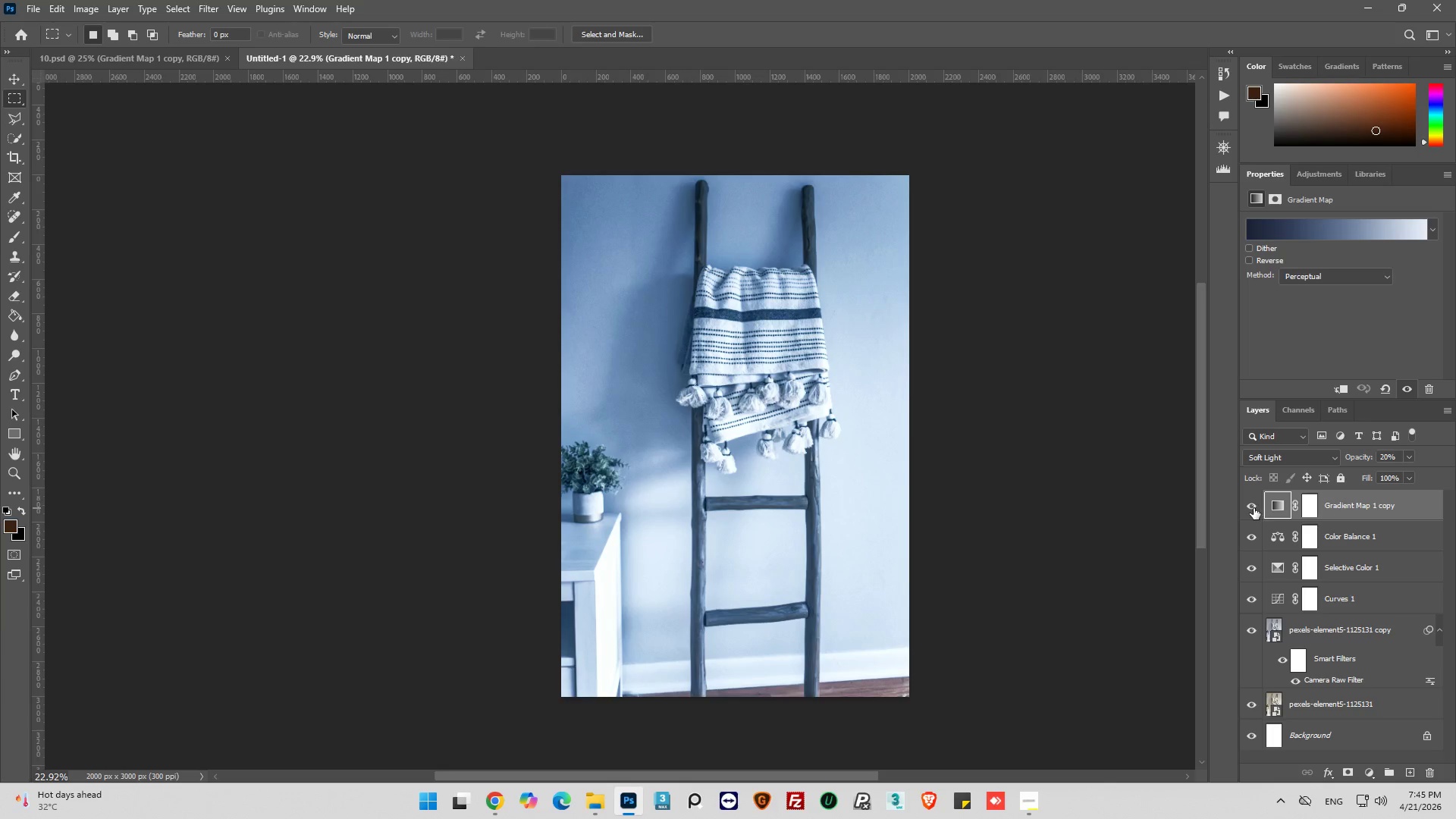 
left_click([1251, 508])
 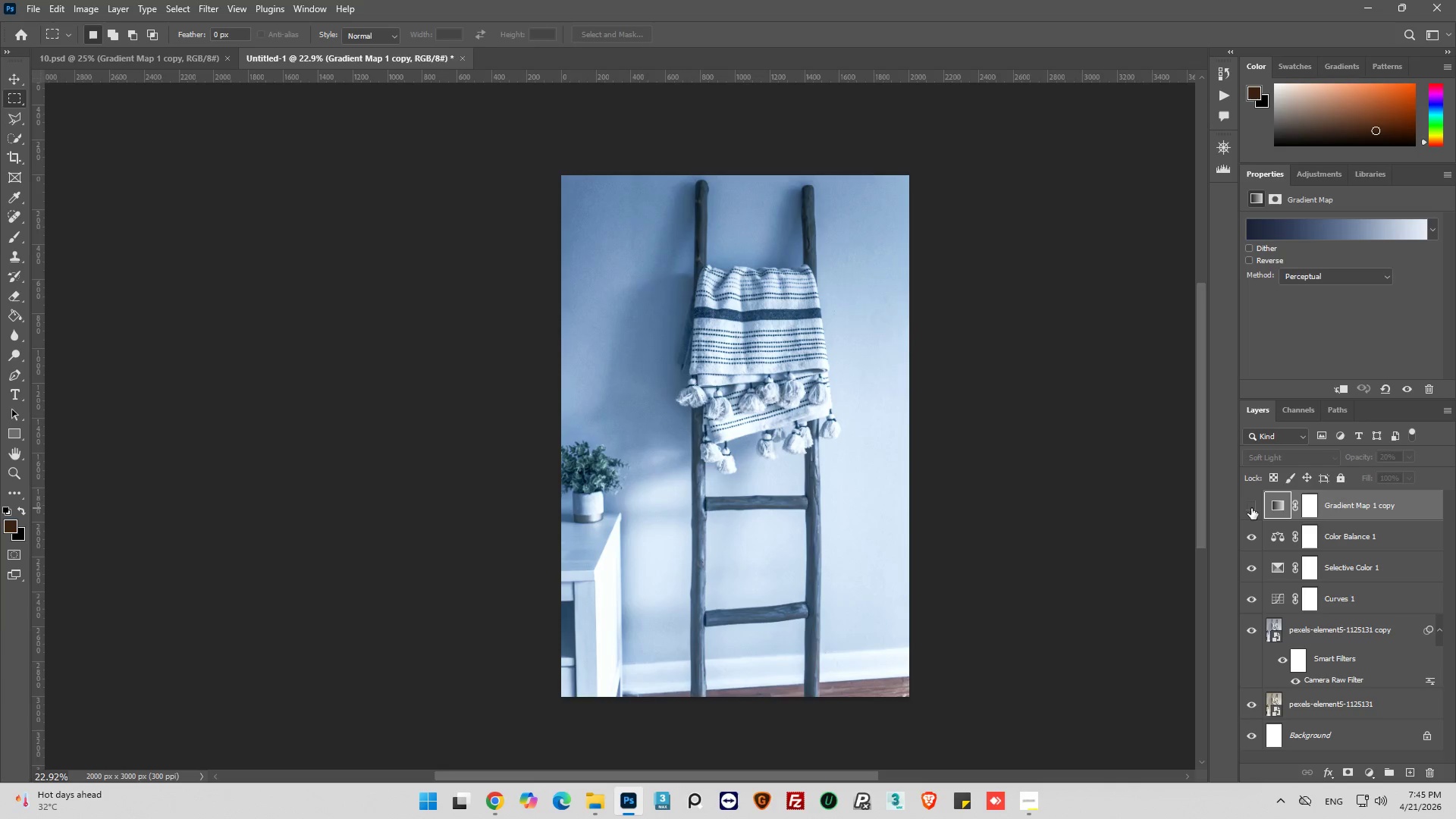 
left_click([1251, 508])
 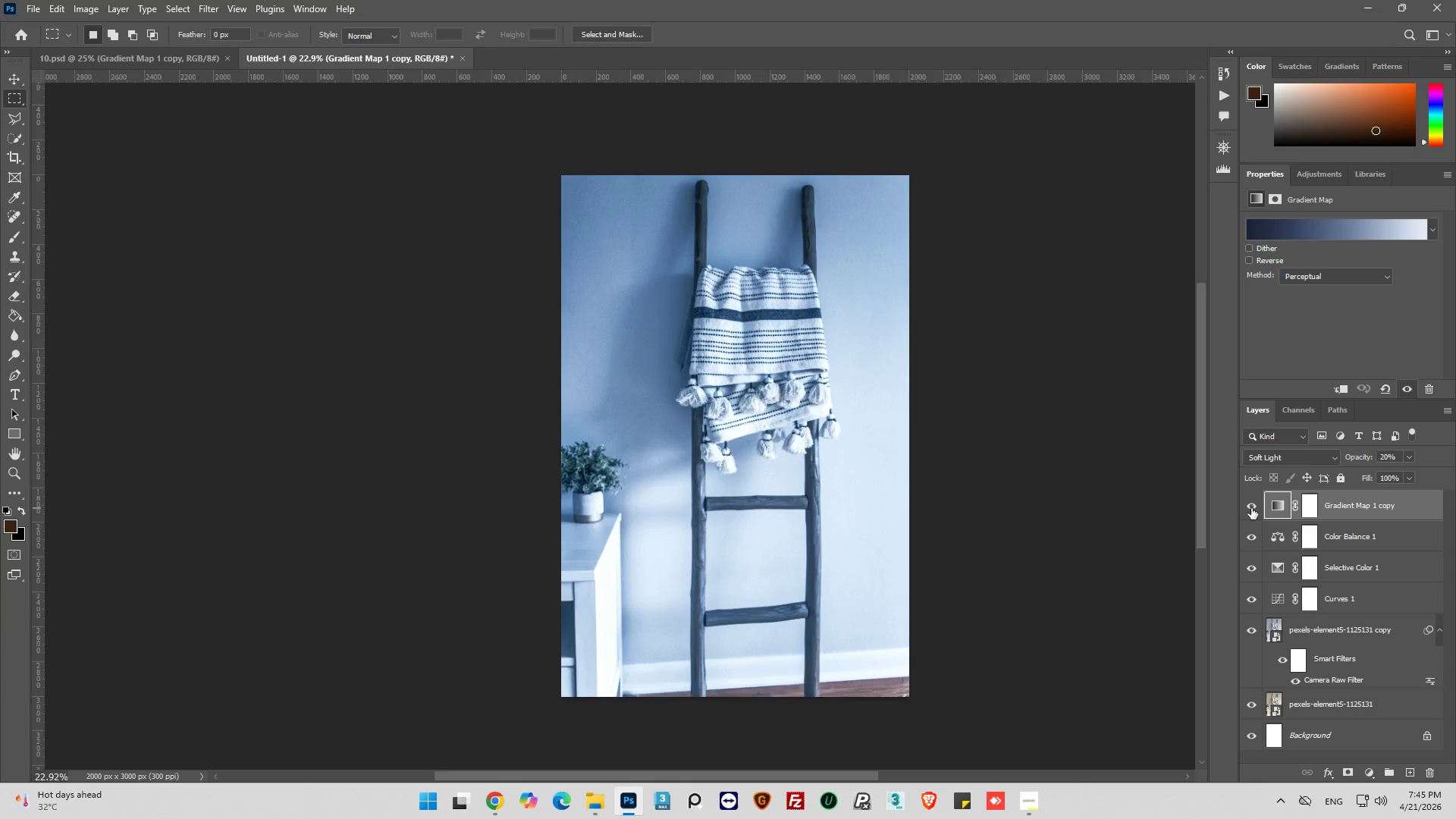 
left_click([1251, 508])
 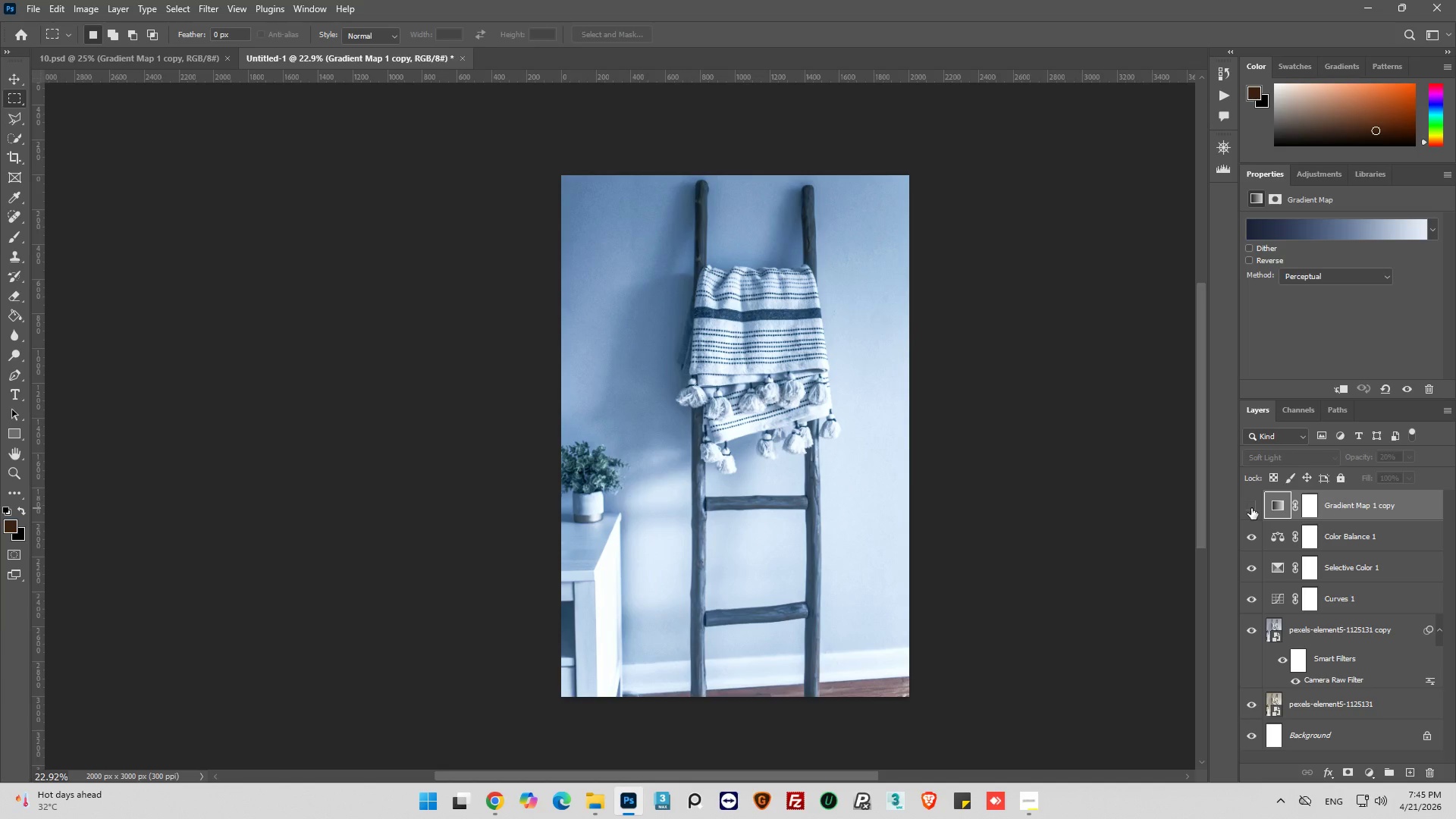 
left_click([1251, 508])
 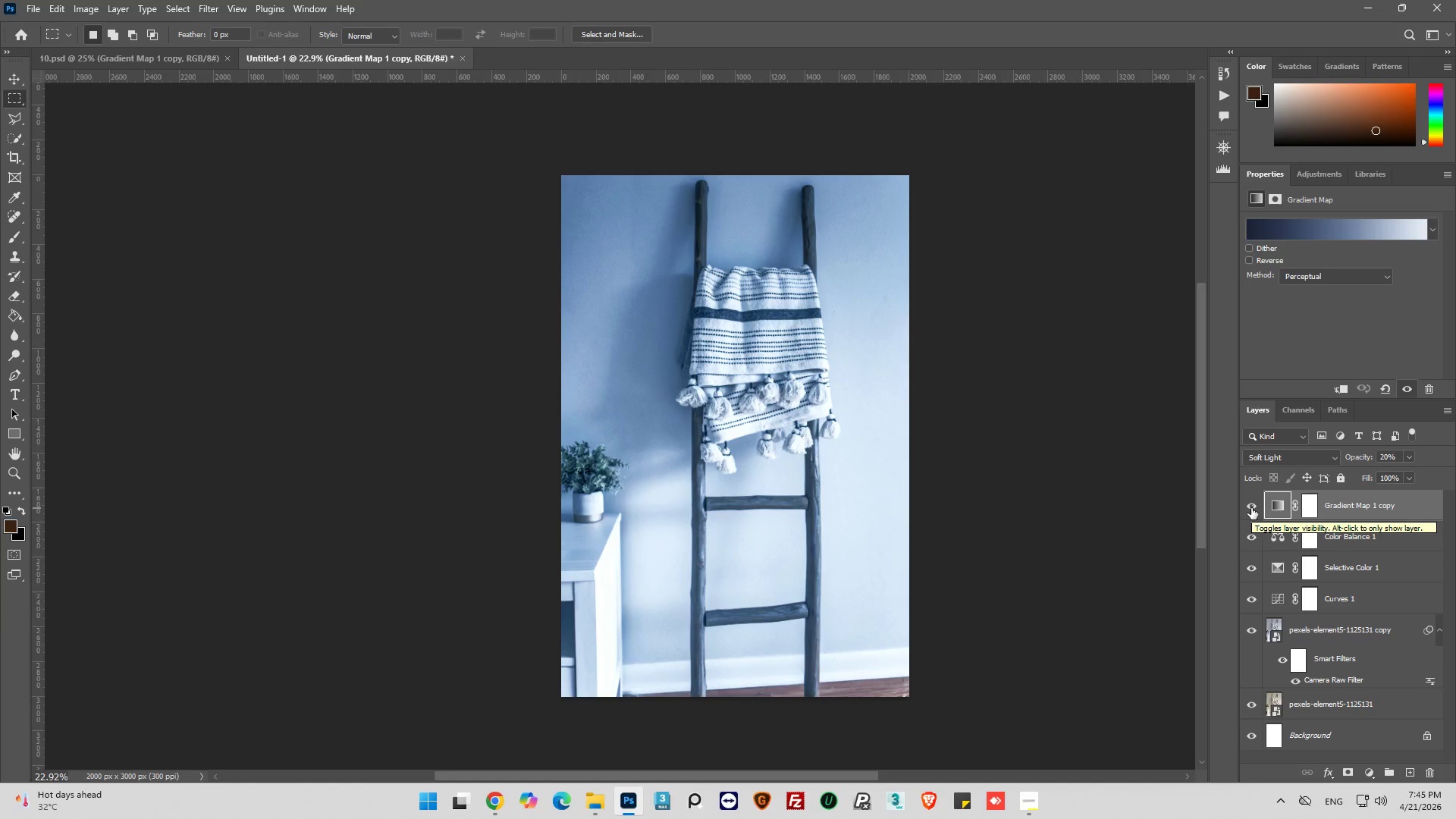 
left_click([1251, 508])
 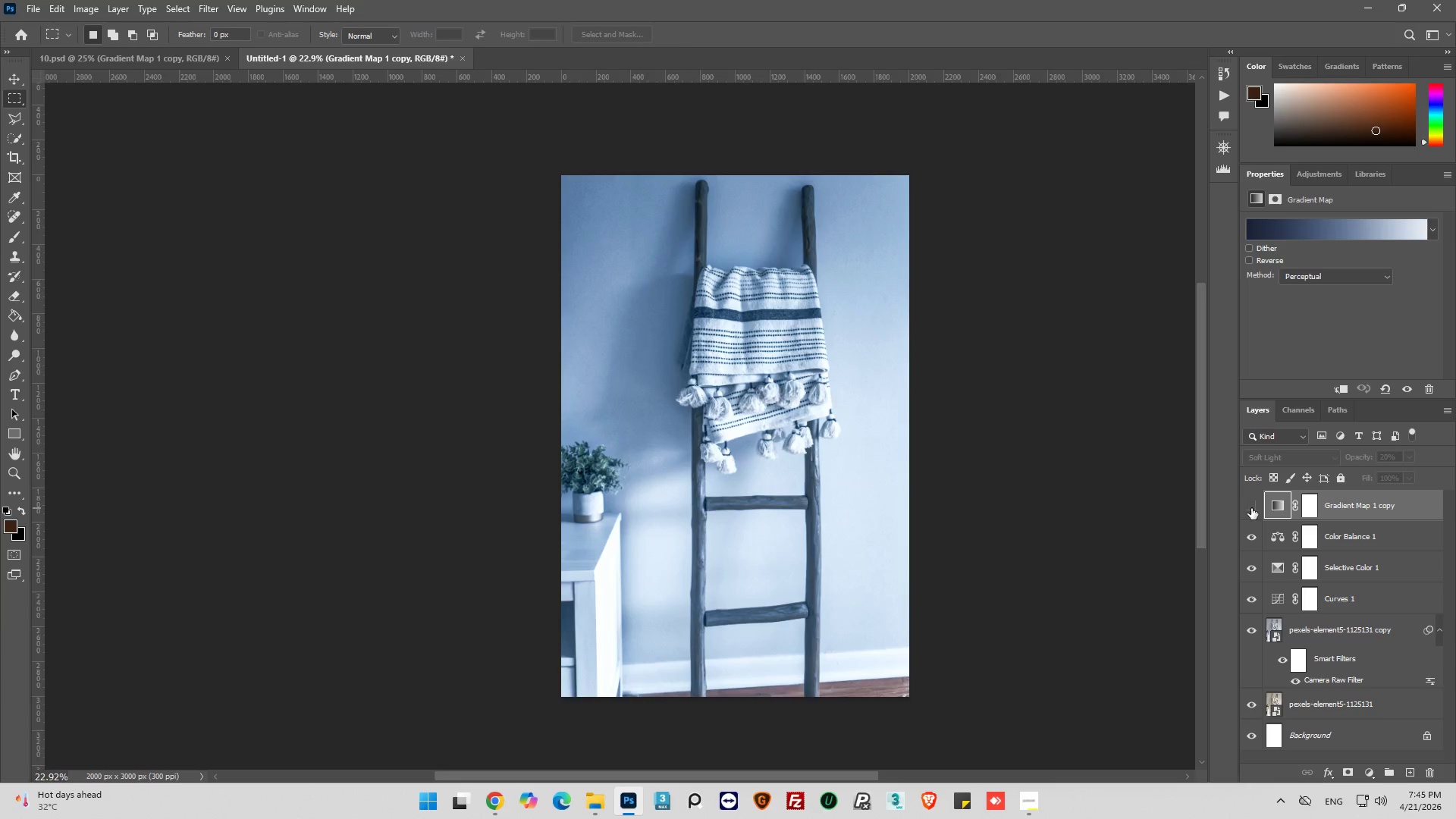 
left_click([1251, 508])
 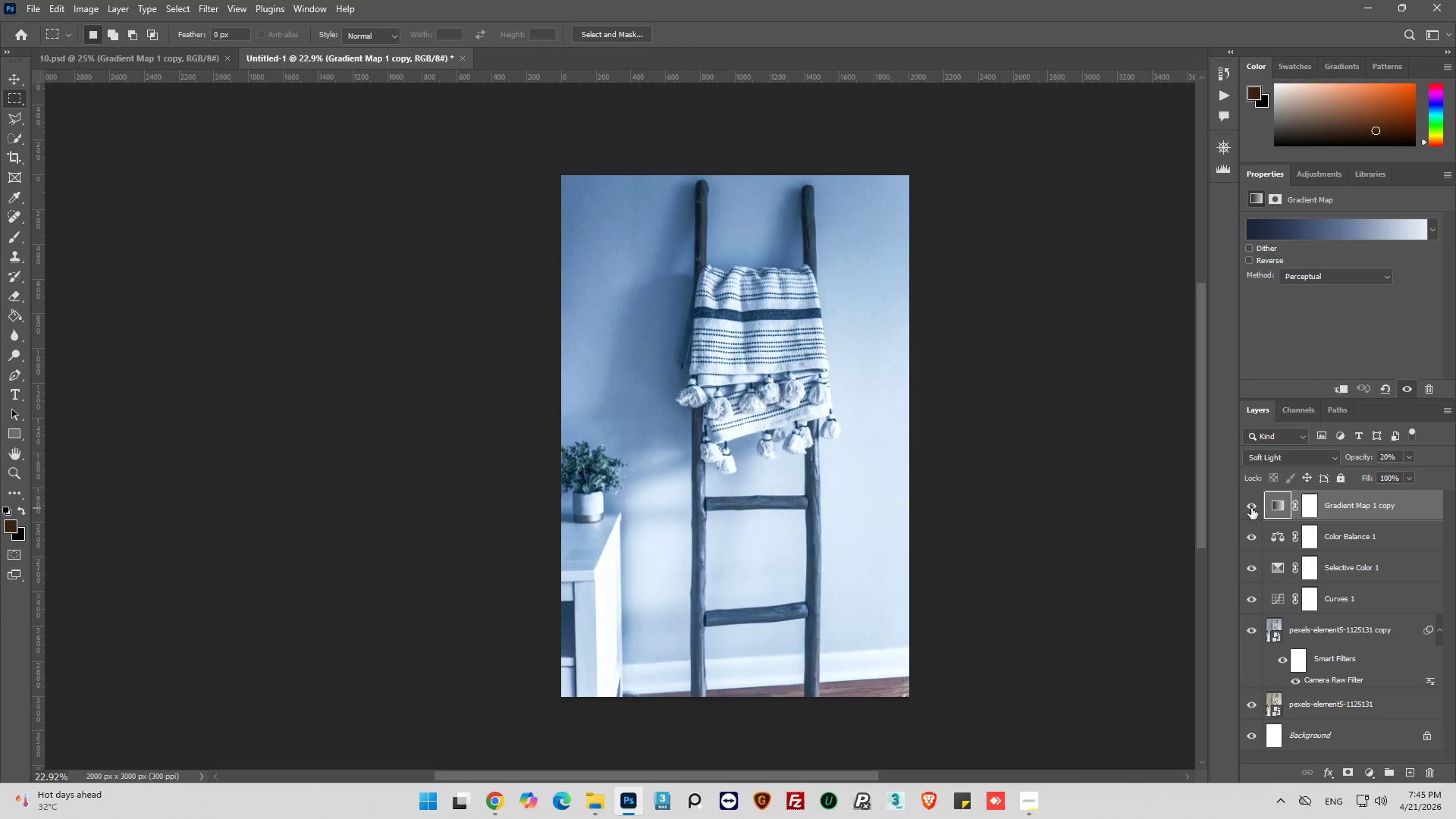 
left_click([1251, 508])
 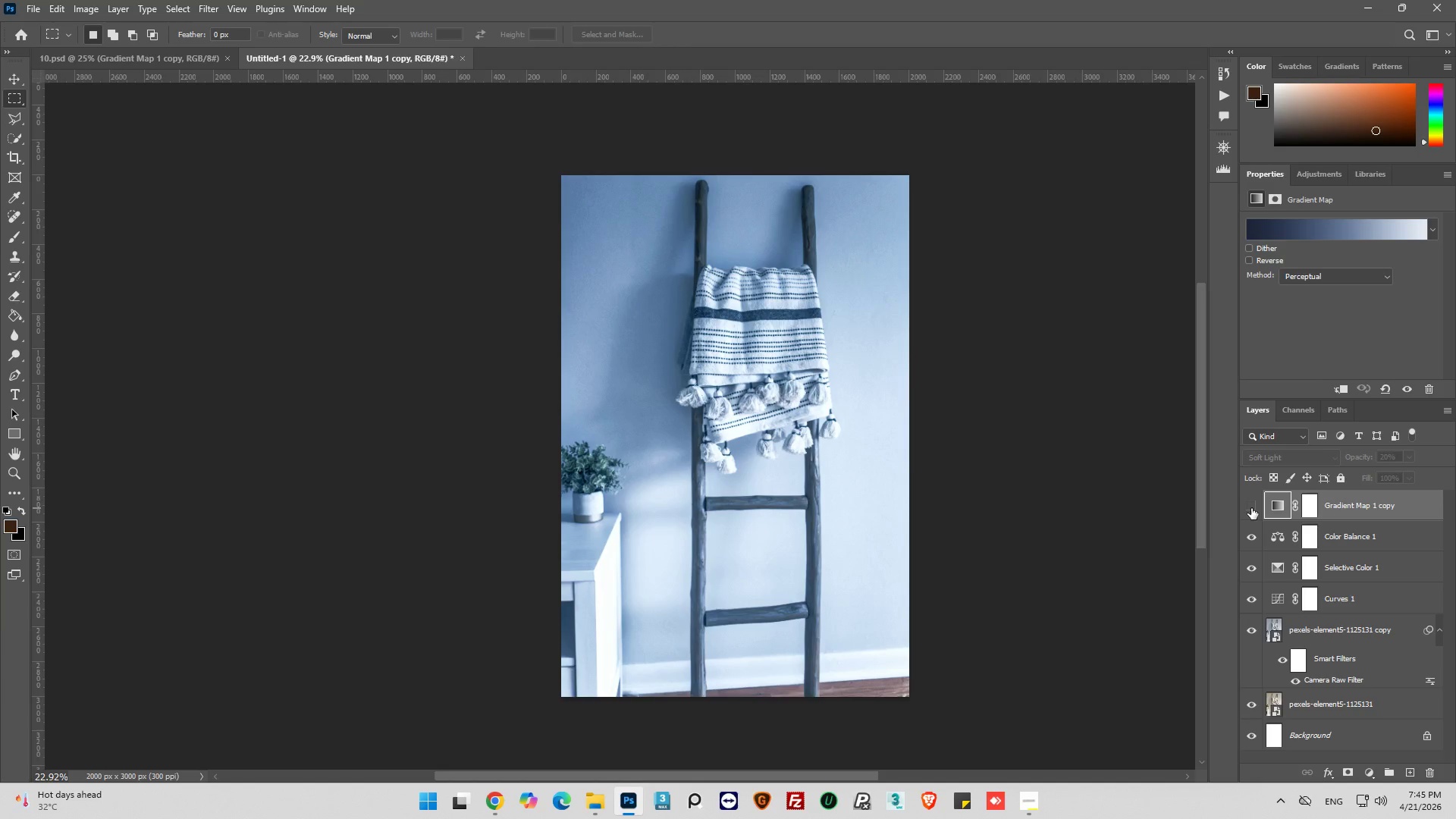 
left_click([1251, 508])
 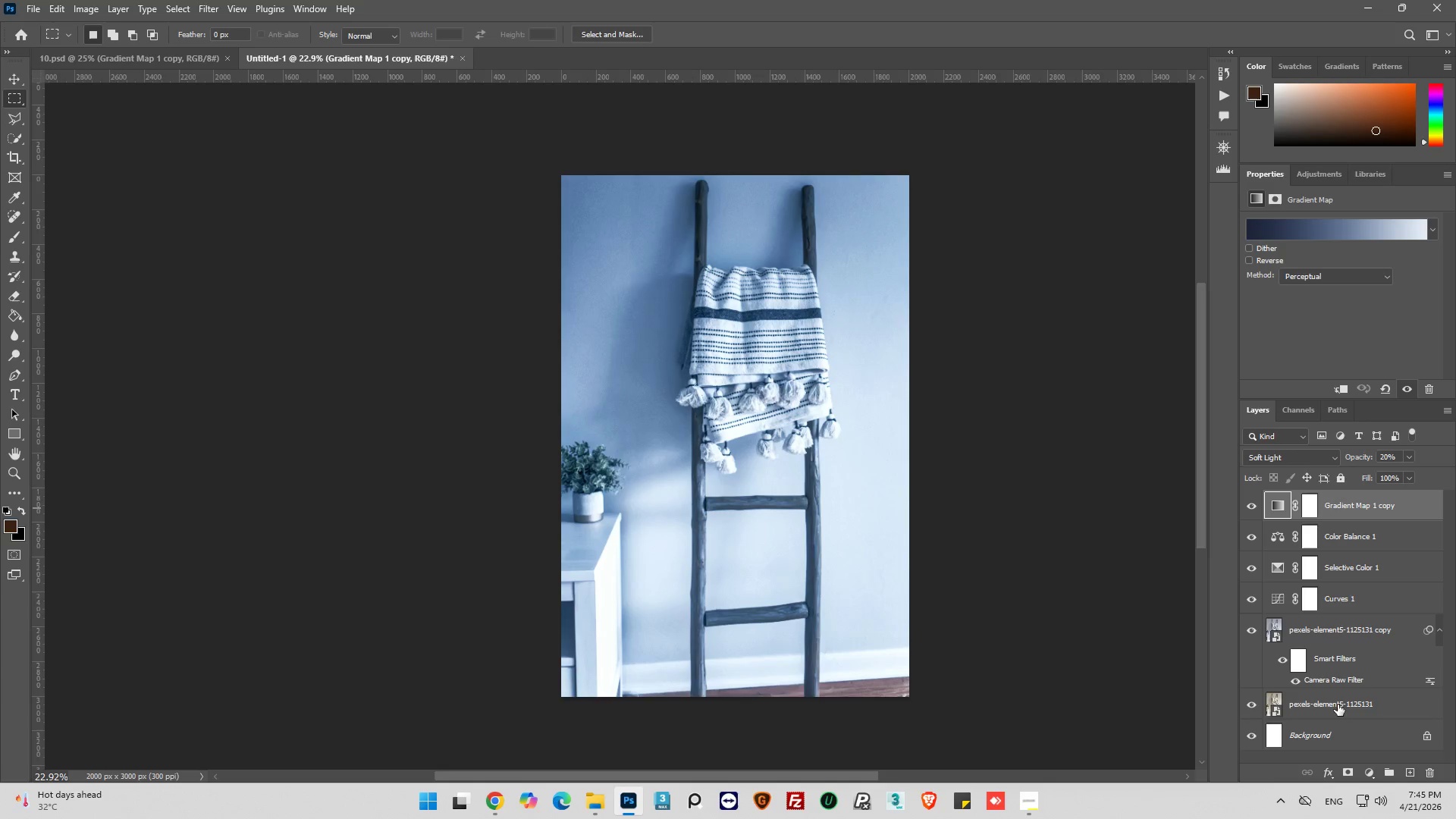 
left_click([1368, 770])
 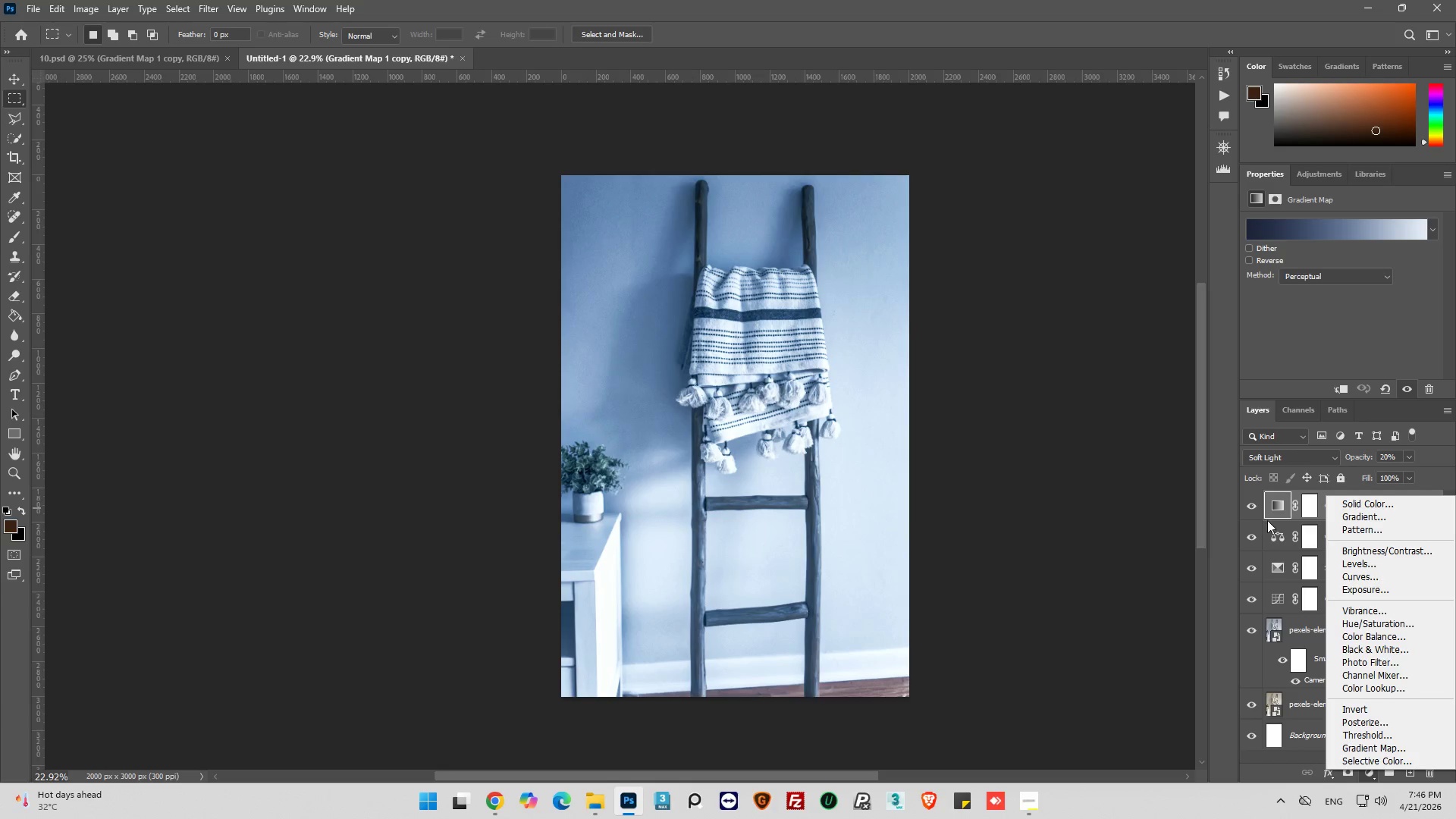 
wait(5.03)
 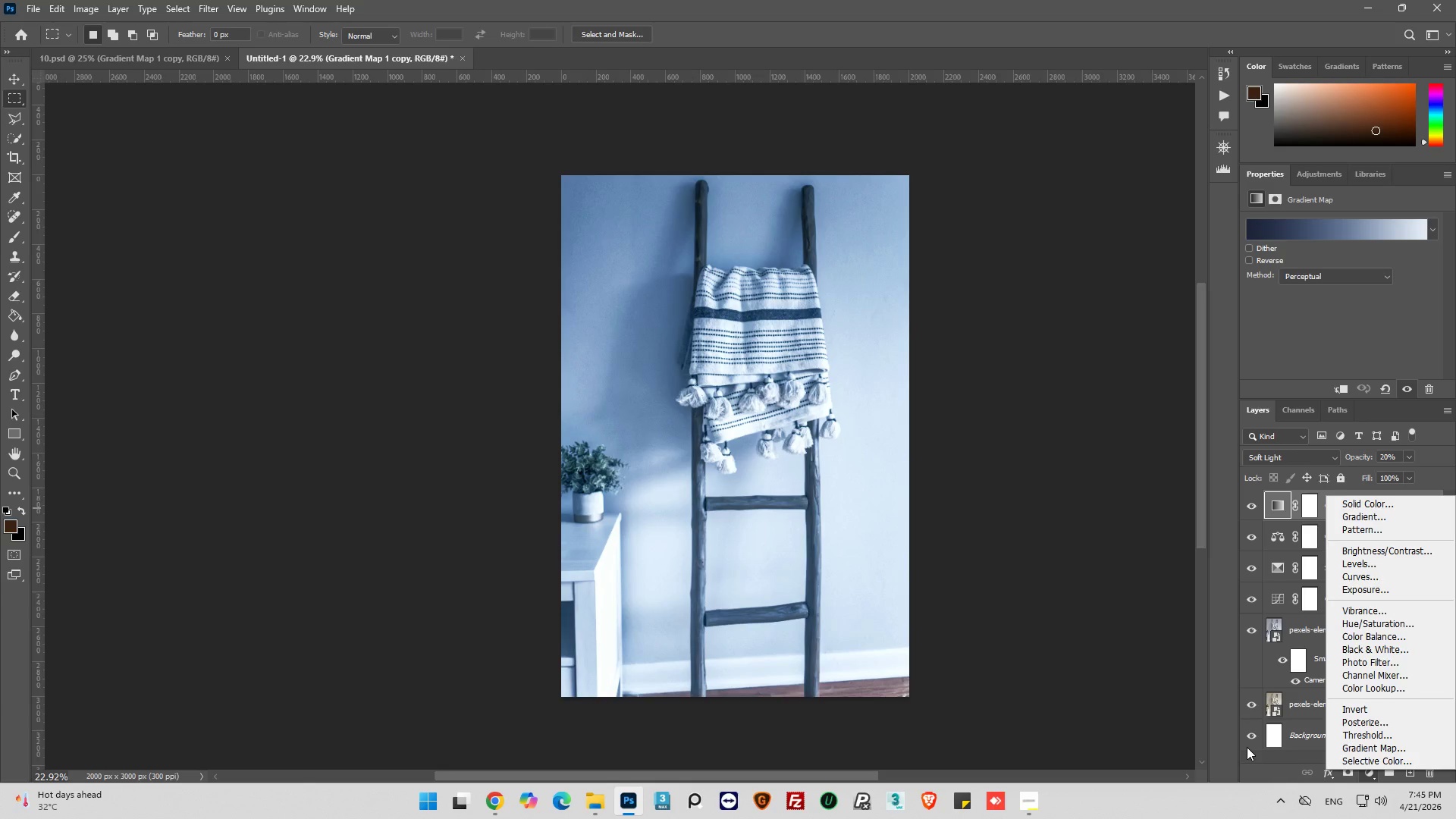 
left_click([1271, 508])
 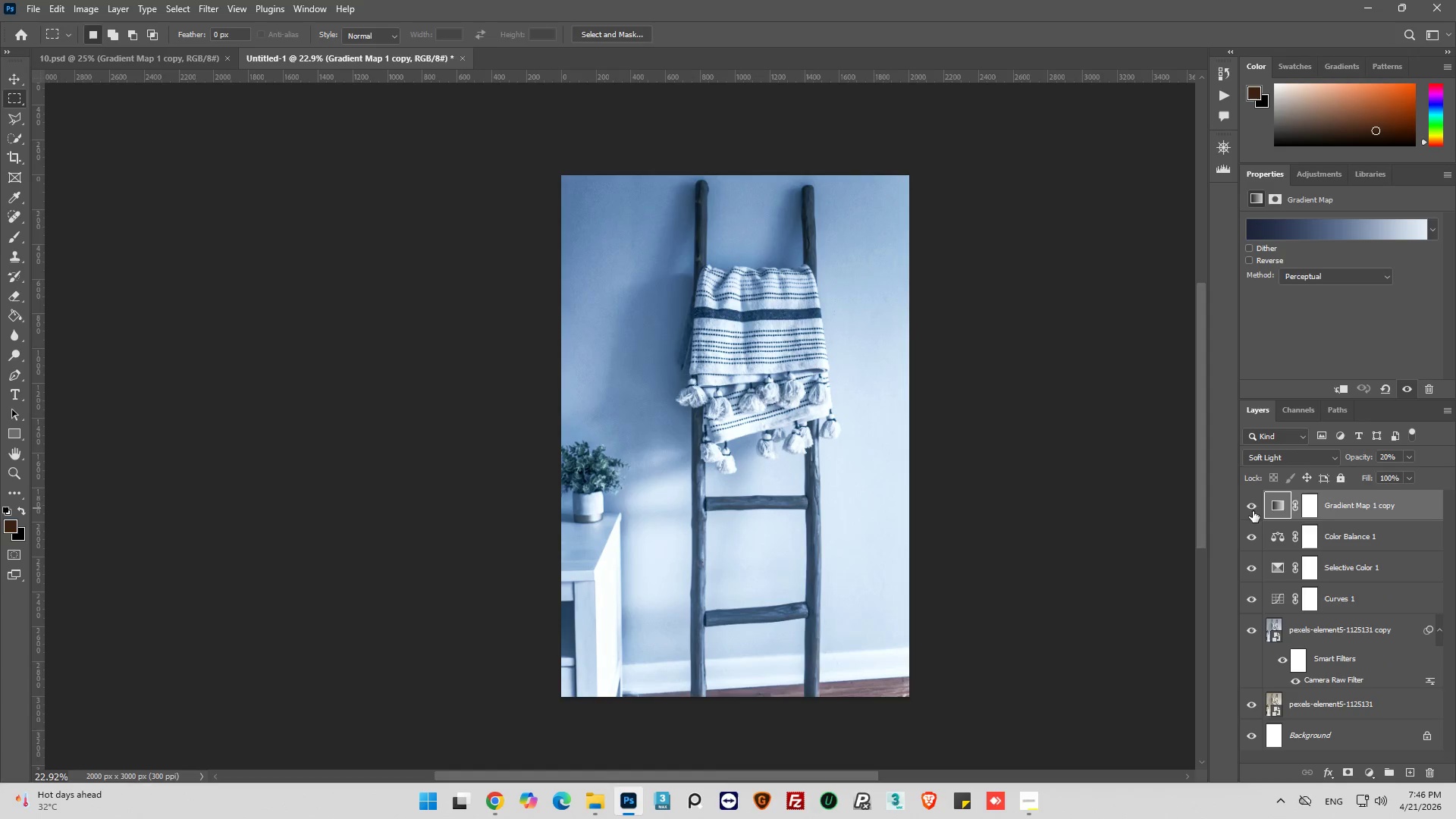 
left_click([1252, 504])
 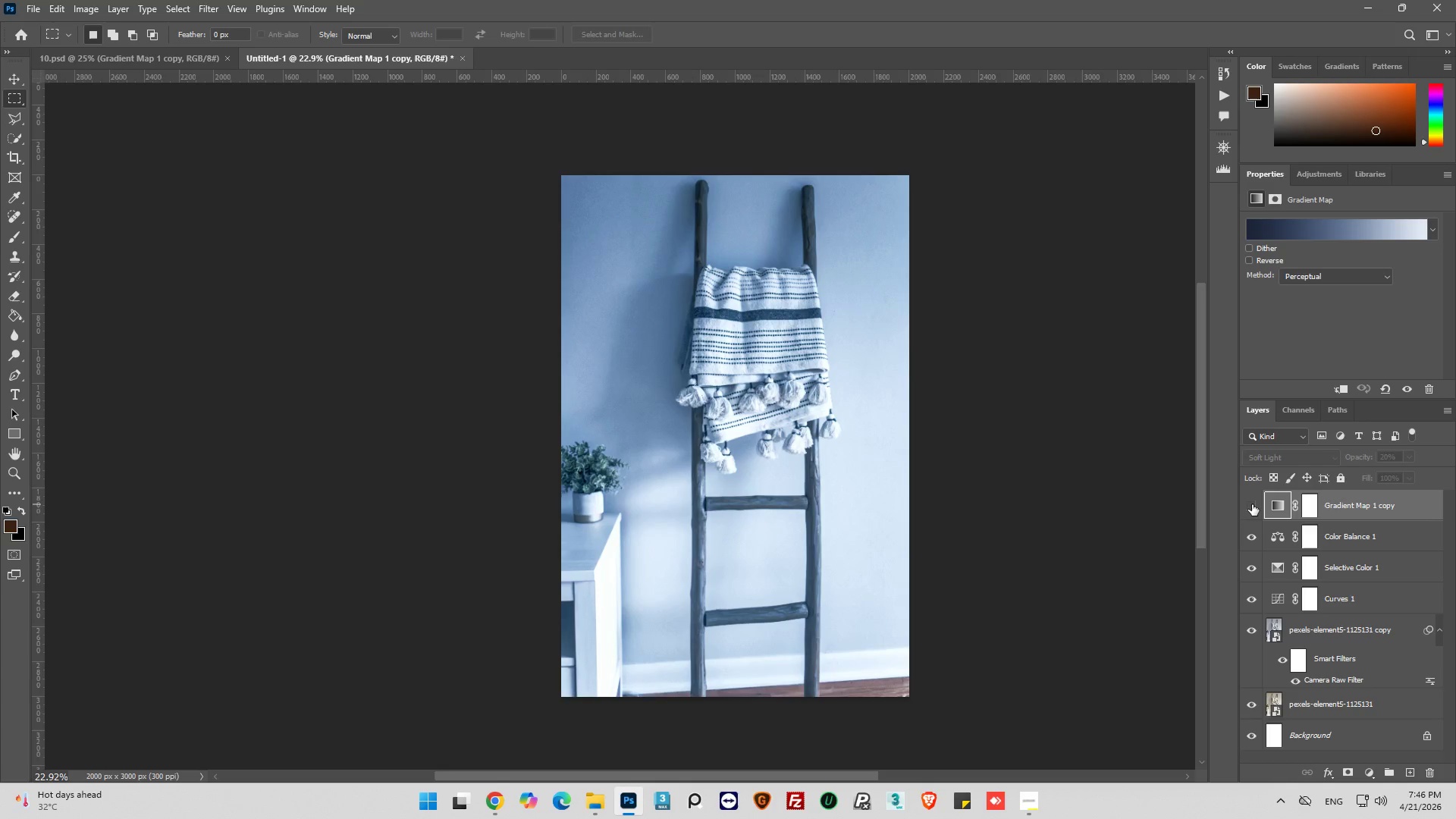 
left_click([1252, 504])
 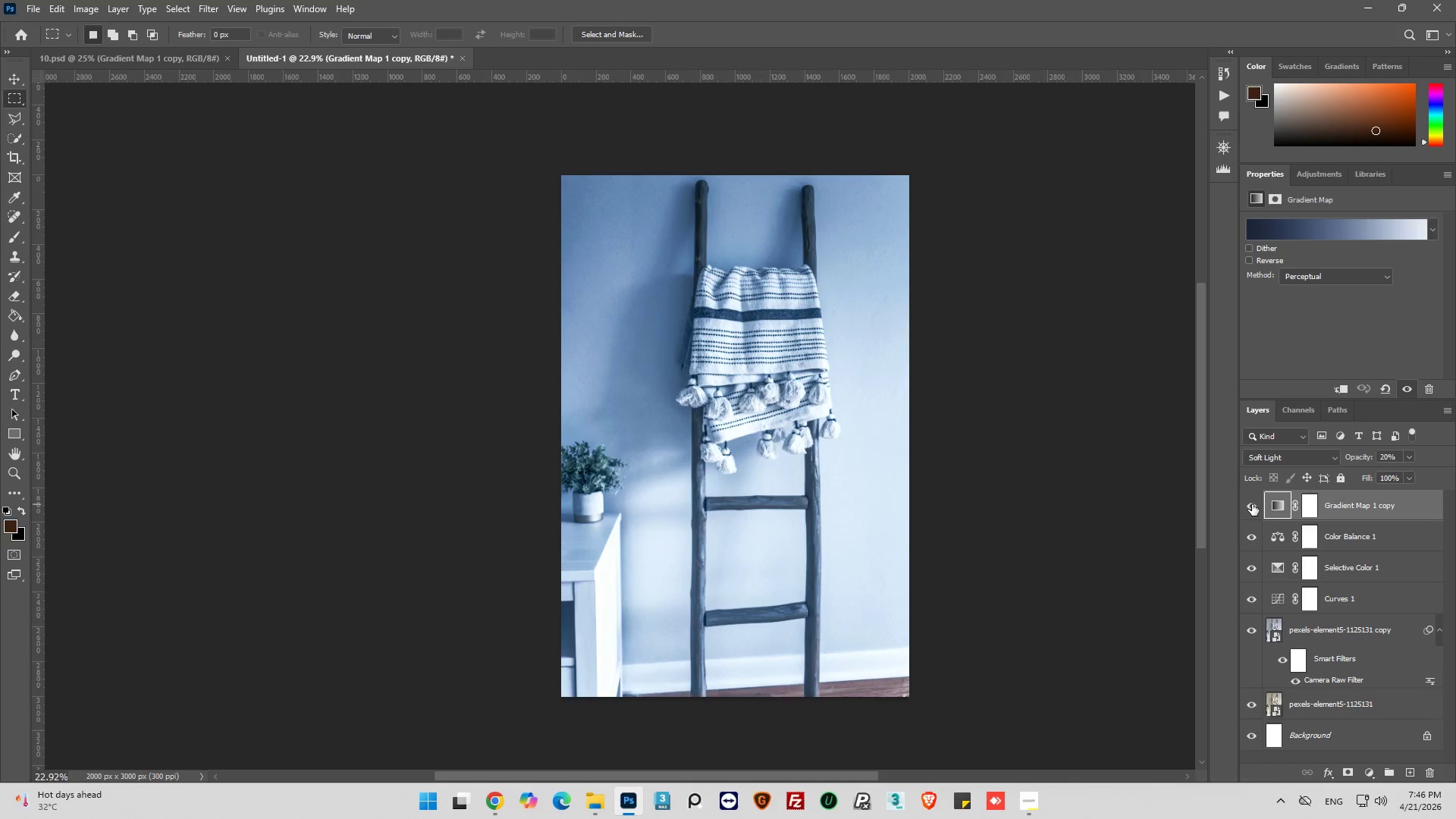 
left_click([1252, 504])
 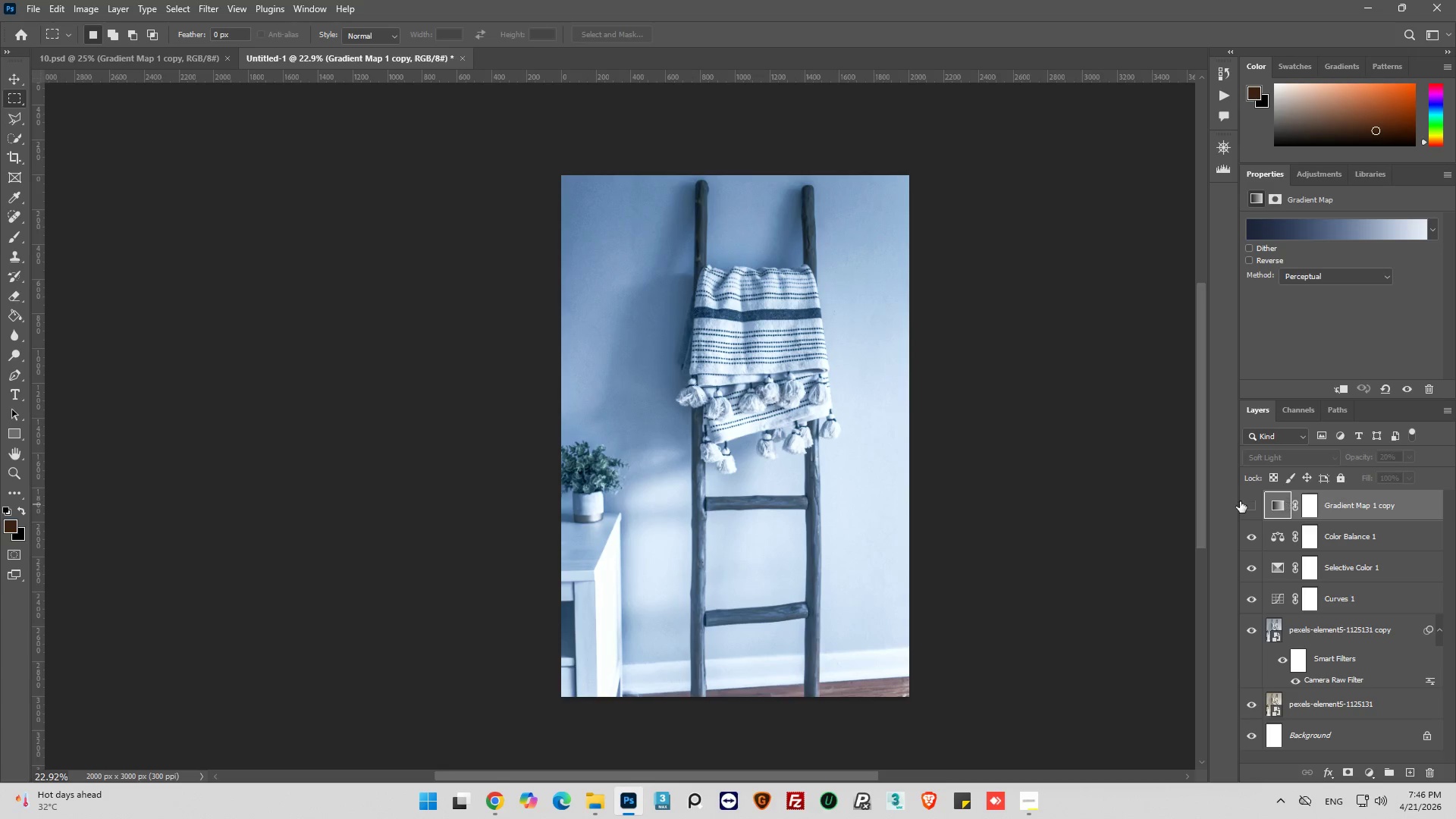 
left_click([1249, 509])
 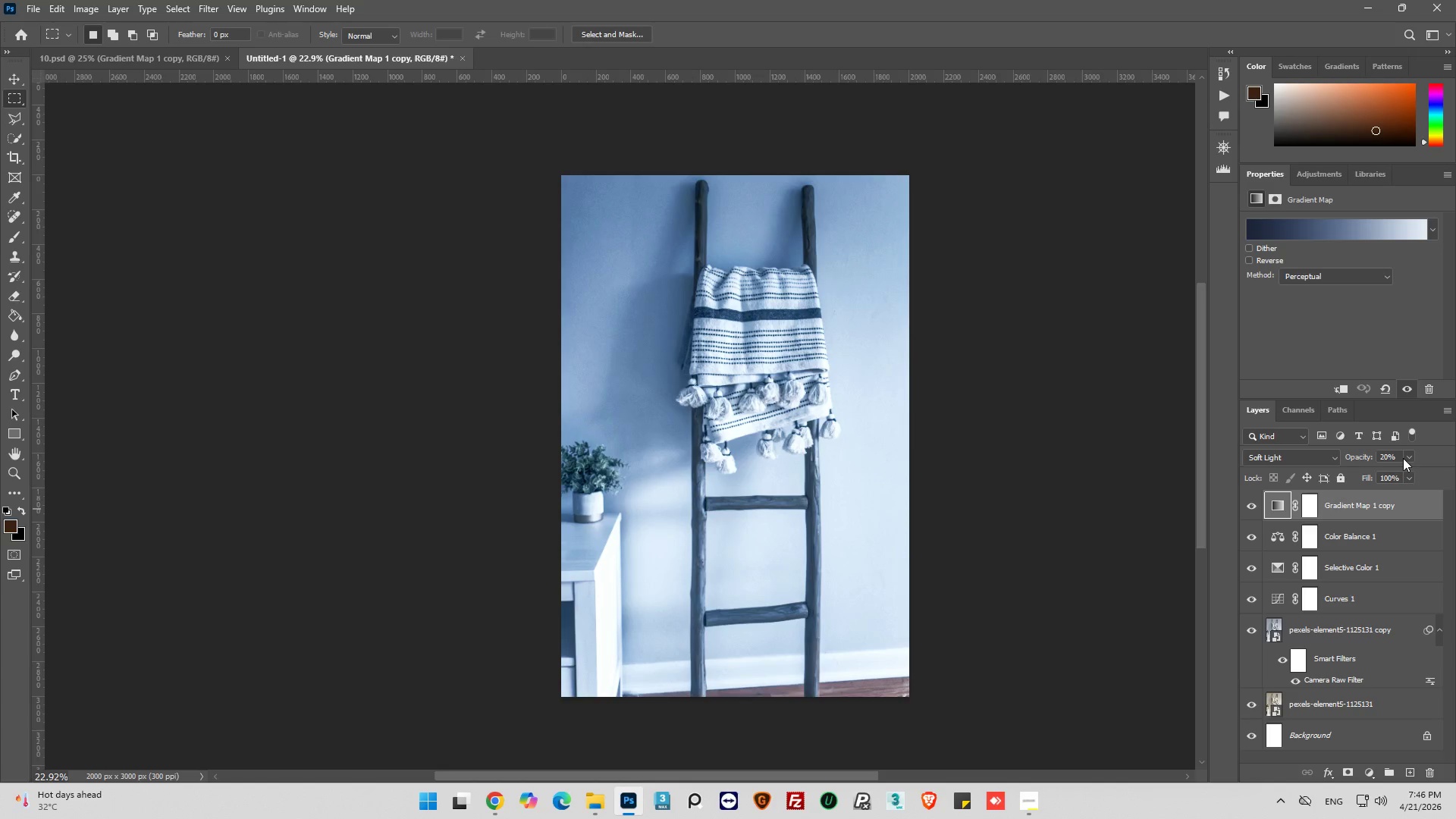 
left_click([1412, 455])
 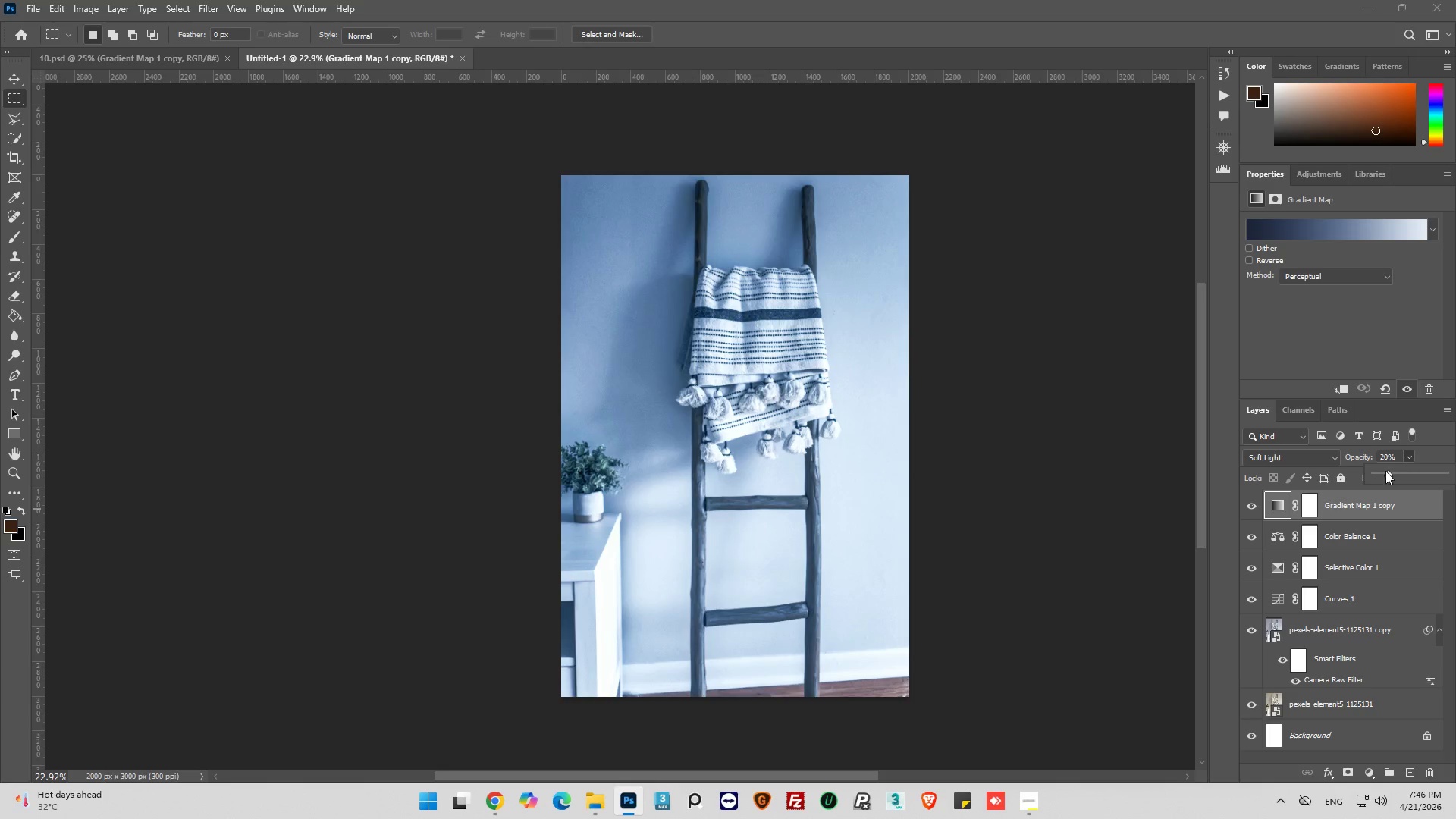 
left_click_drag(start_coordinate=[1388, 471], to_coordinate=[1403, 472])
 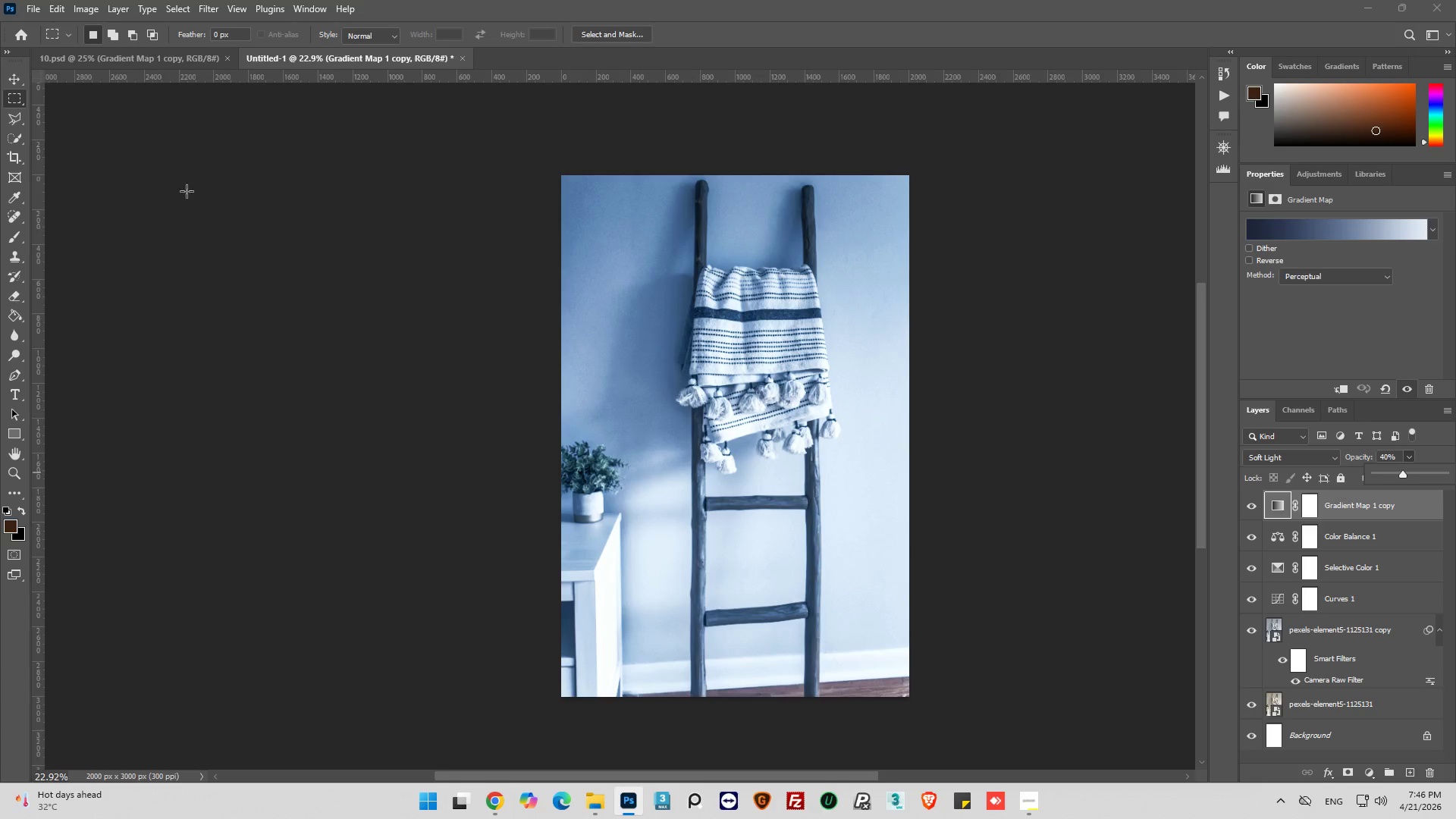 
left_click([107, 61])
 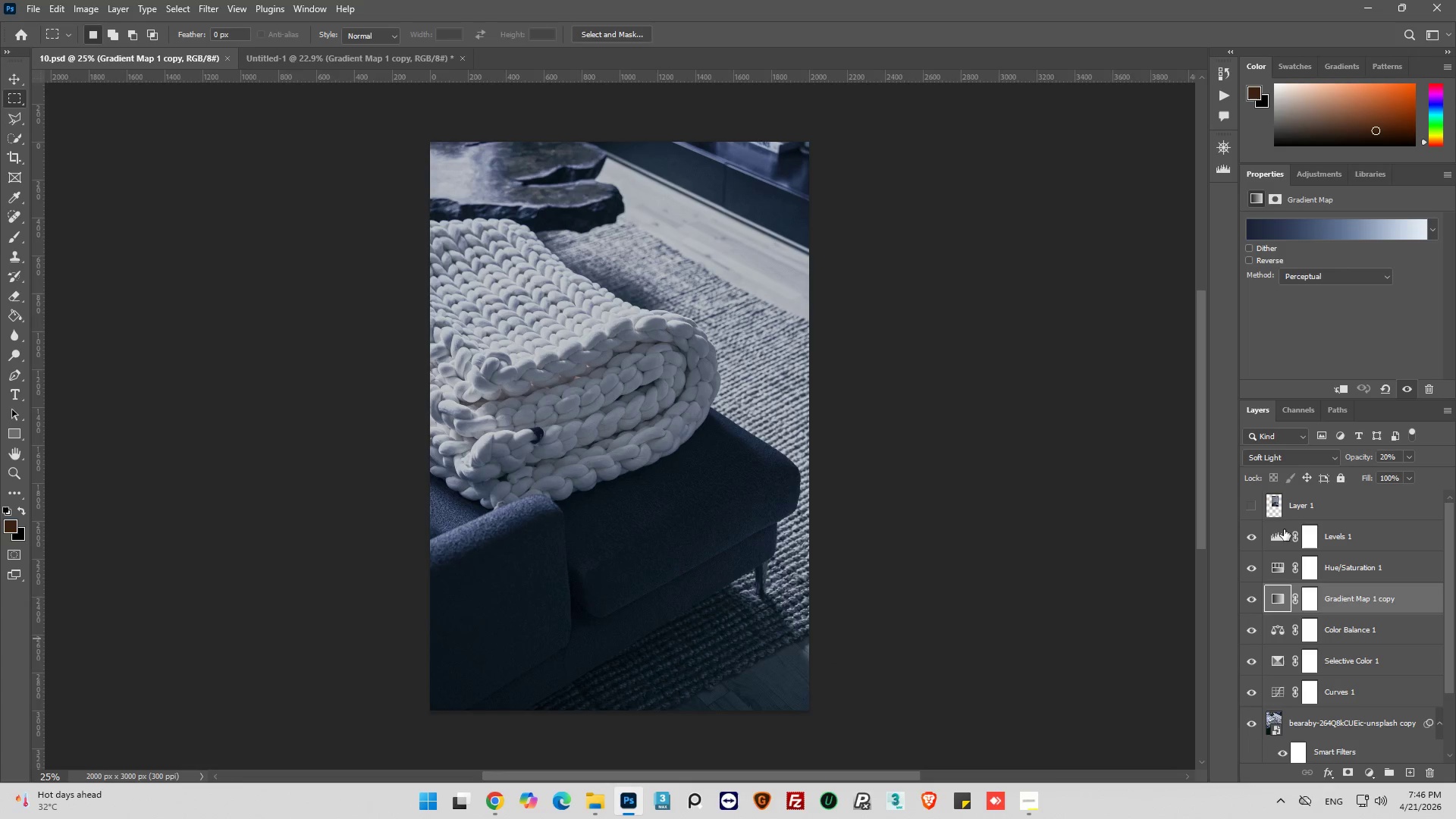 
left_click([1266, 507])
 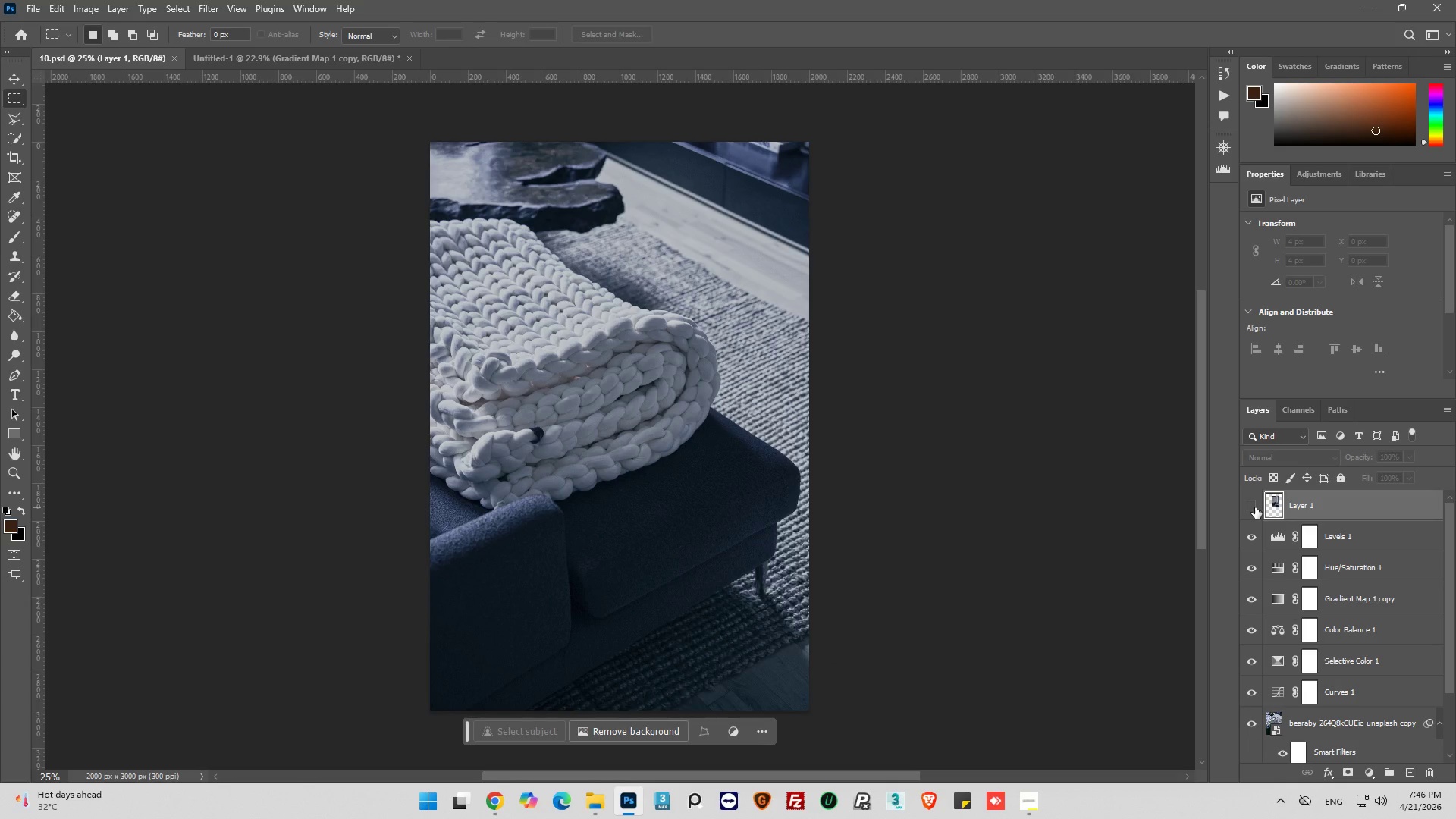 
left_click([1255, 507])
 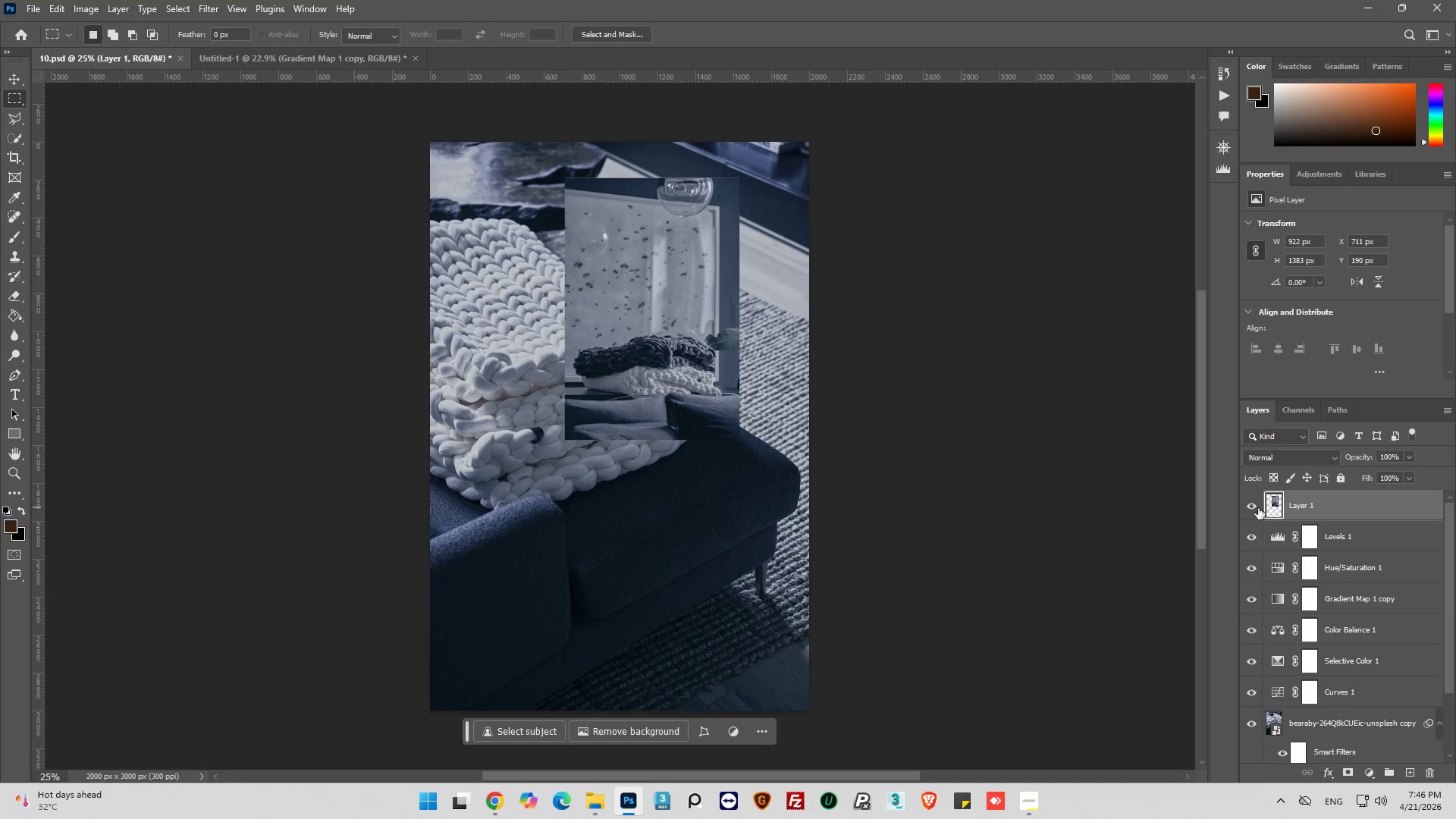 
double_click([1271, 535])
 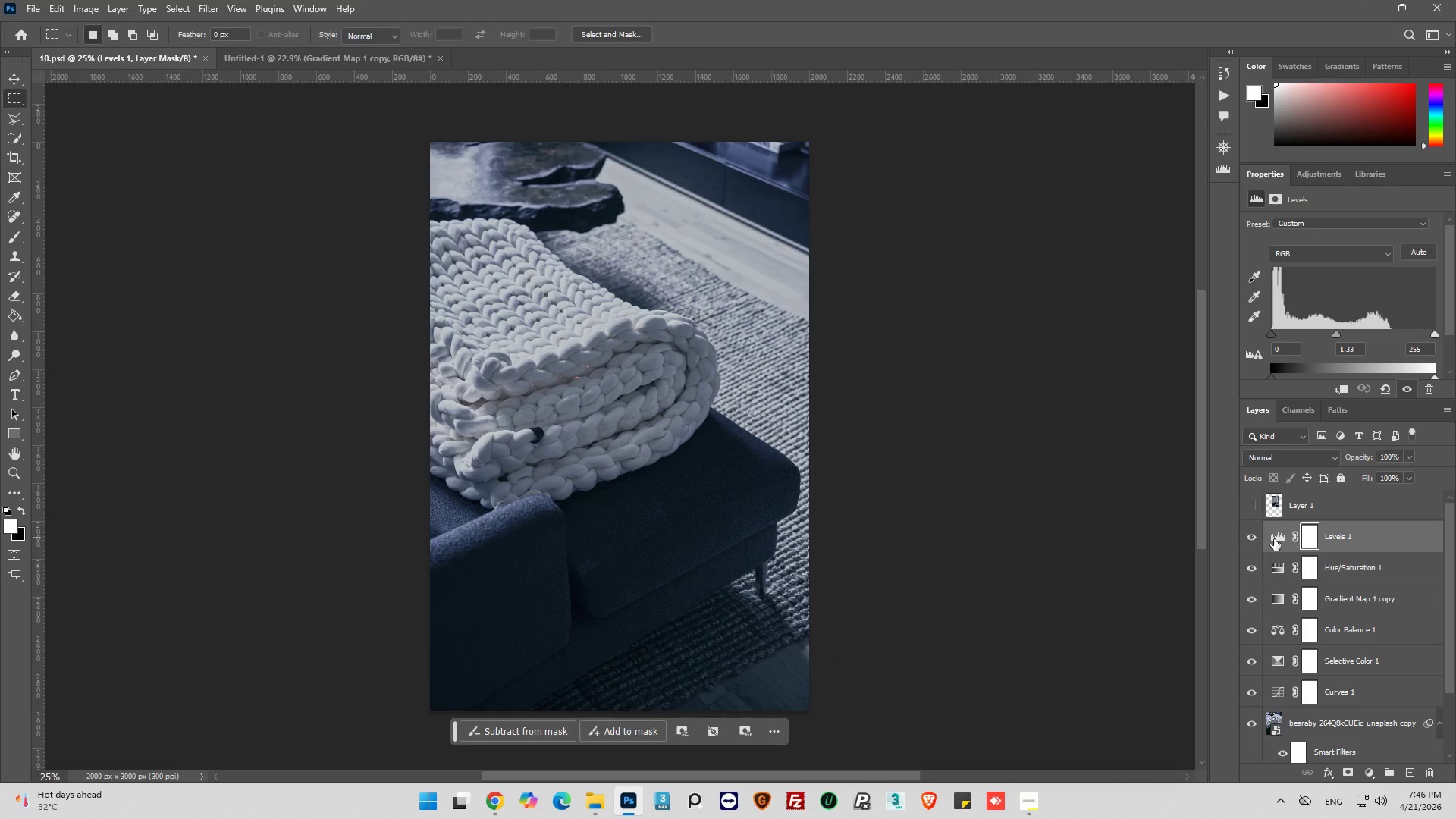 
triple_click([1274, 539])
 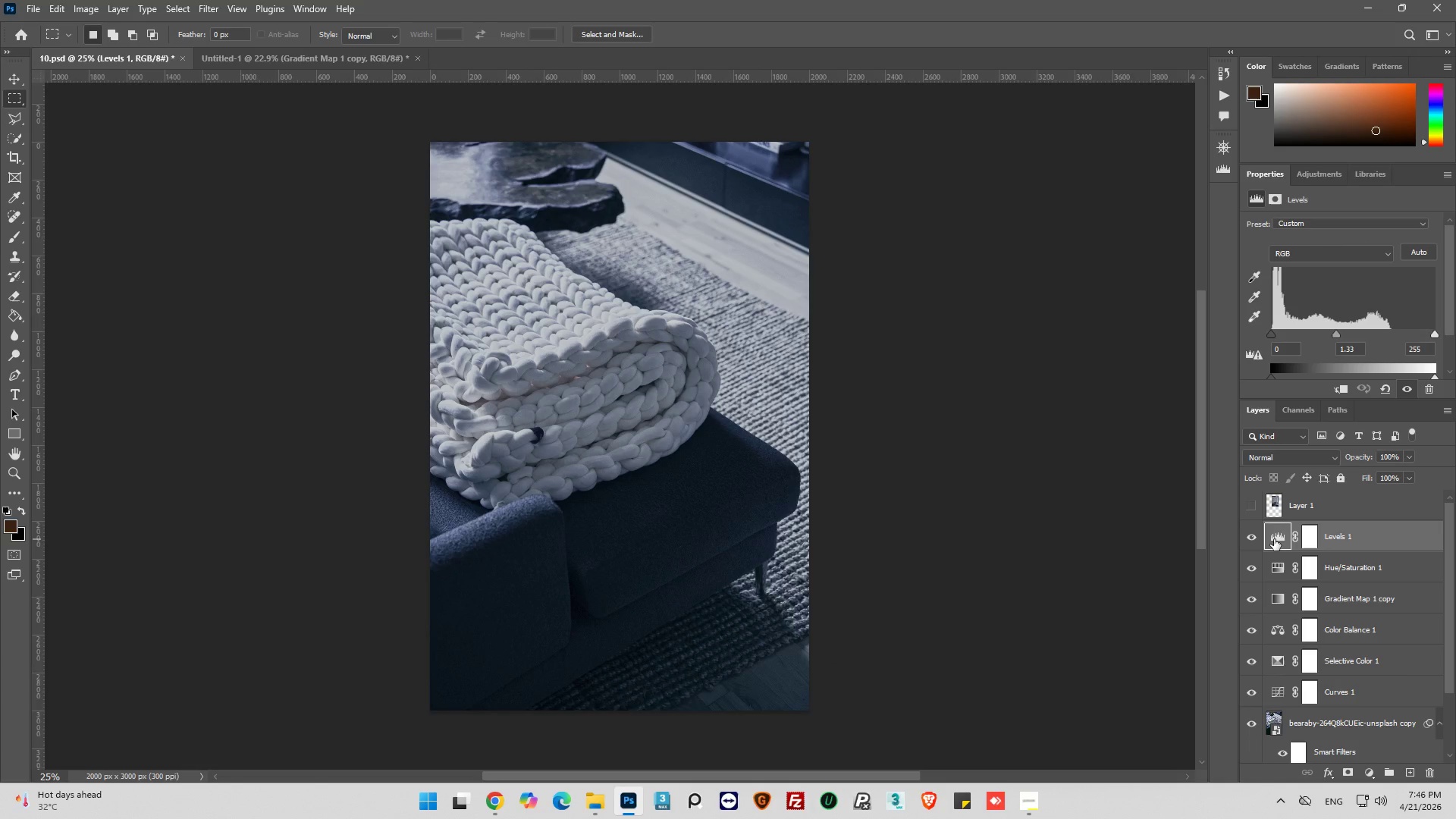 
key(Alt+Control+Shift+E)
 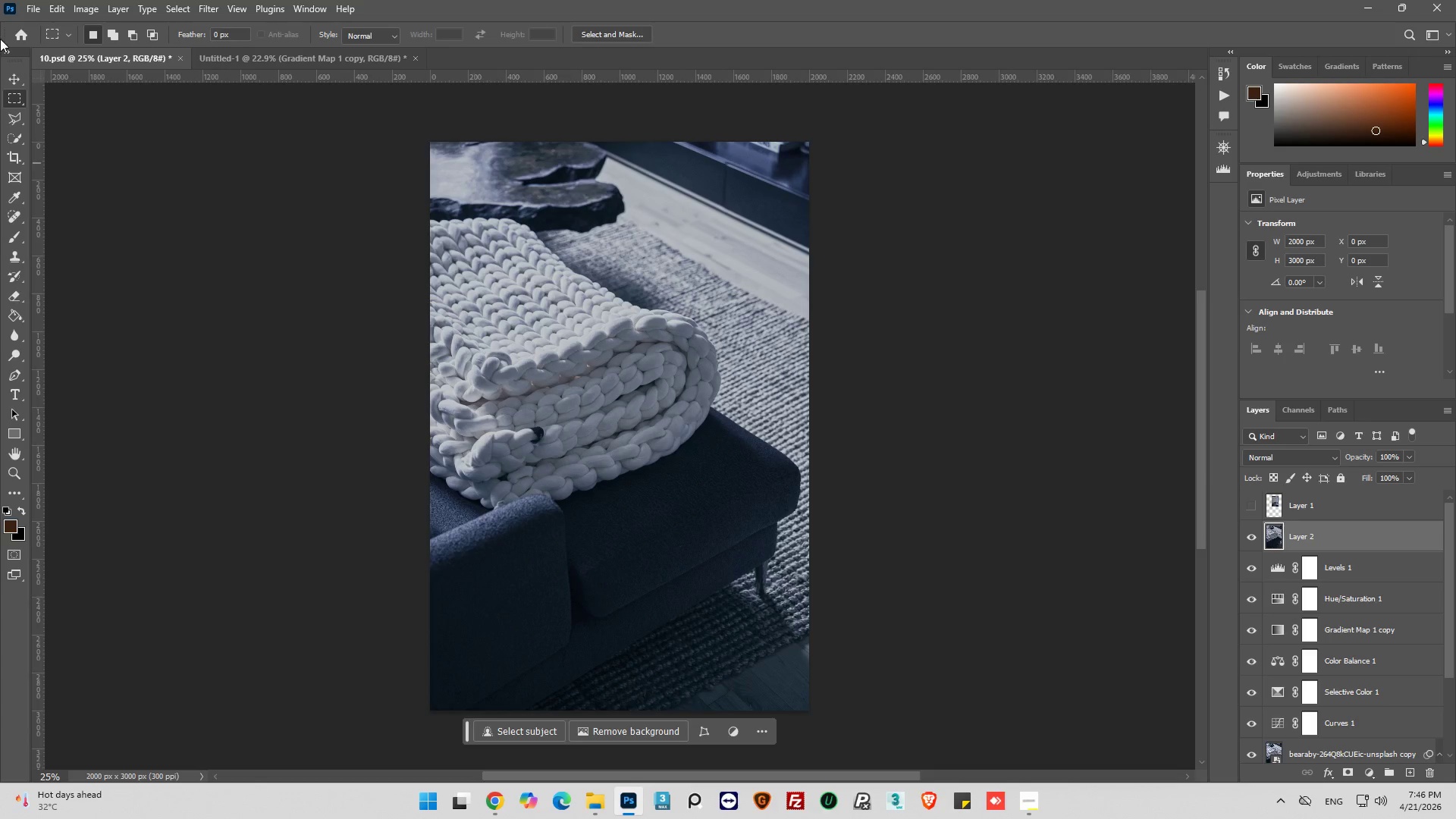 
left_click([12, 77])
 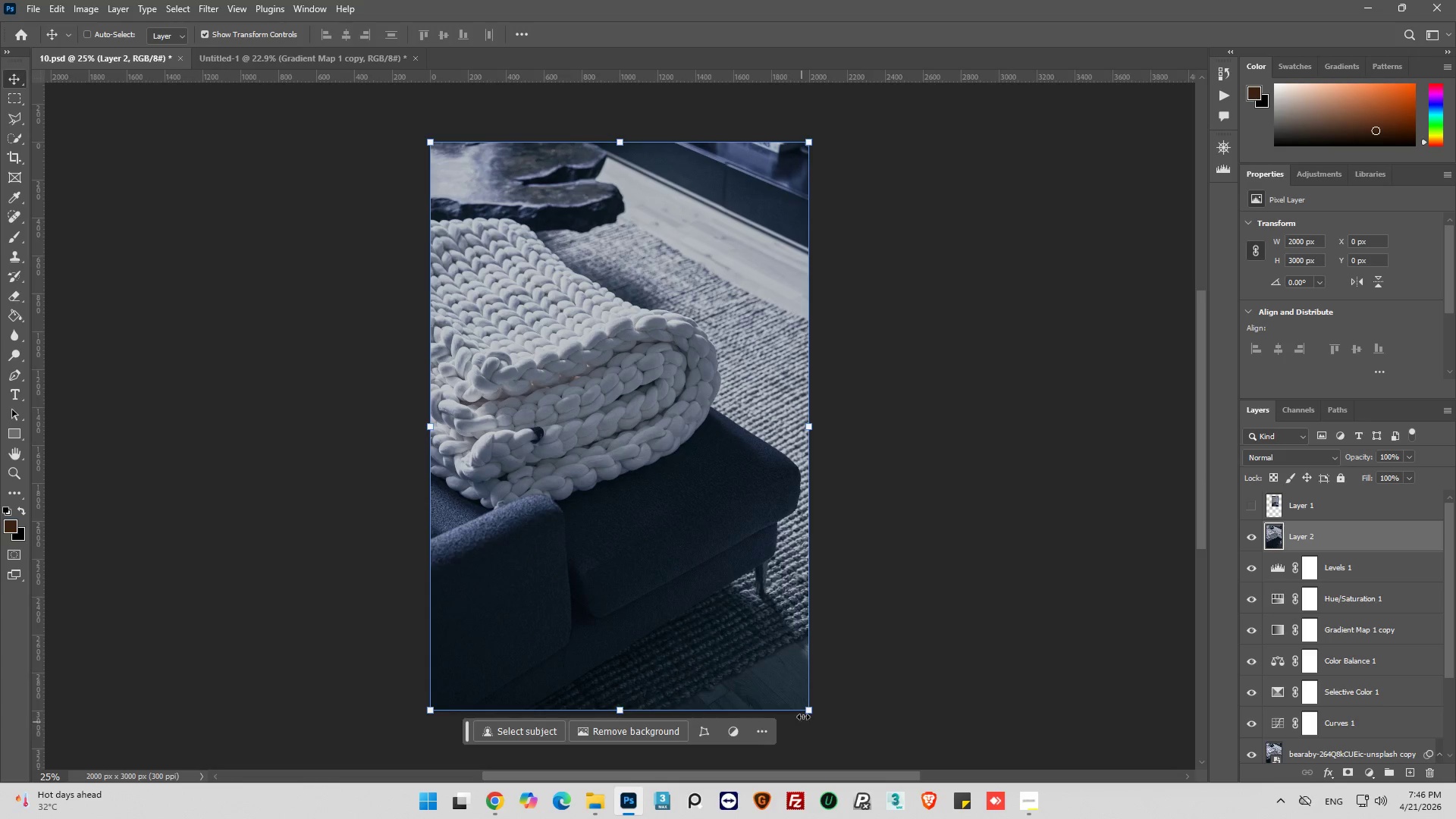 
left_click_drag(start_coordinate=[808, 712], to_coordinate=[639, 322])
 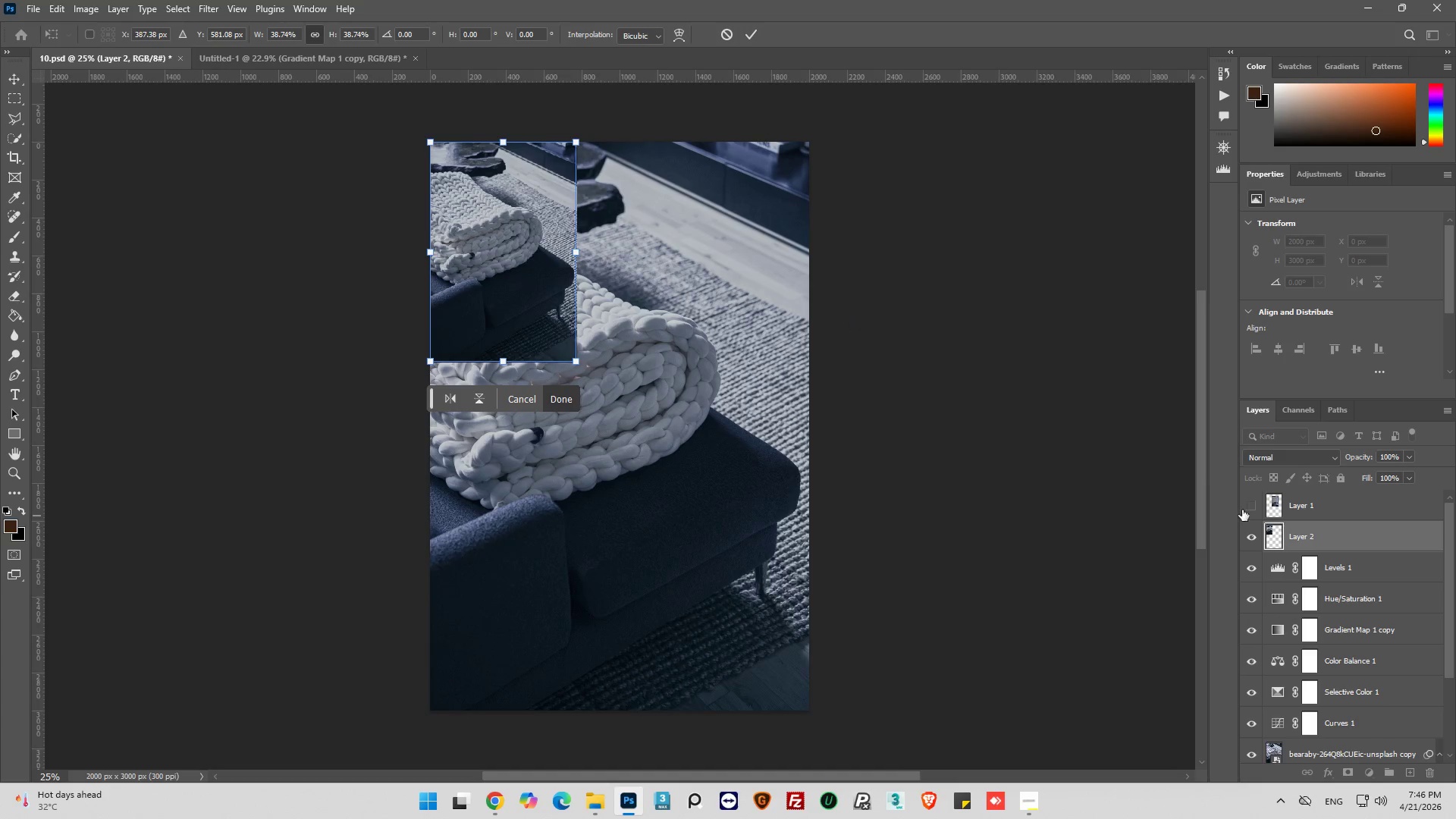 
left_click([1252, 505])
 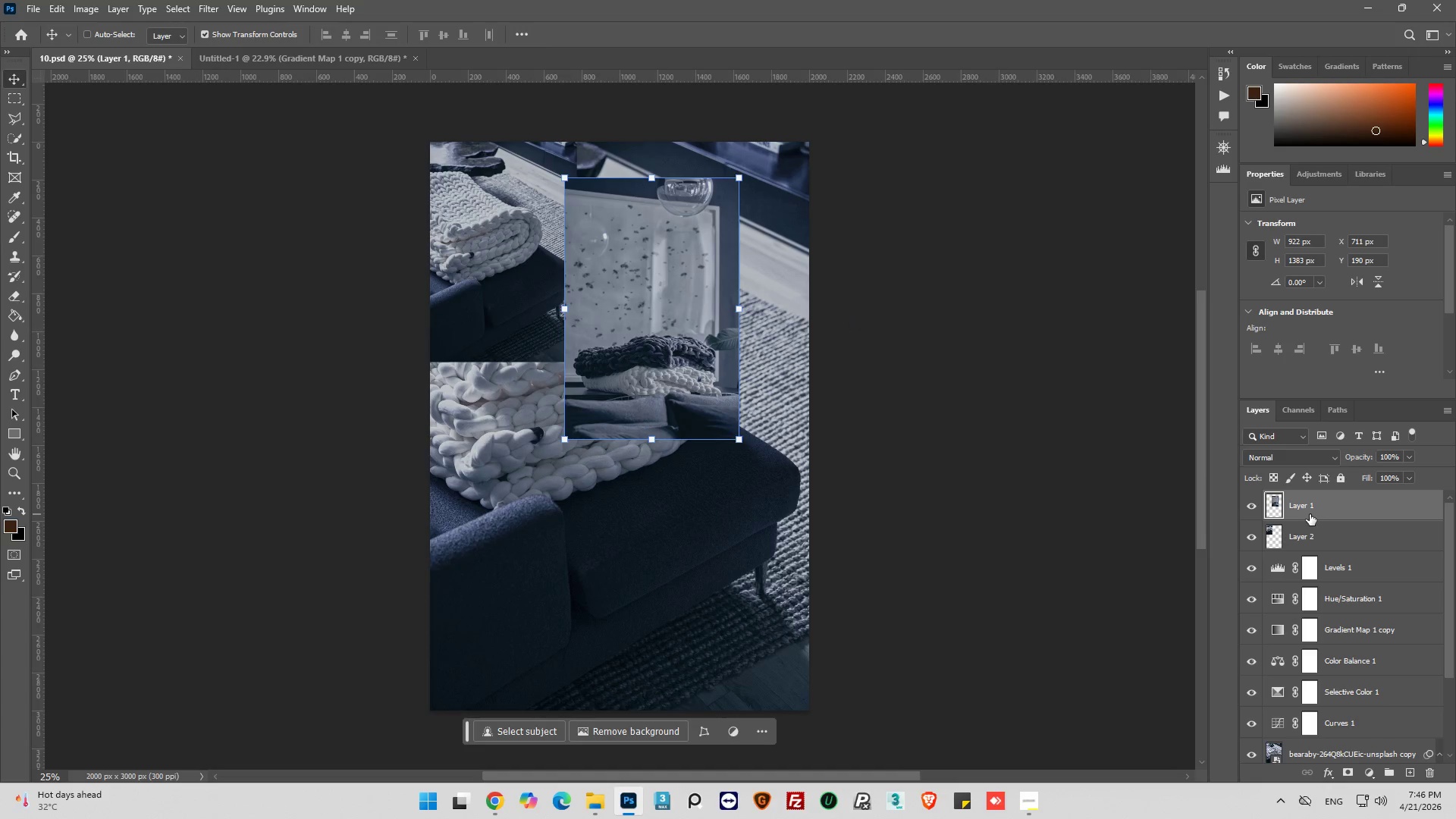 
left_click_drag(start_coordinate=[651, 314], to_coordinate=[691, 294])
 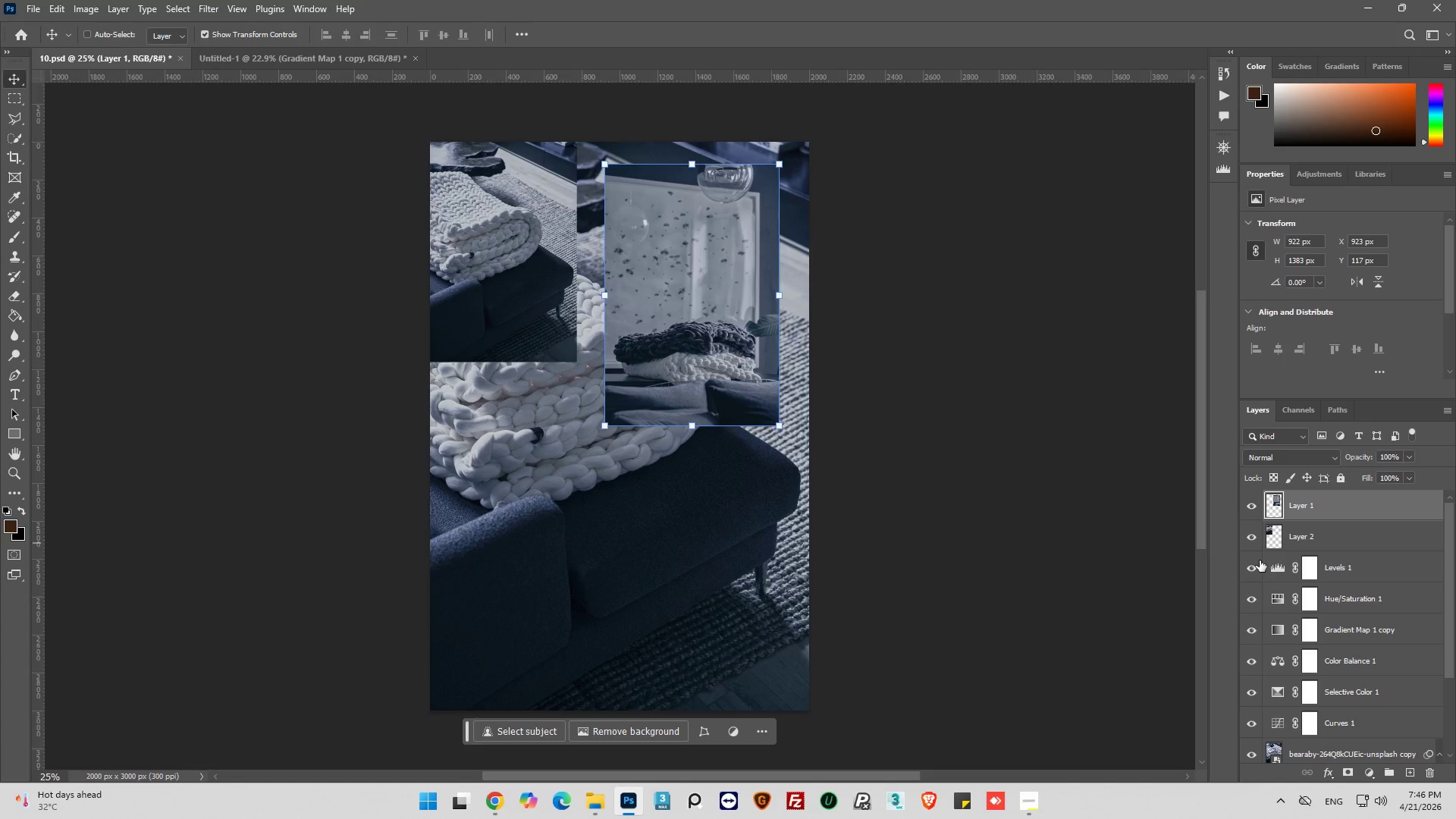 
left_click([1311, 535])
 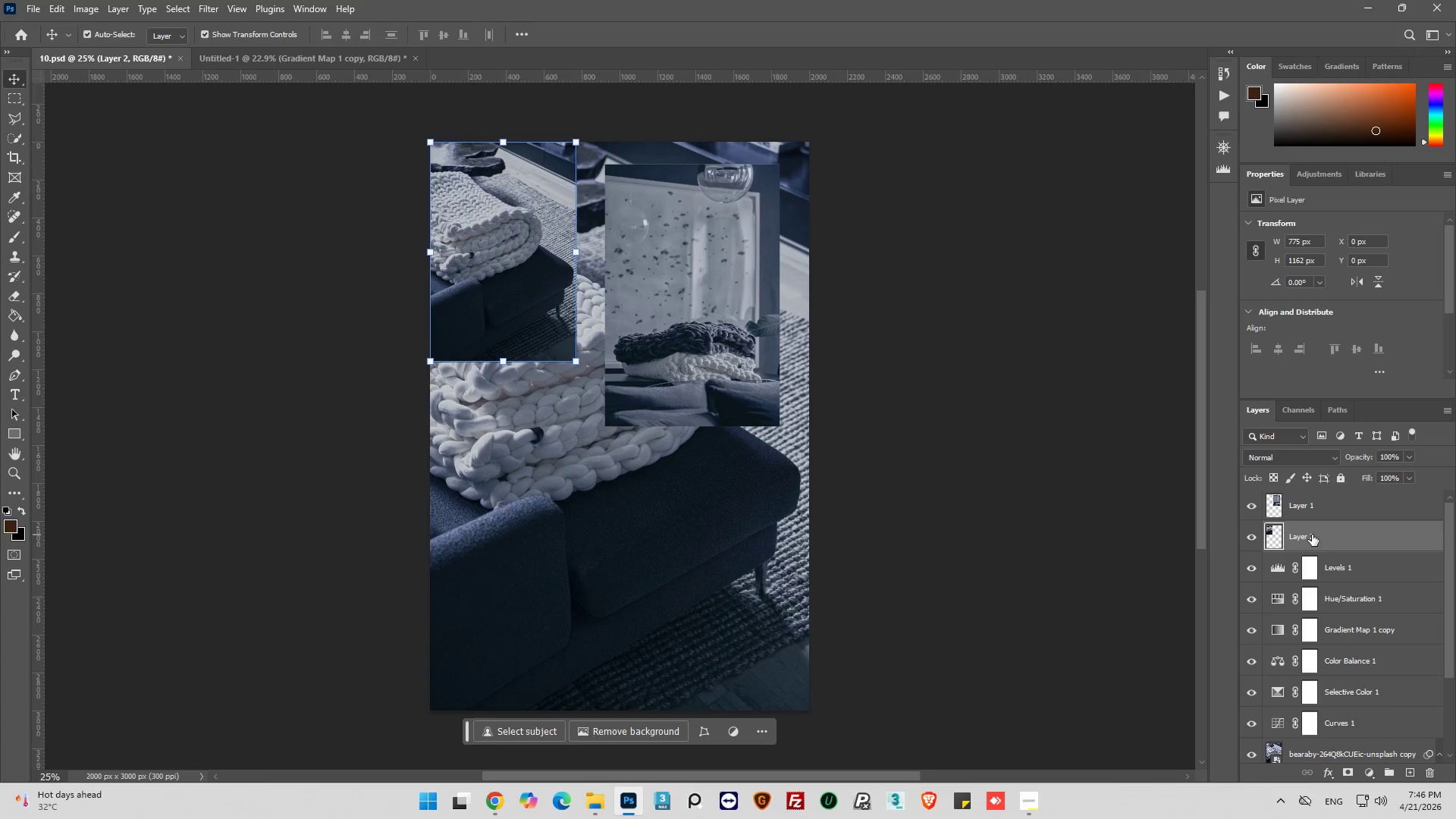 
hold_key(key=ControlLeft, duration=0.97)
left_click([1332, 518])
 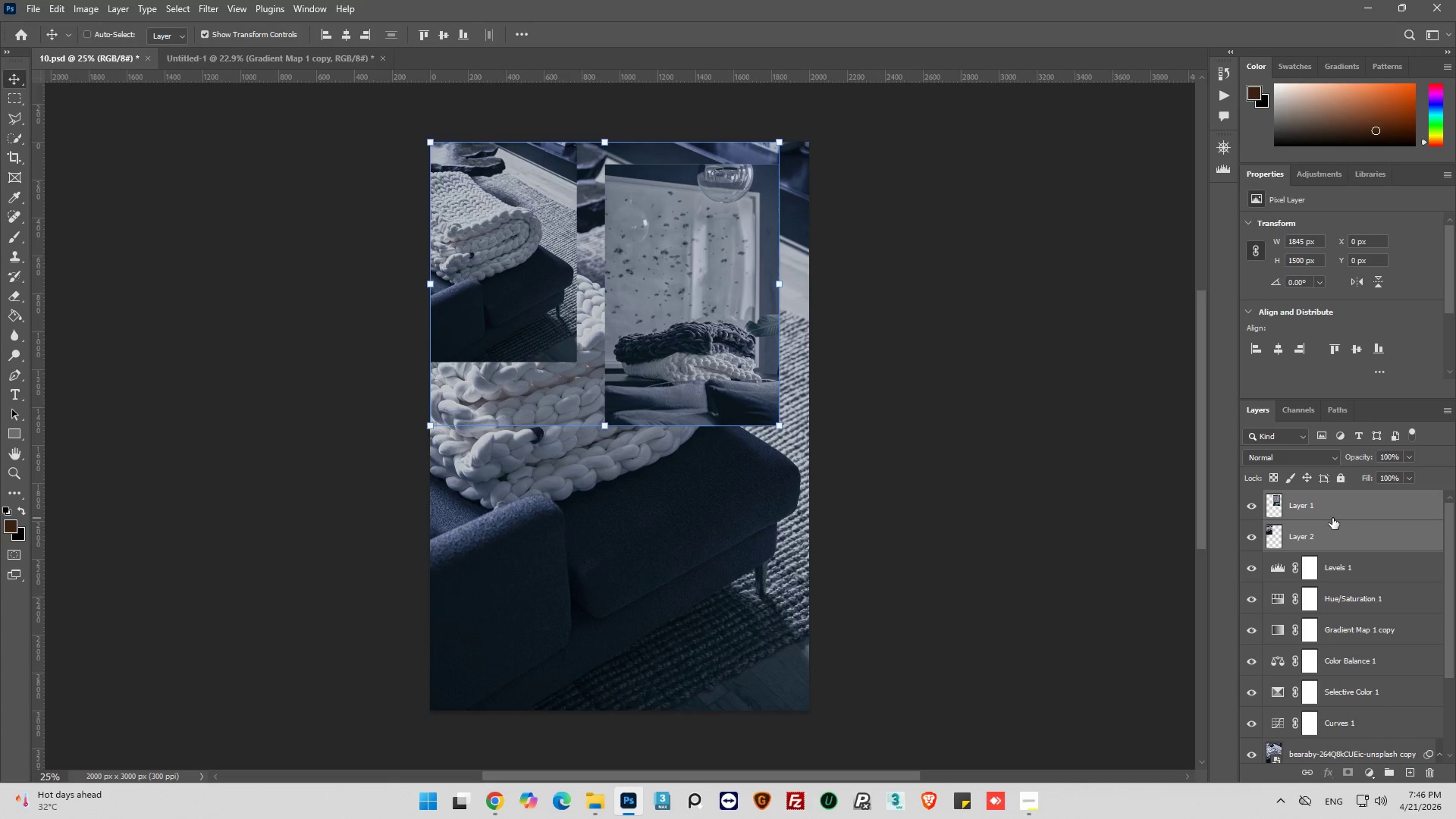 
key(Control+C)
 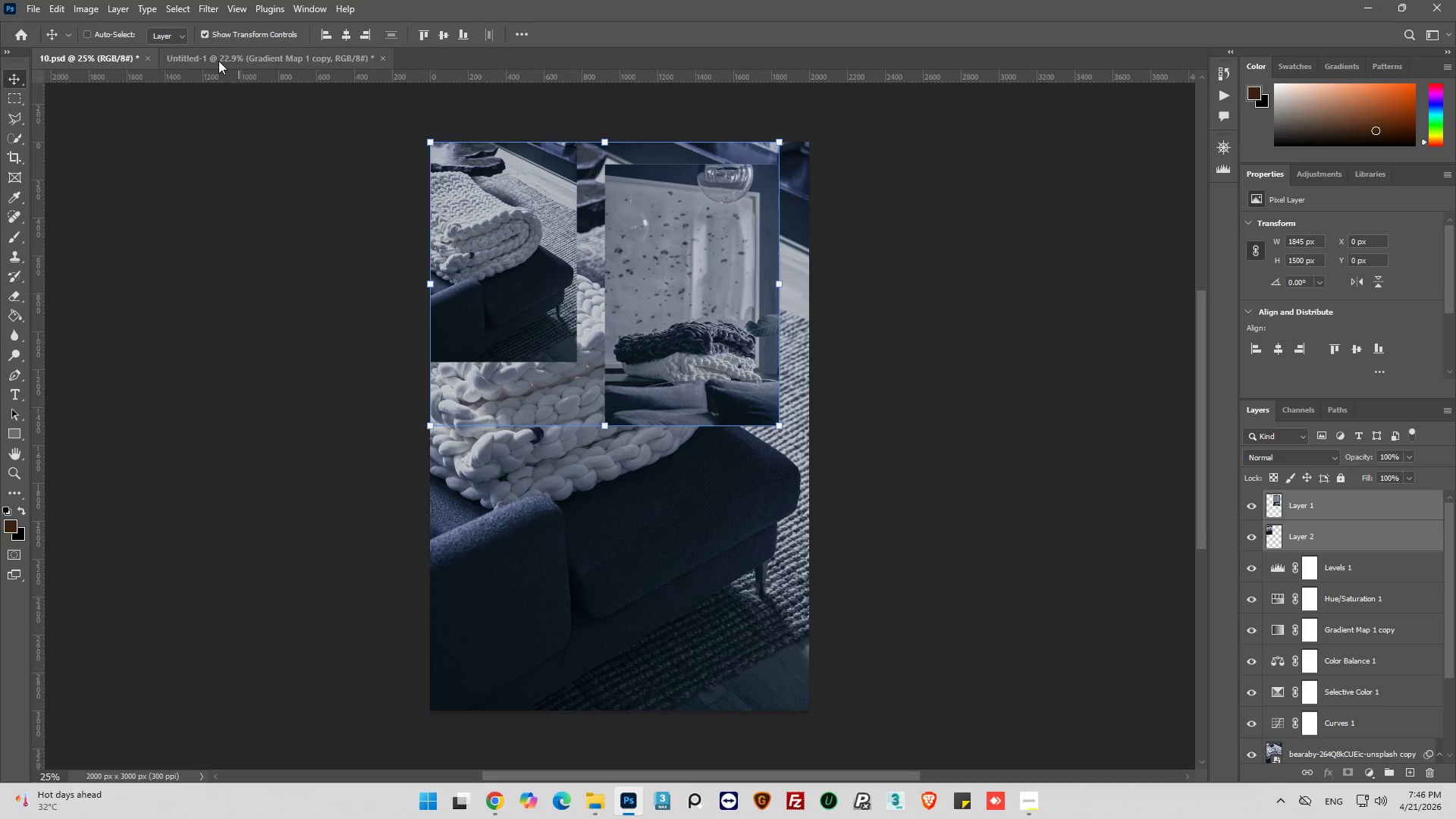 
left_click([237, 55])
 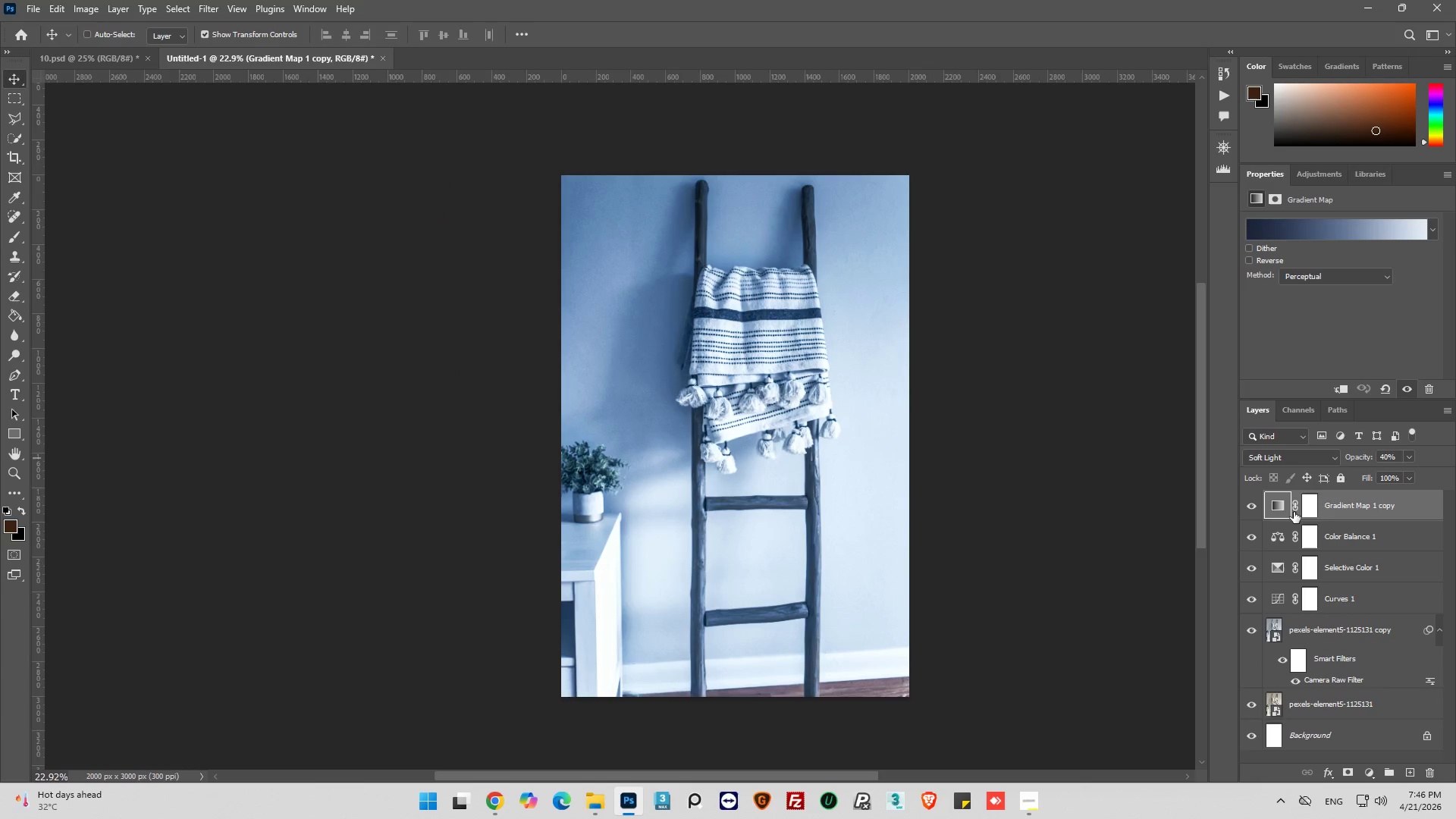 
key(Control+V)
 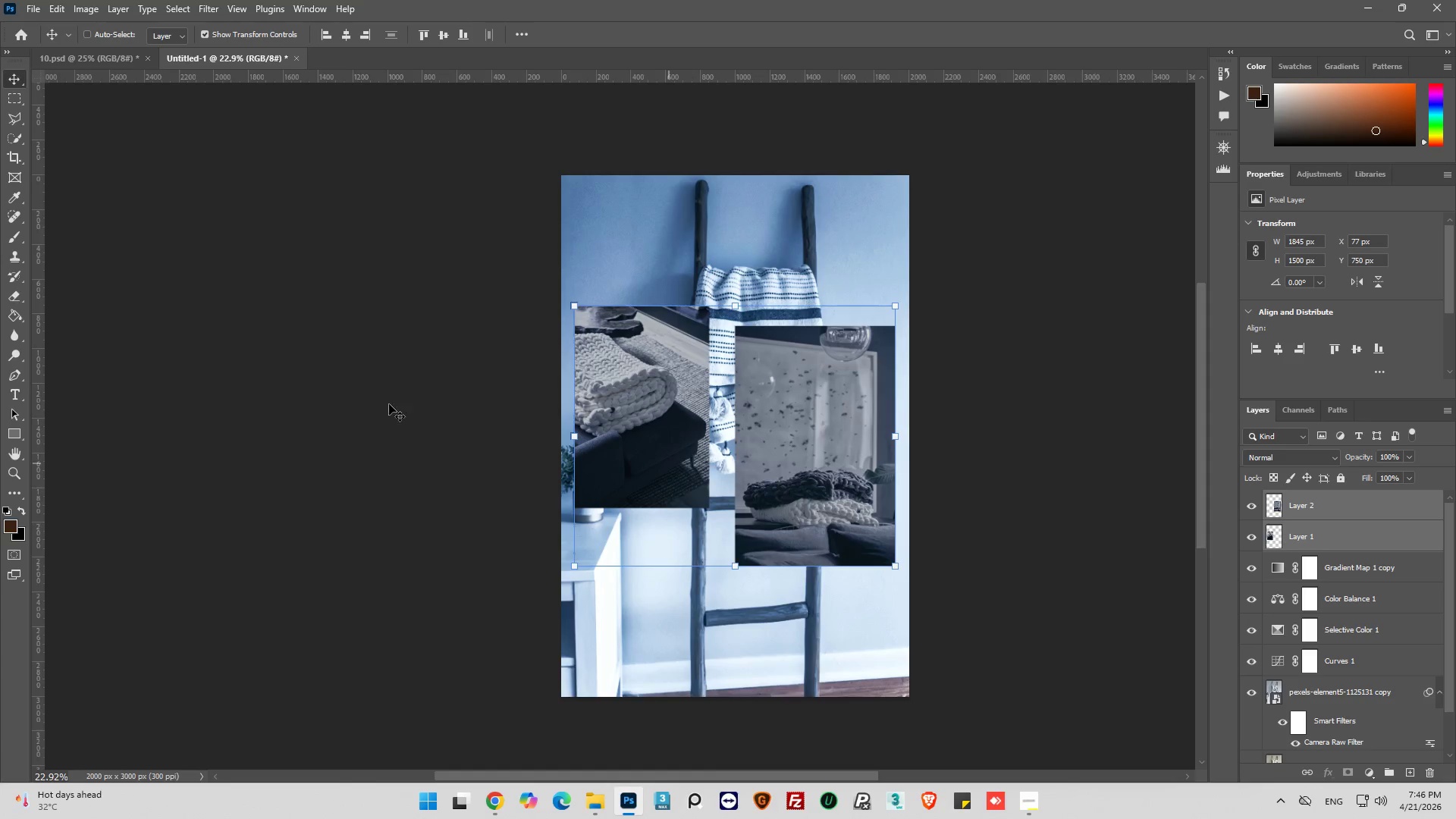 
hold_key(key=AltLeft, duration=0.42)
scroll: coordinate [843, 568], scroll_direction: up, amount: 3.0
 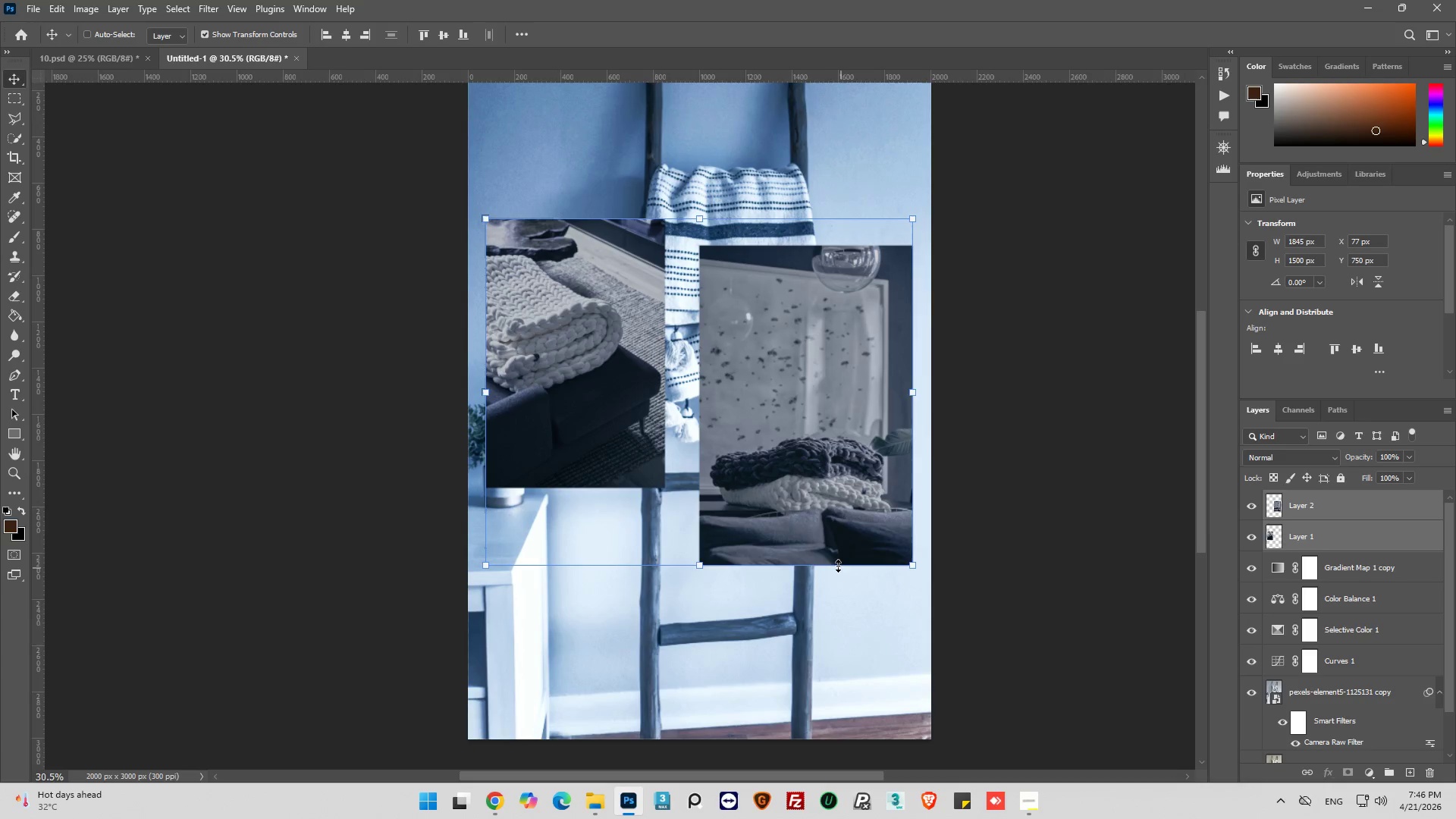 
hold_key(key=AltLeft, duration=0.64)
 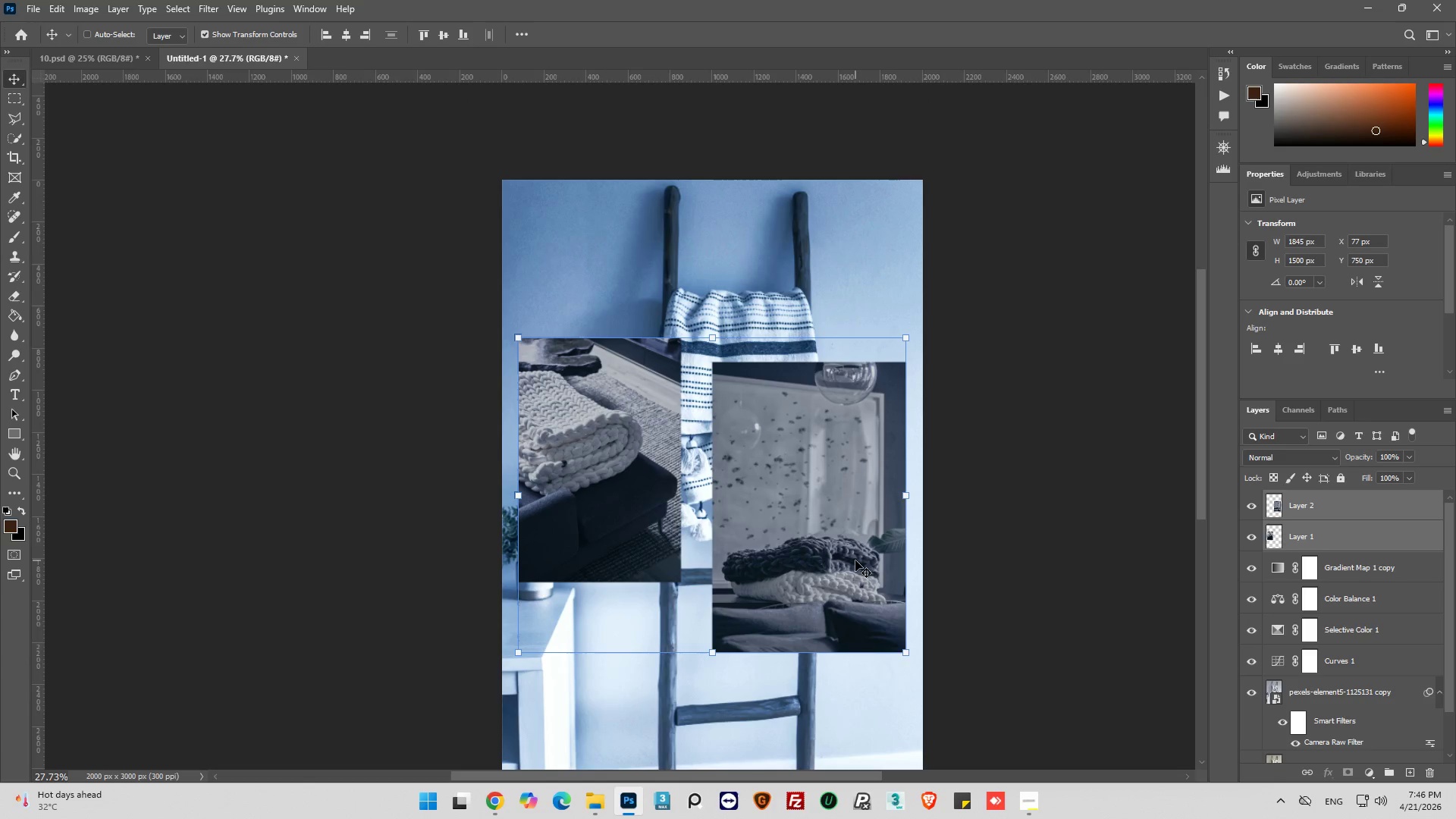 
scroll: coordinate [835, 563], scroll_direction: up, amount: 8.0
 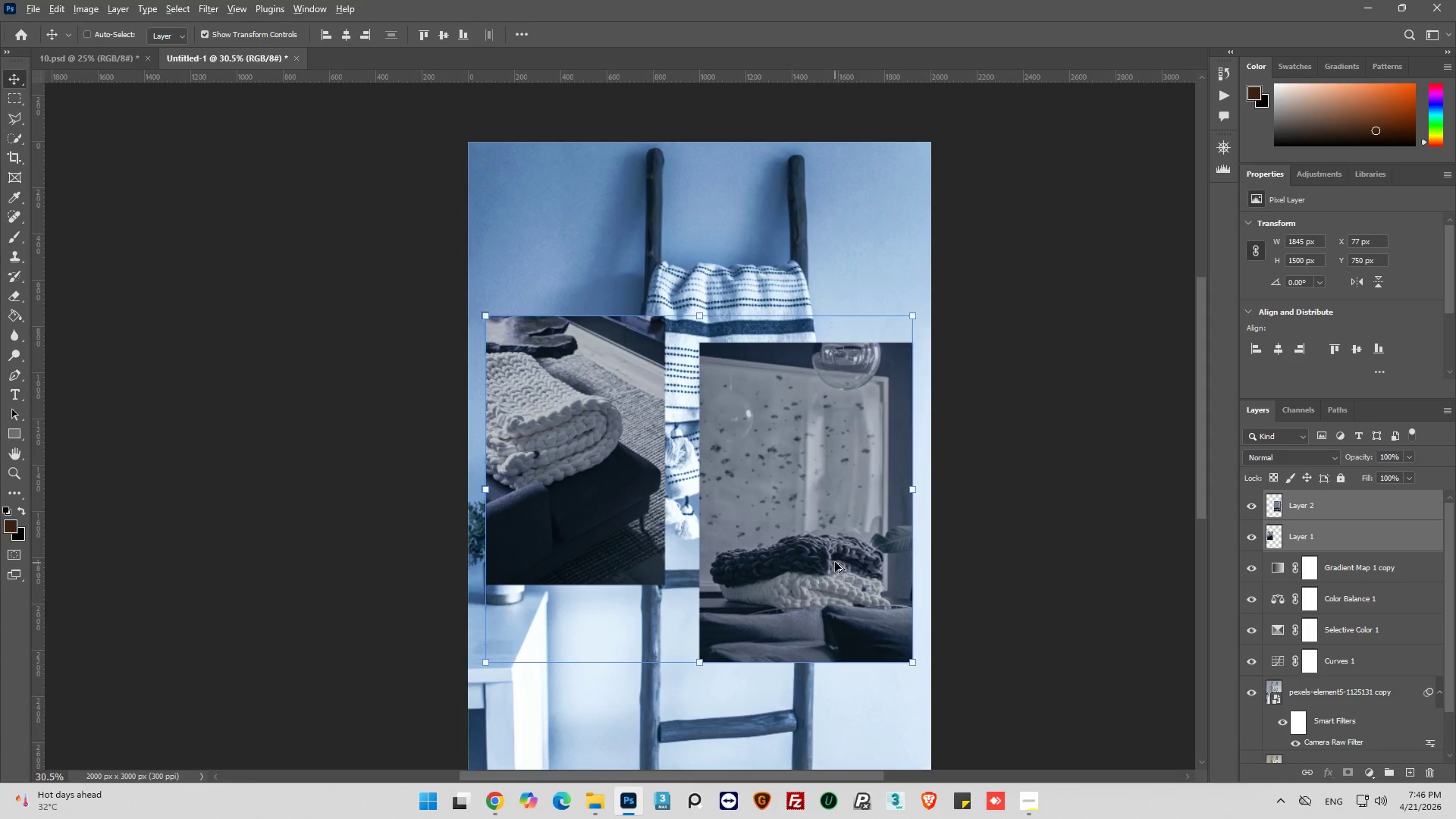 
scroll: coordinate [837, 560], scroll_direction: down, amount: 1.0
 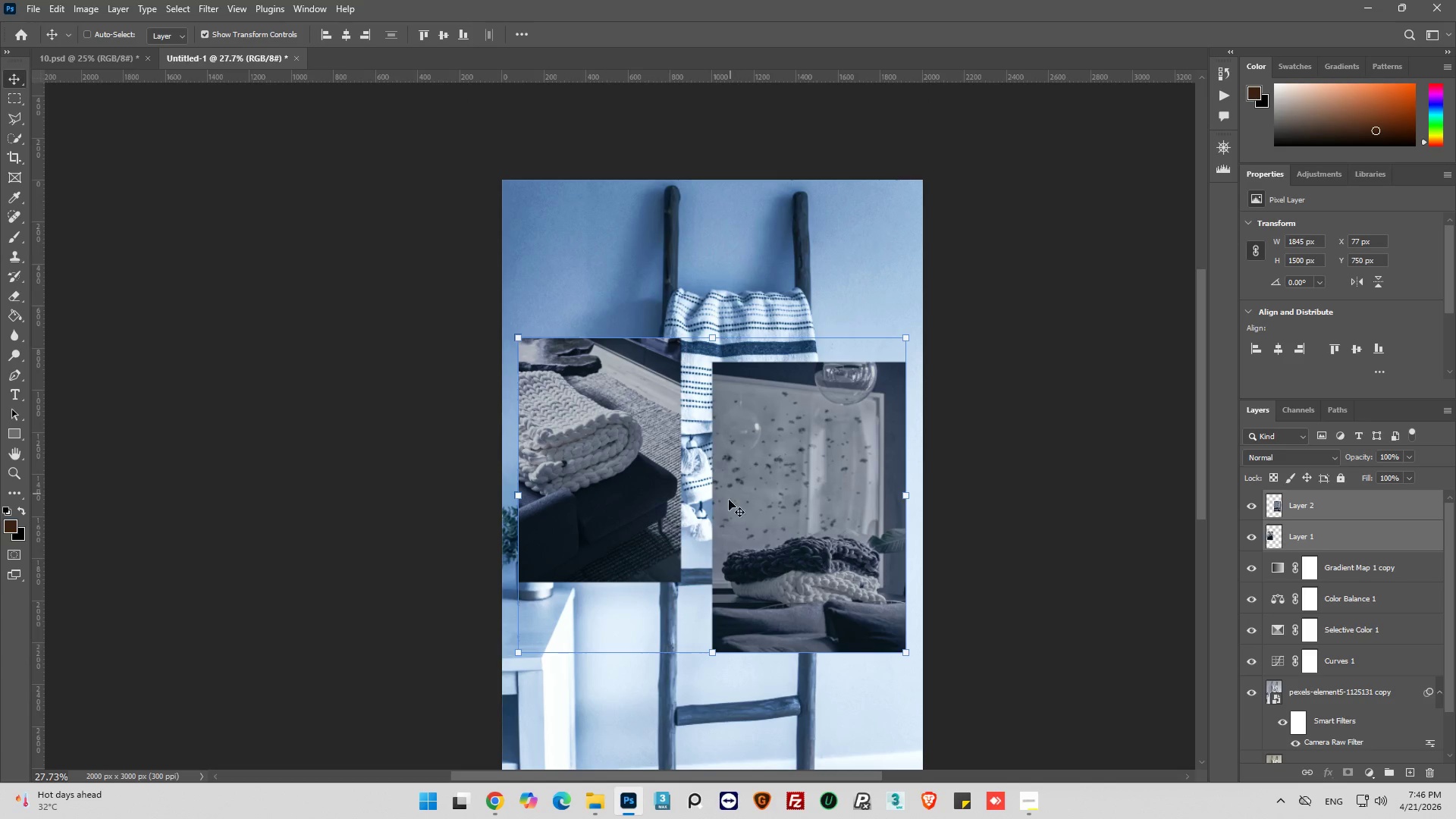 
left_click_drag(start_coordinate=[751, 516], to_coordinate=[750, 356])
 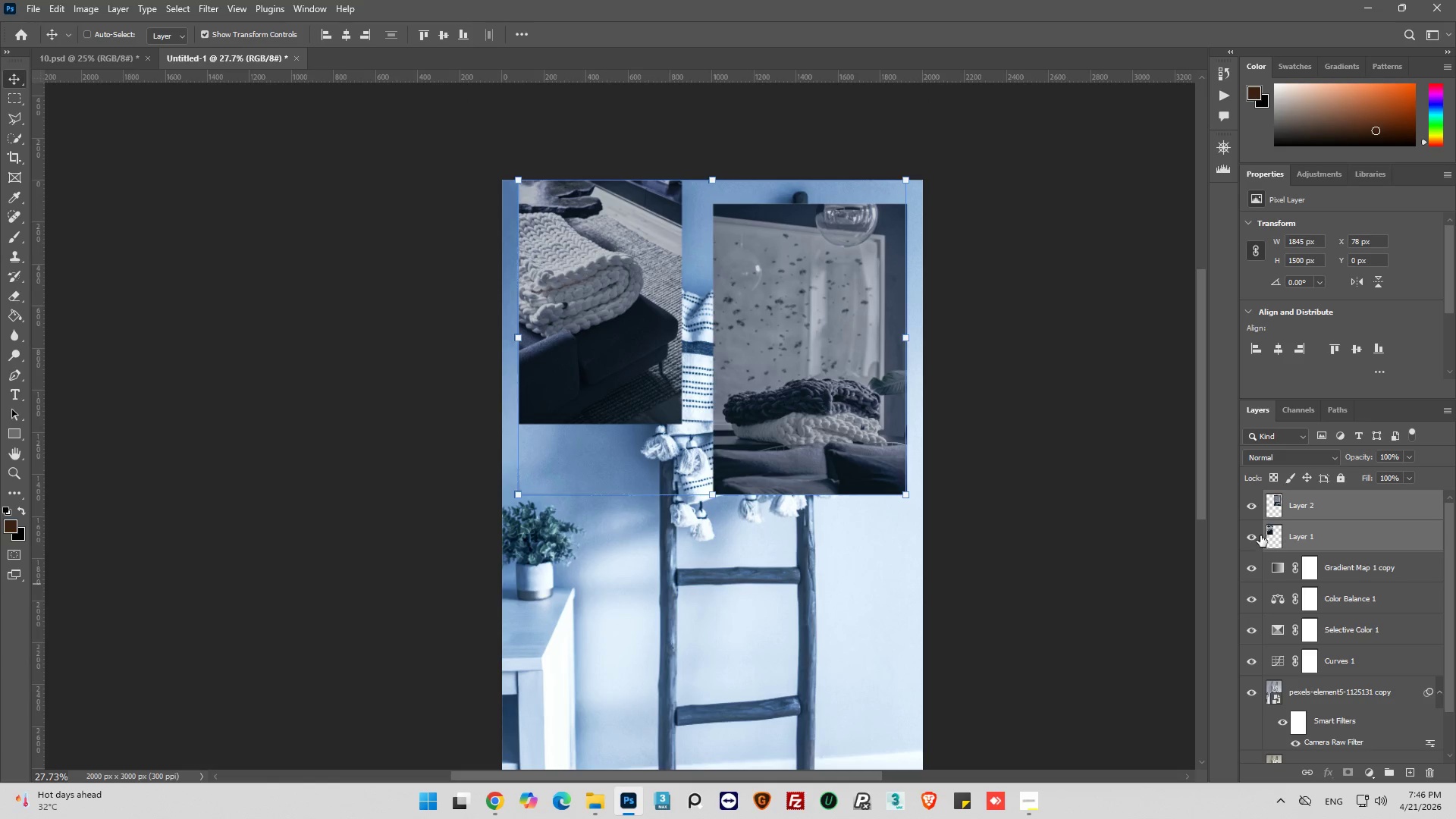 
left_click([1318, 516])
 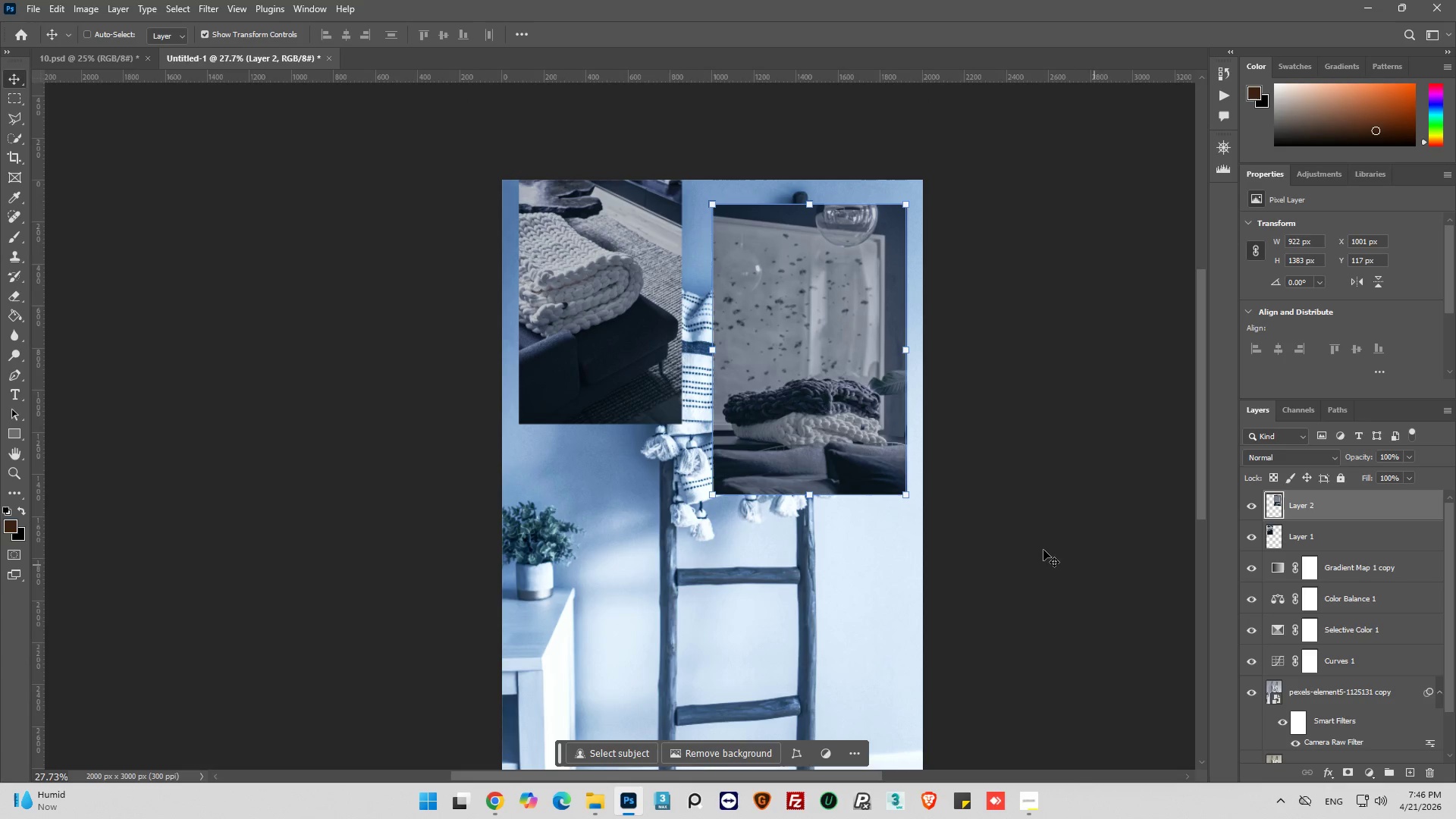 
key(Alt+AltLeft)
 